 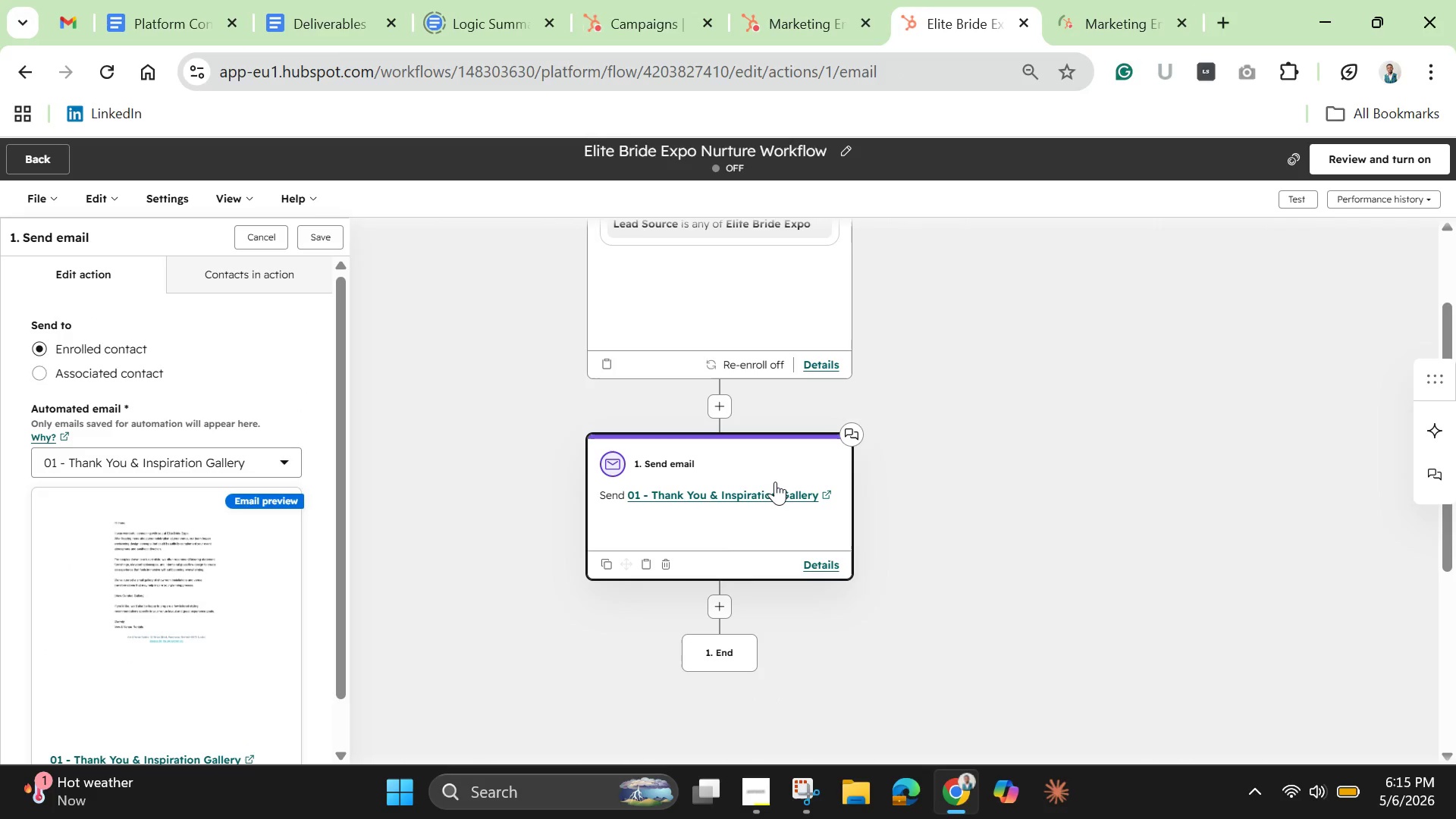 
left_click_drag(start_coordinate=[343, 353], to_coordinate=[340, 491])
 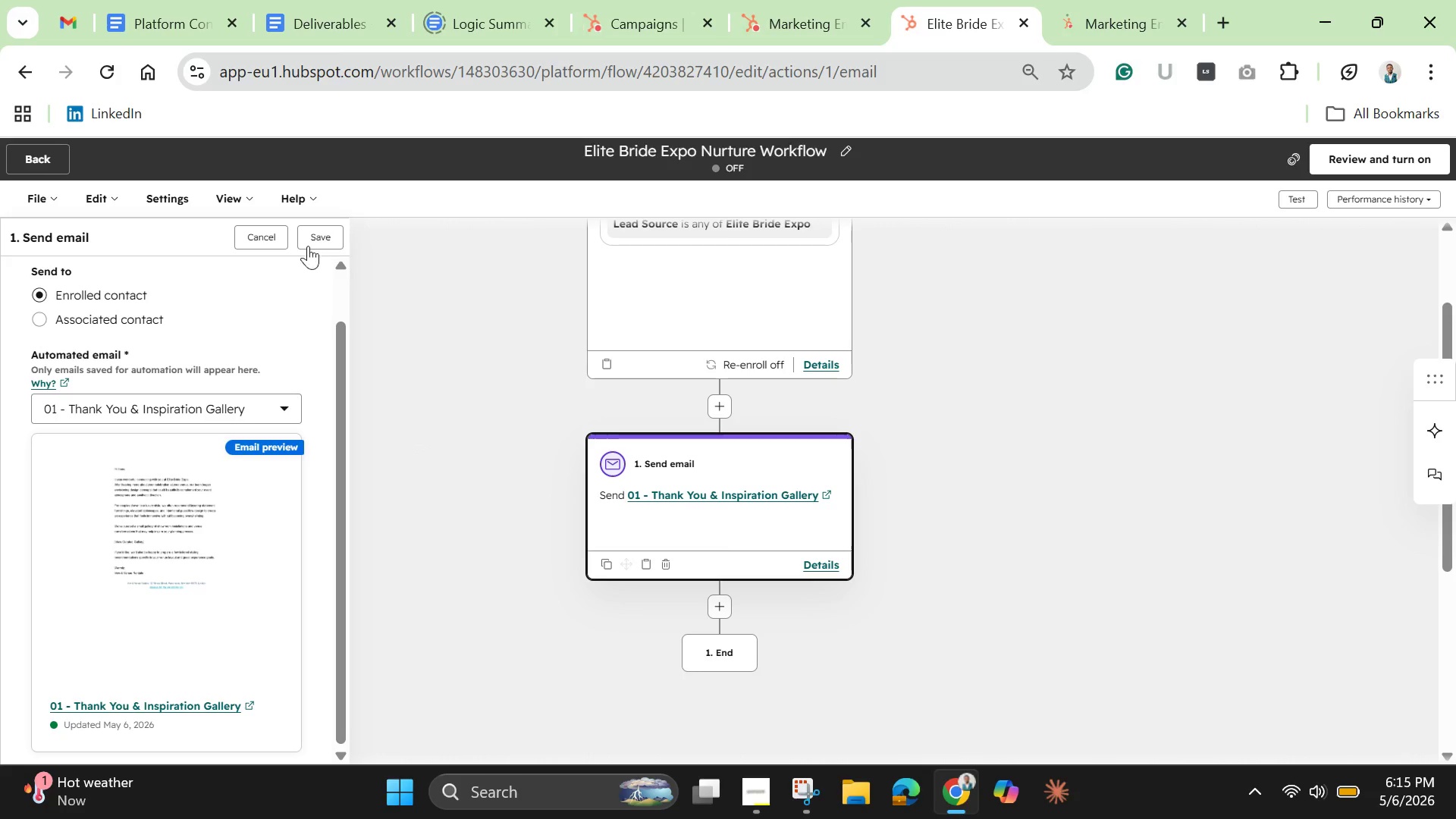 
left_click([311, 235])
 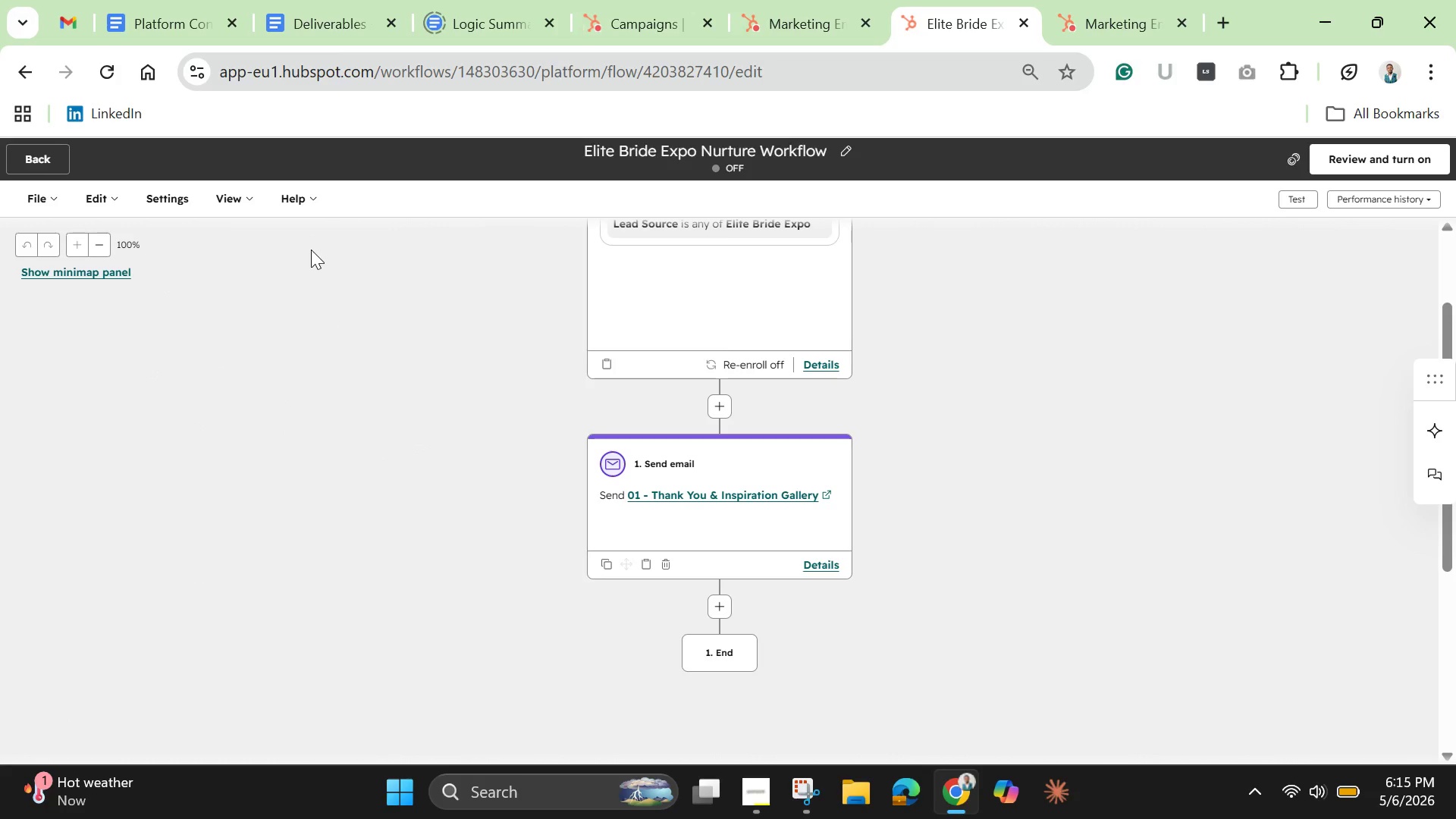 
wait(9.39)
 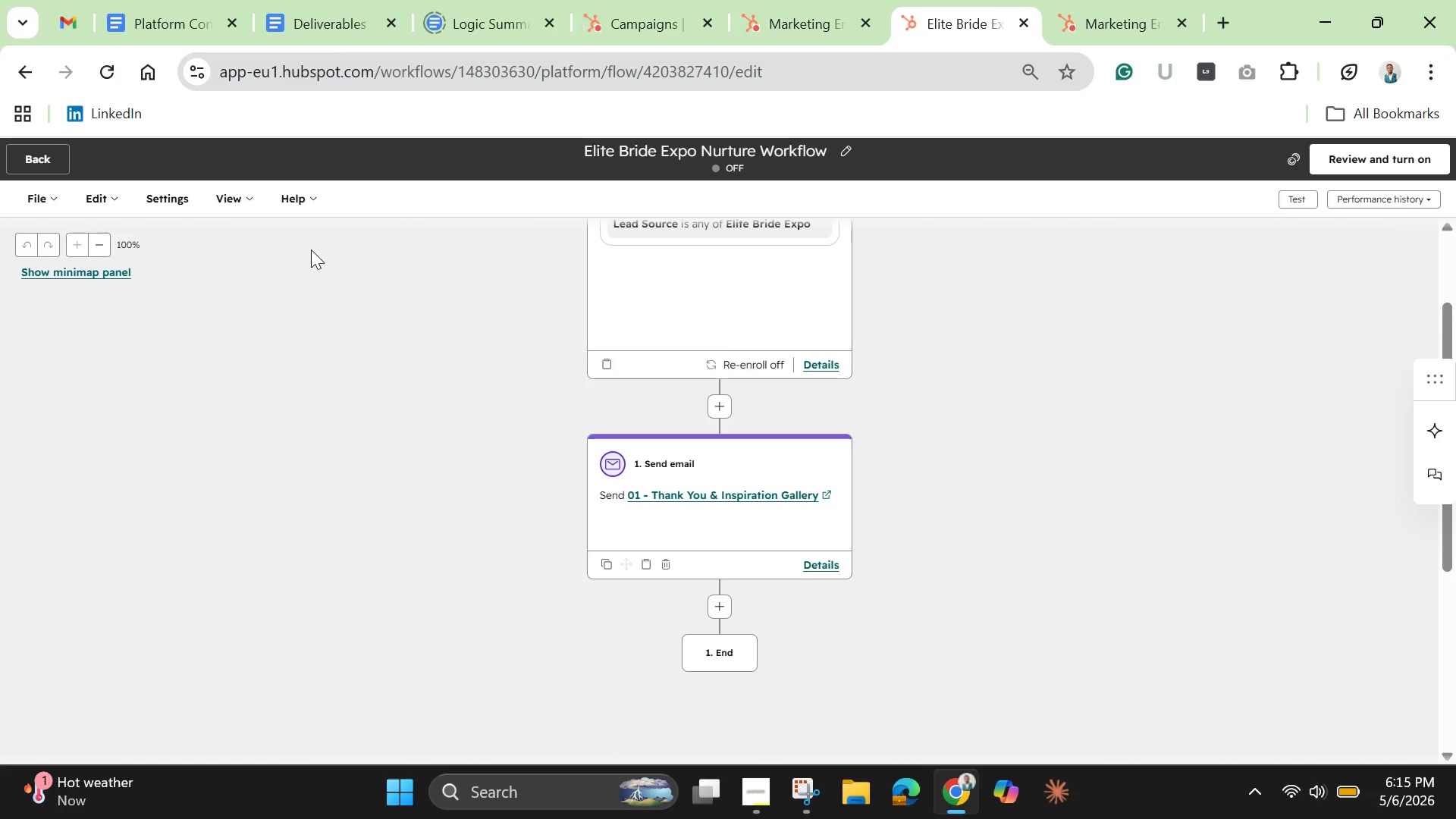 
left_click([720, 606])
 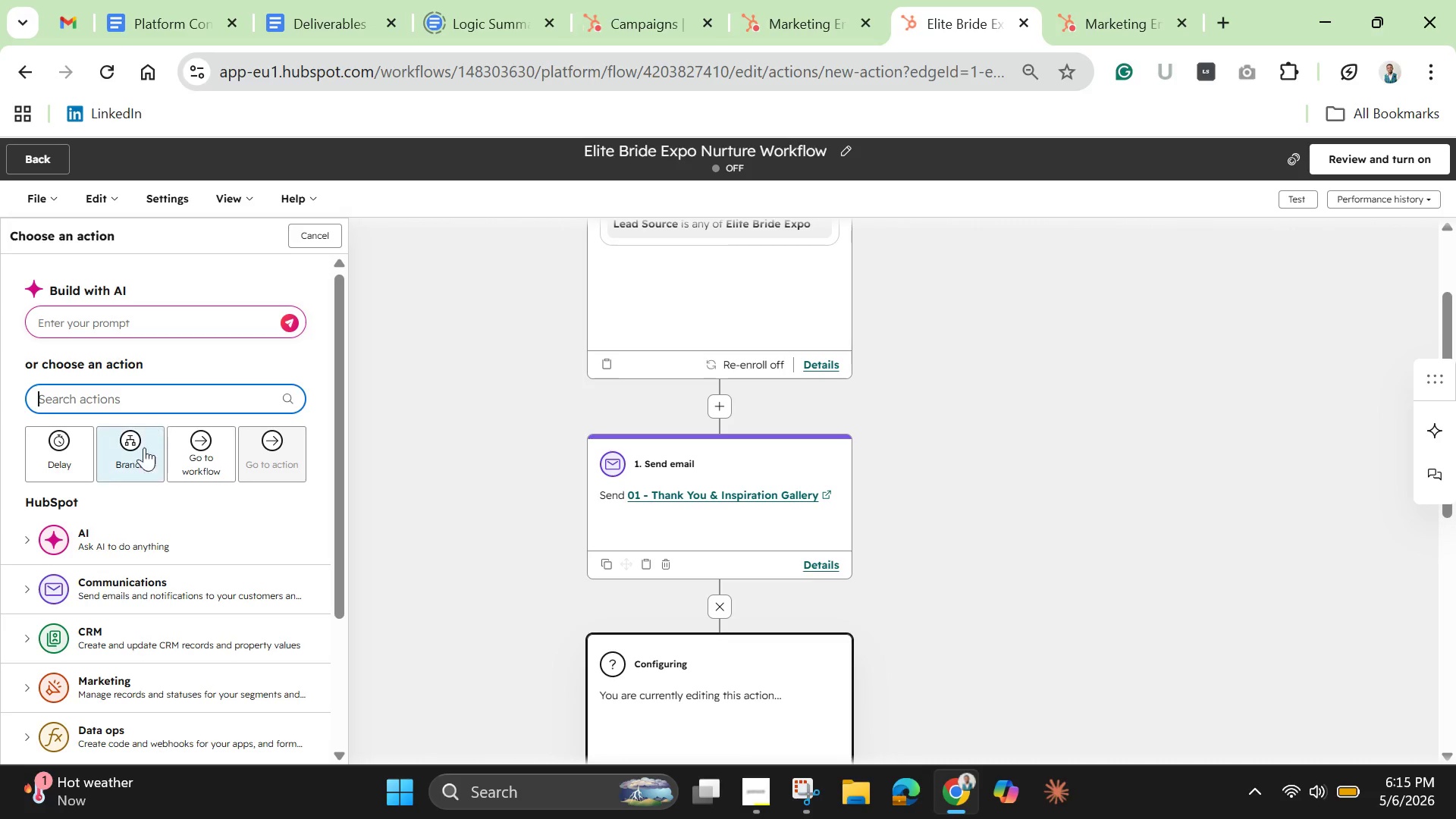 
left_click([71, 446])
 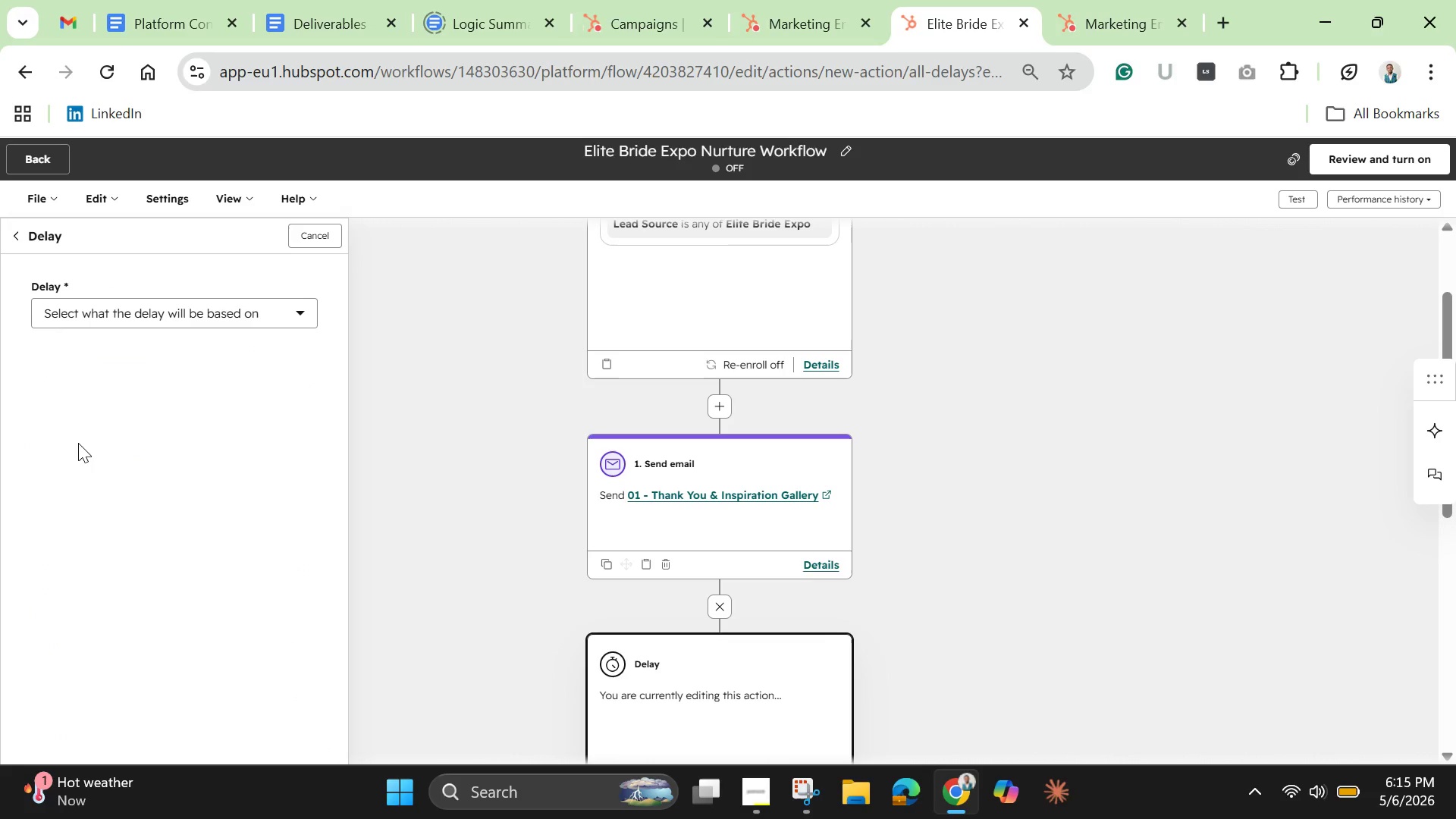 
wait(7.62)
 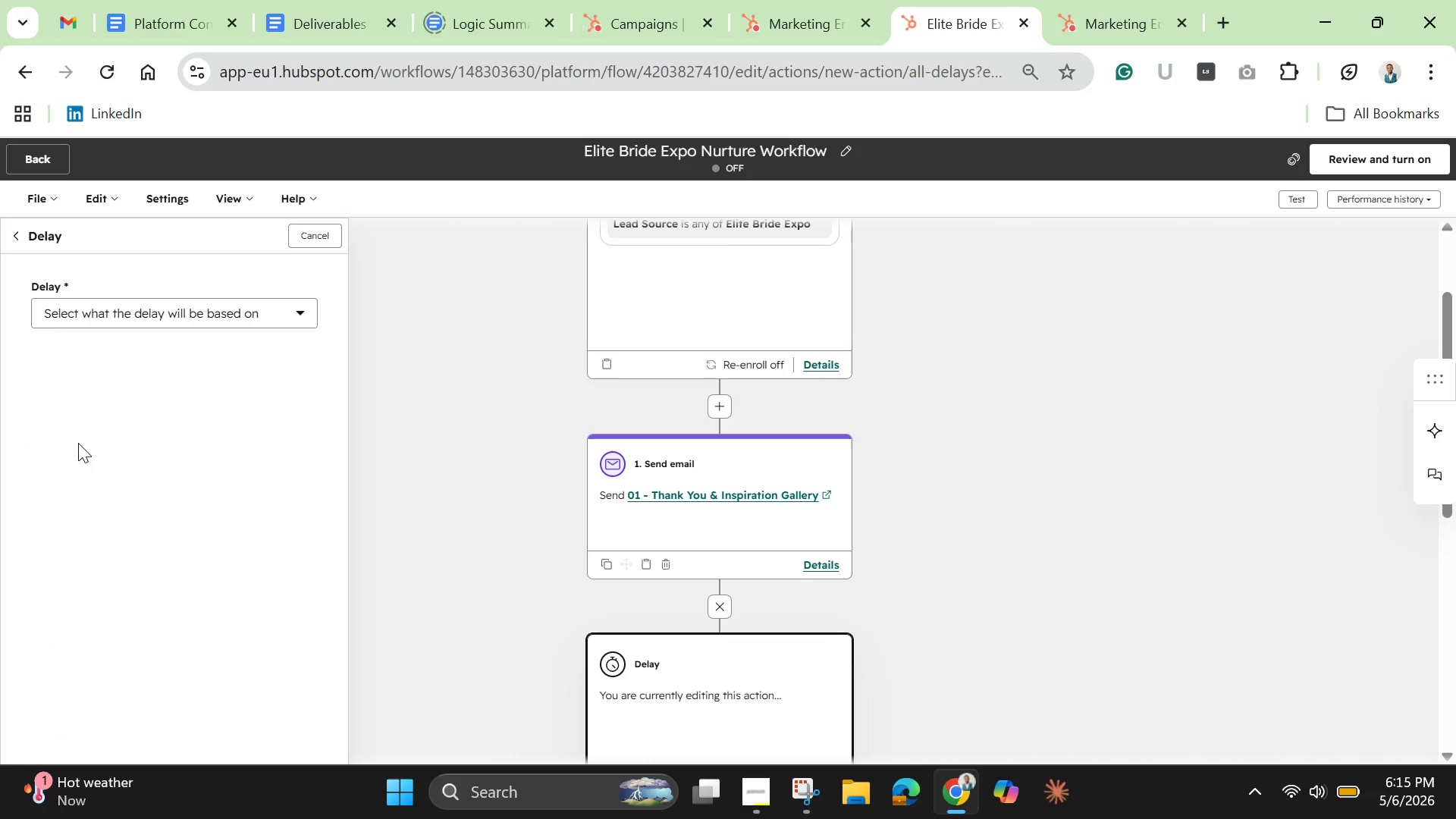 
left_click([127, 302])
 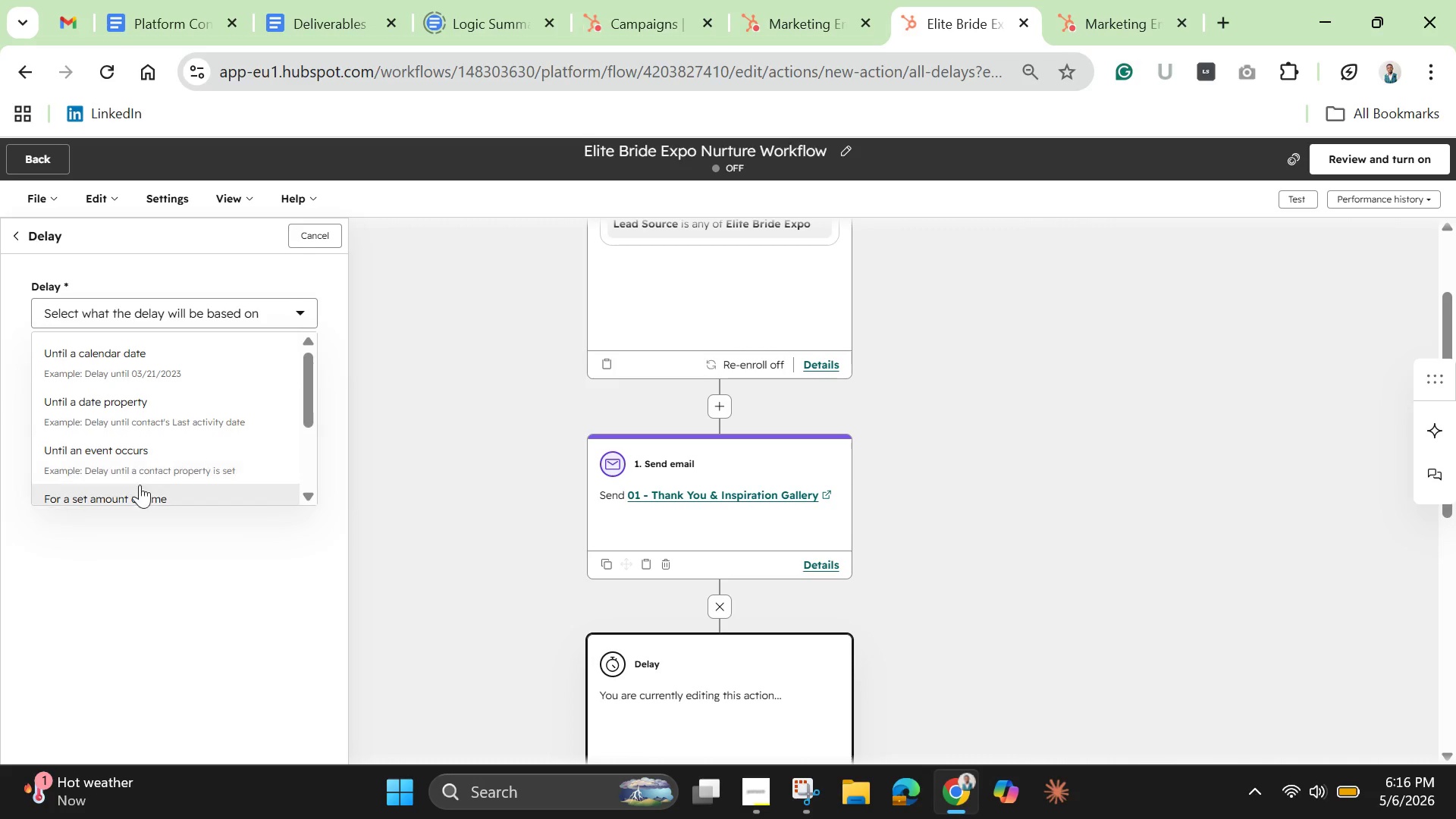 
left_click([140, 493])
 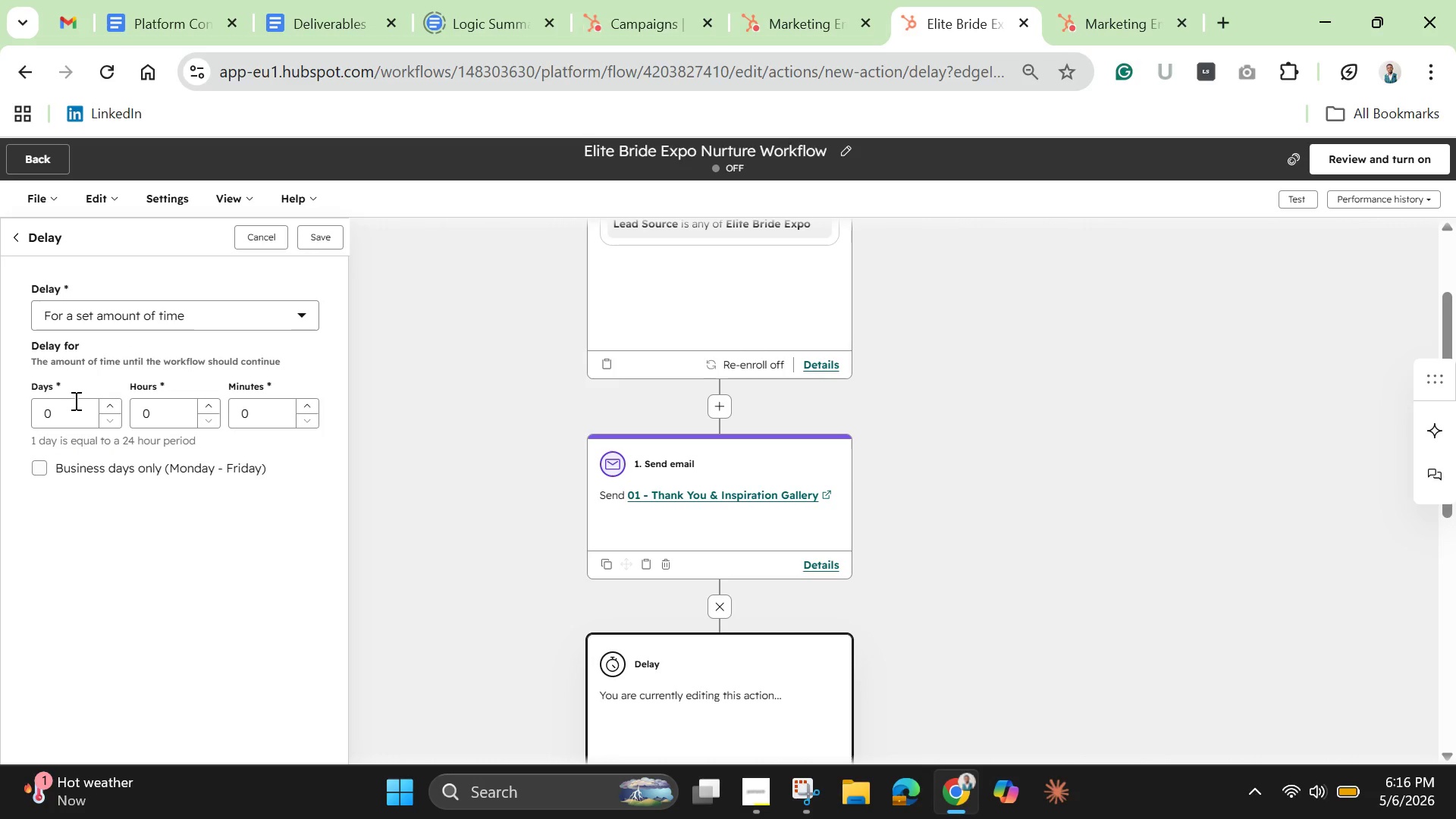 
left_click([74, 400])
 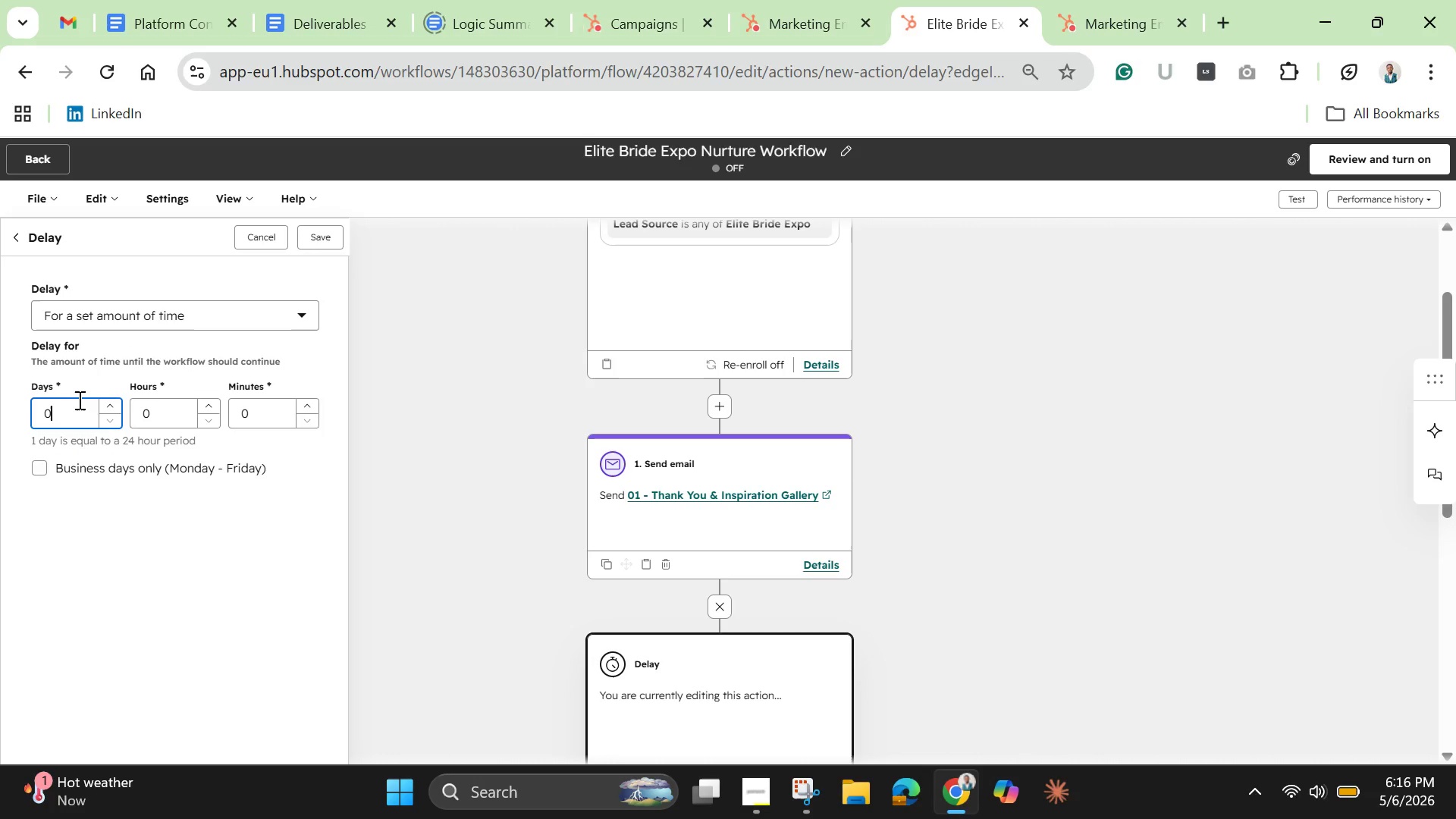 
key(Backspace)
 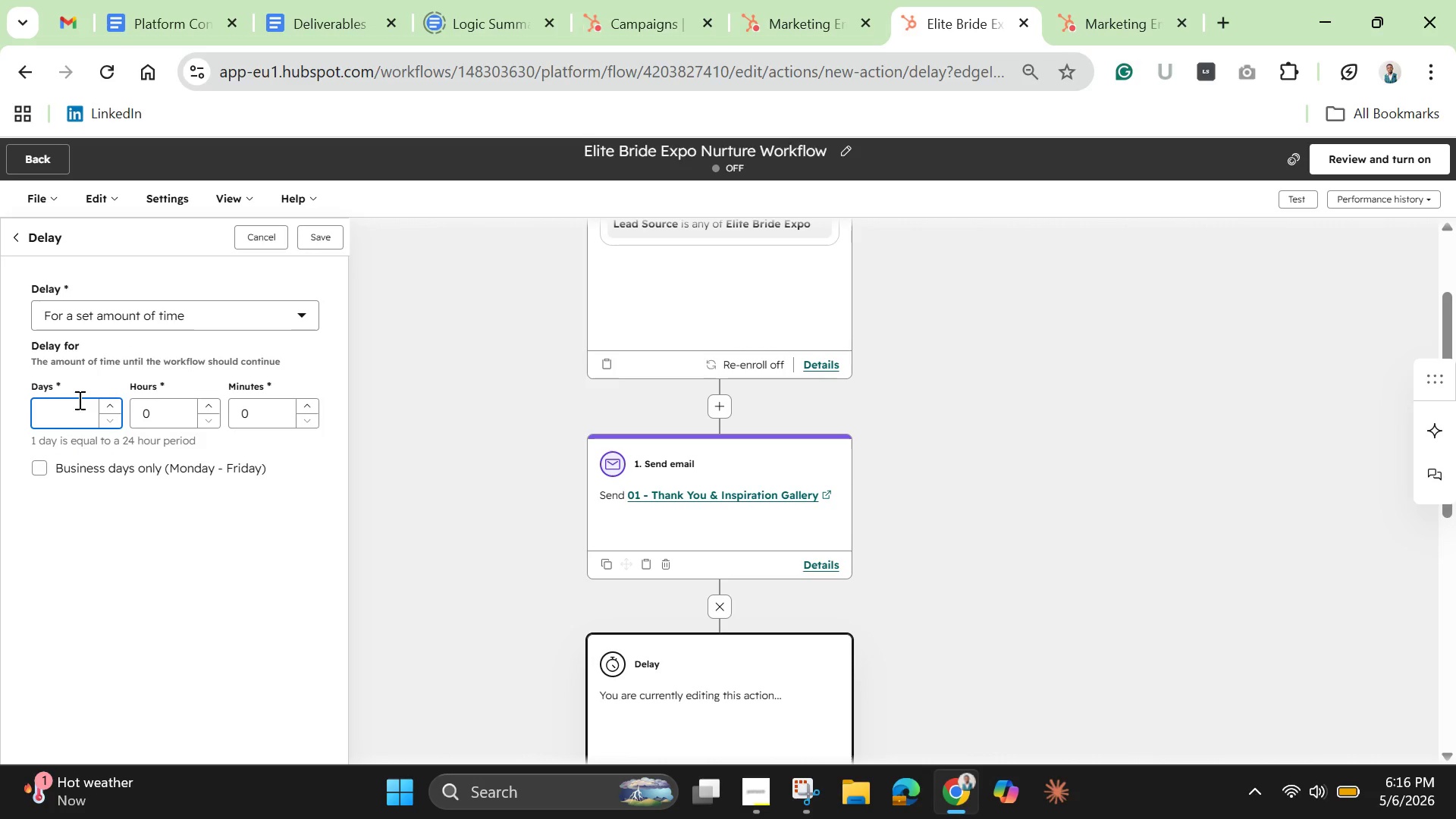 
key(4)
 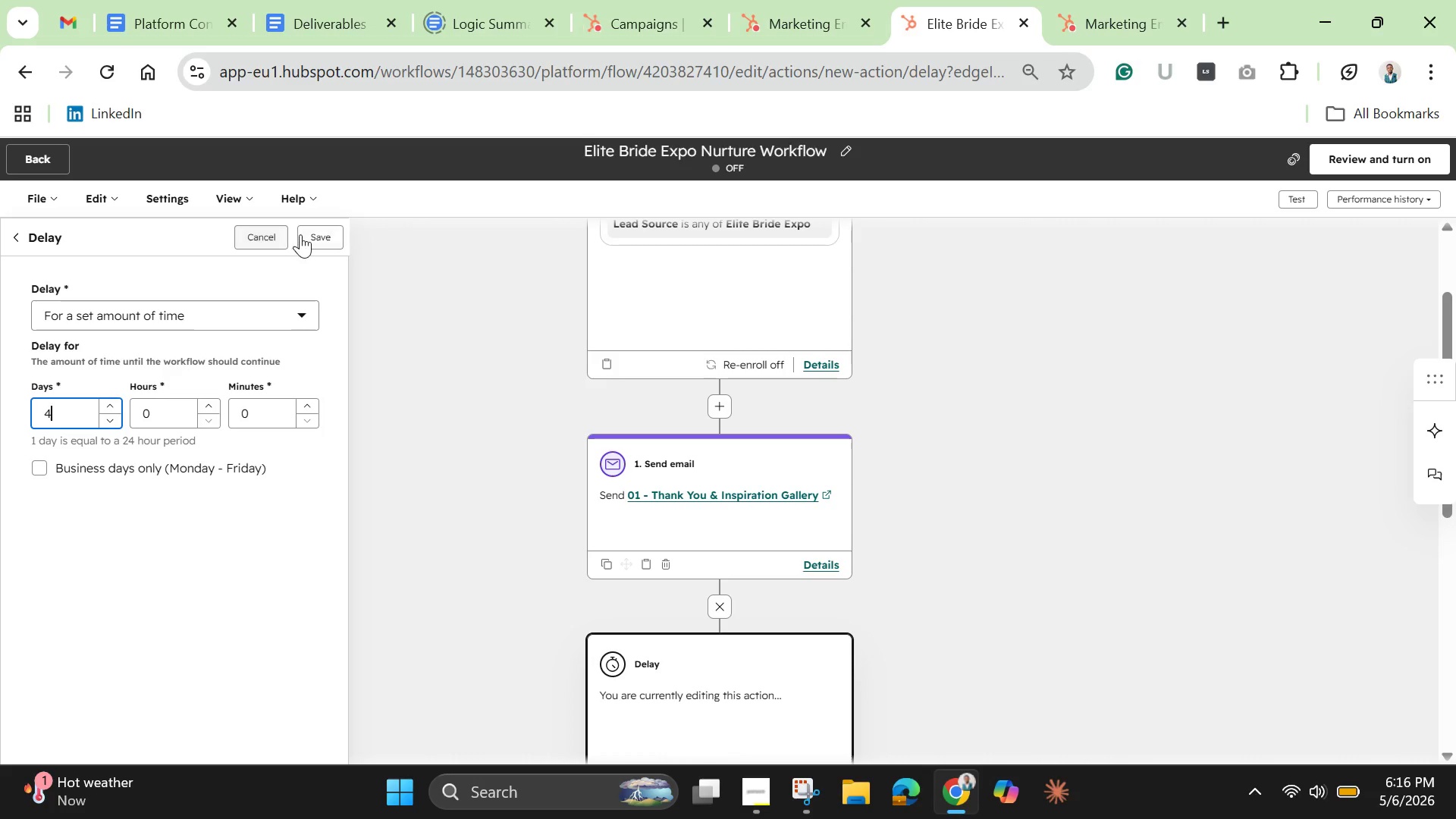 
left_click([306, 235])
 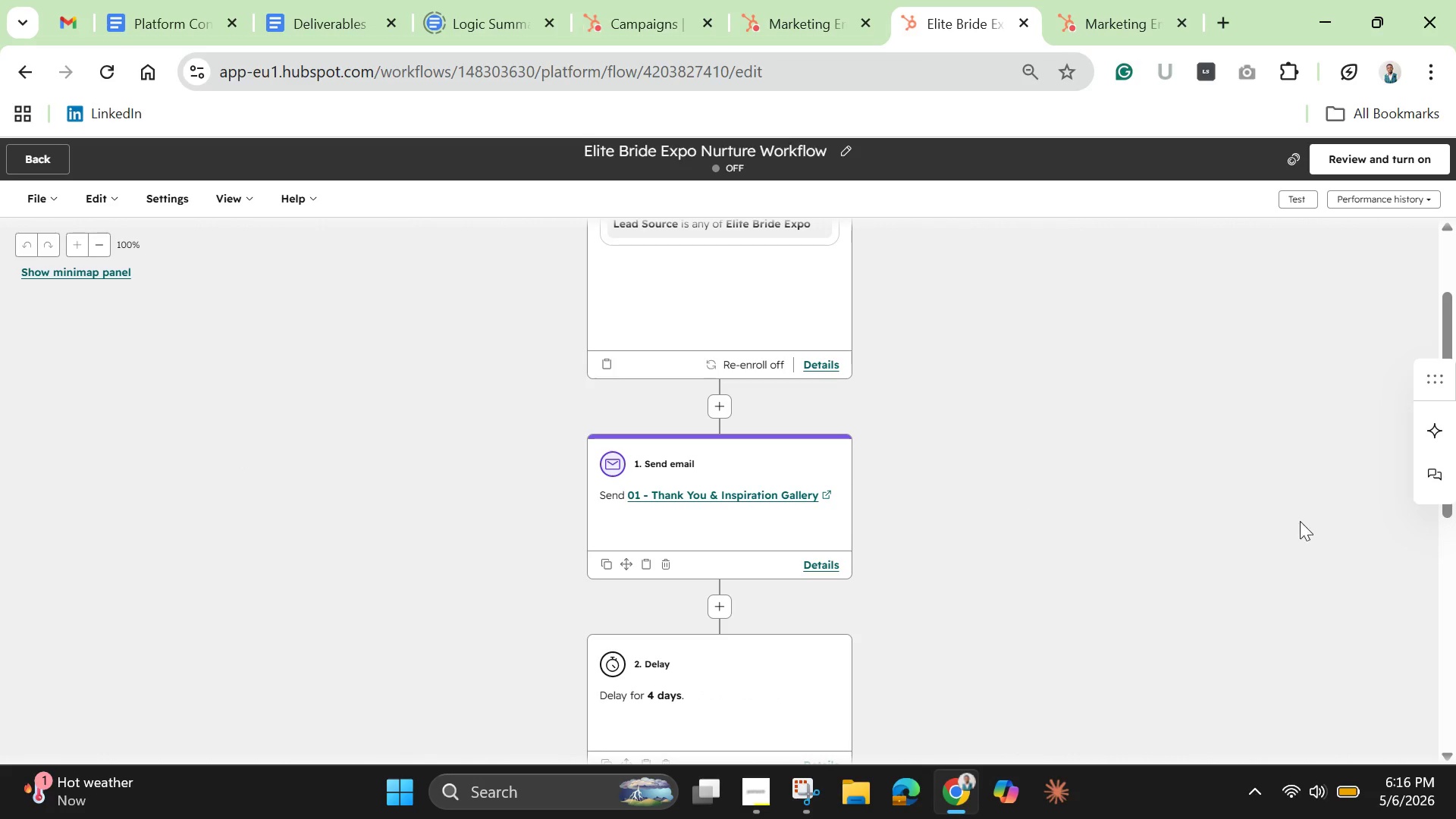 
wait(5.75)
 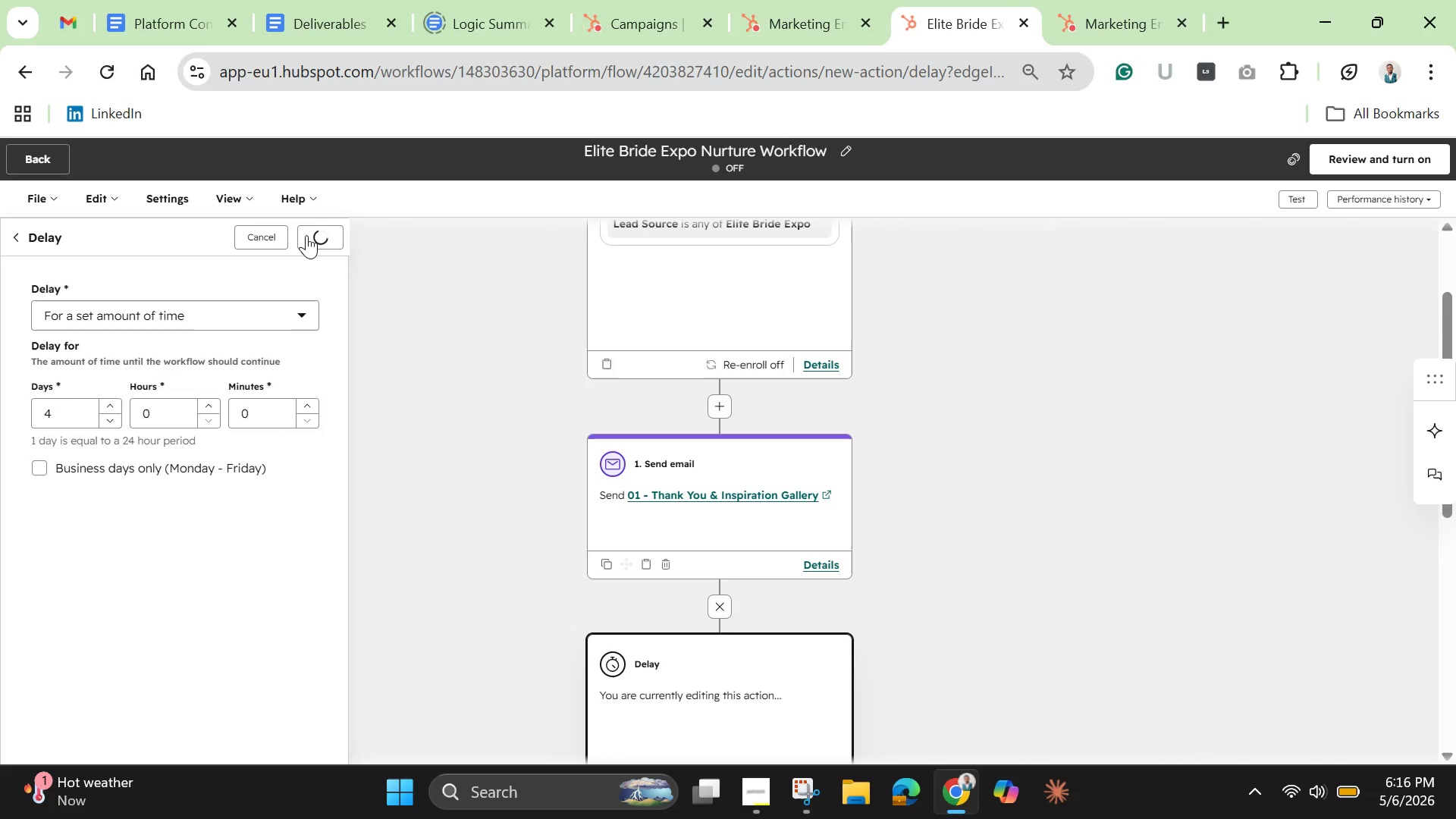 
left_click_drag(start_coordinate=[1448, 301], to_coordinate=[1440, 405])
 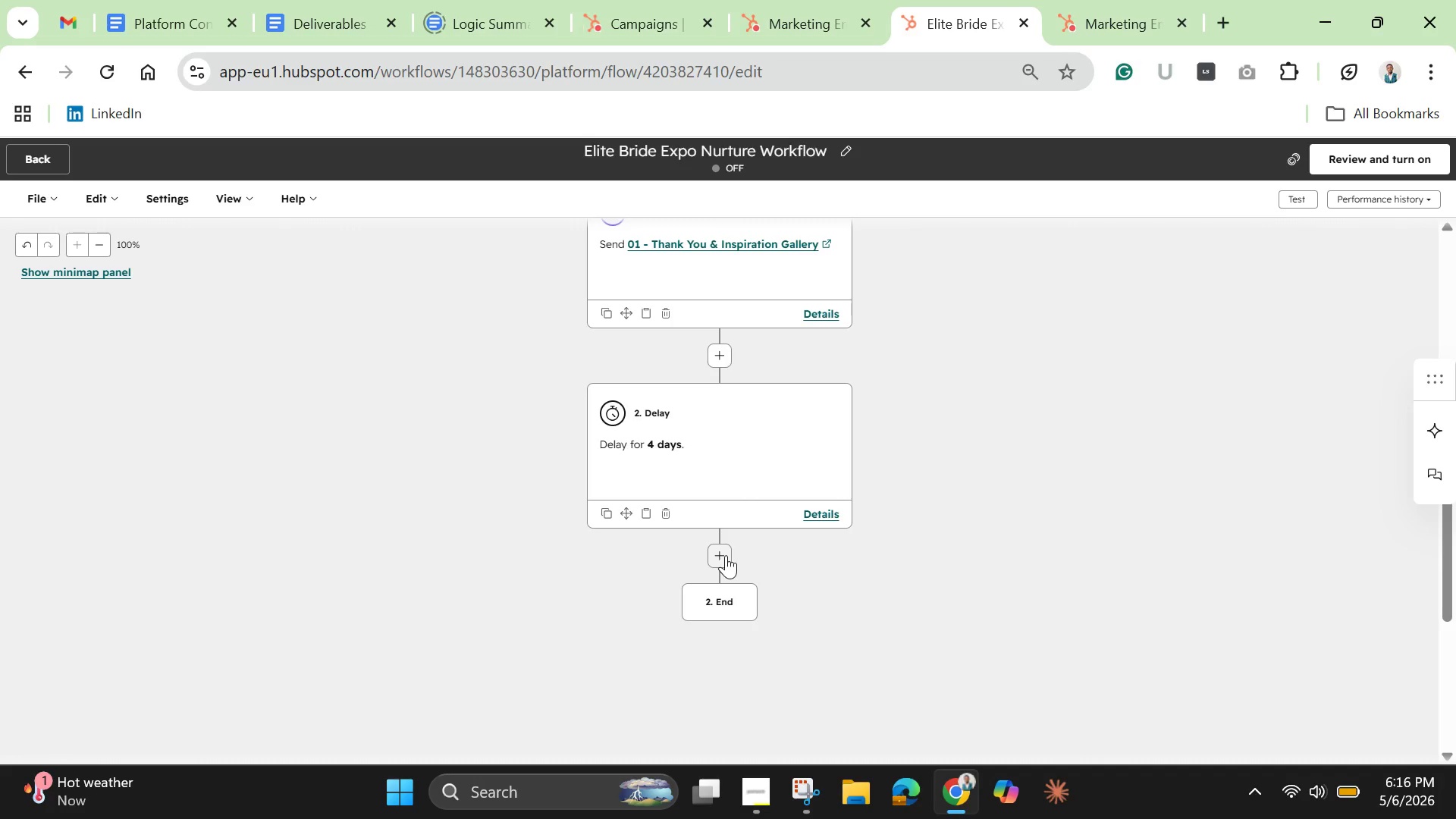 
left_click([726, 555])
 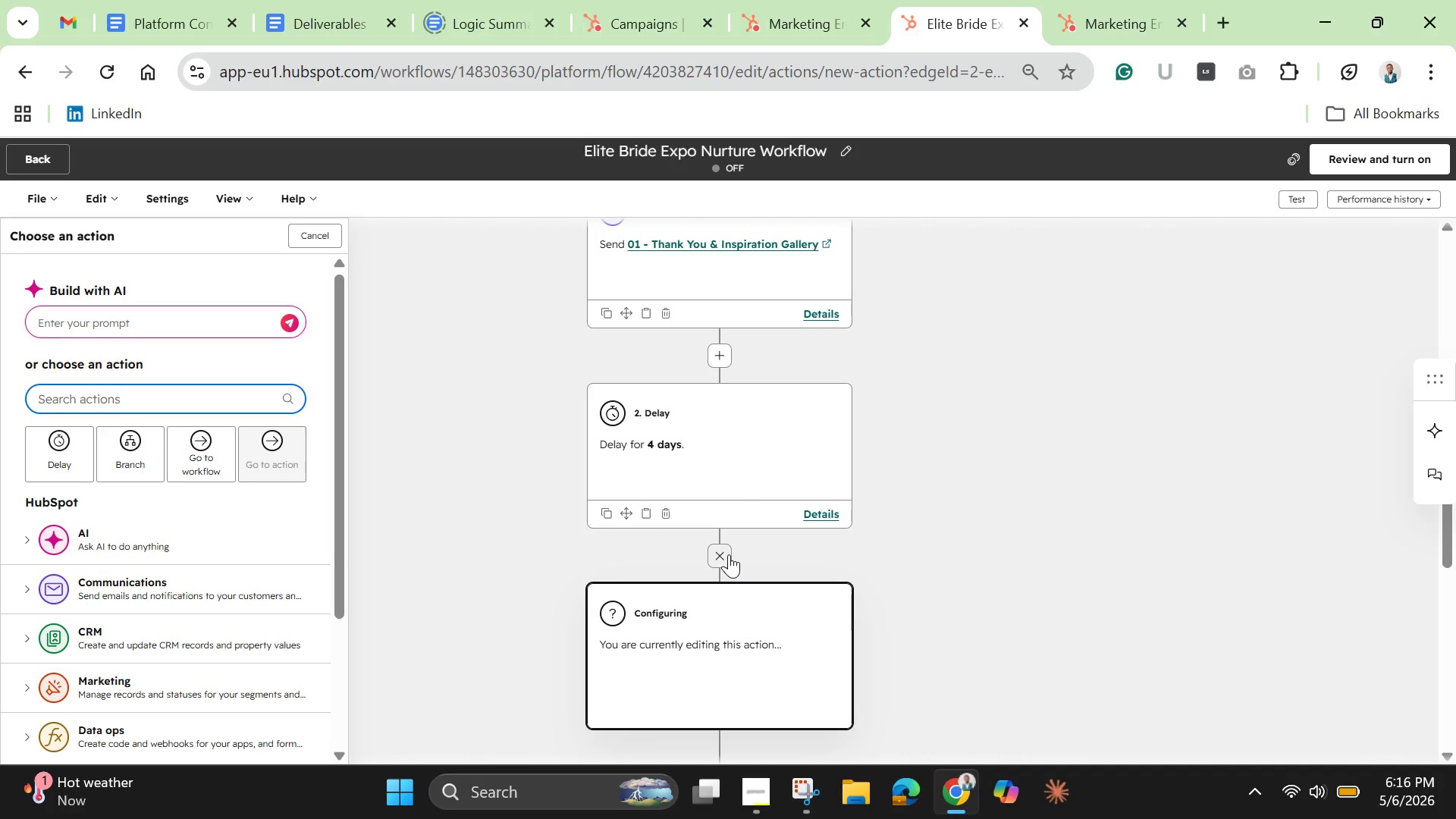 
wait(9.45)
 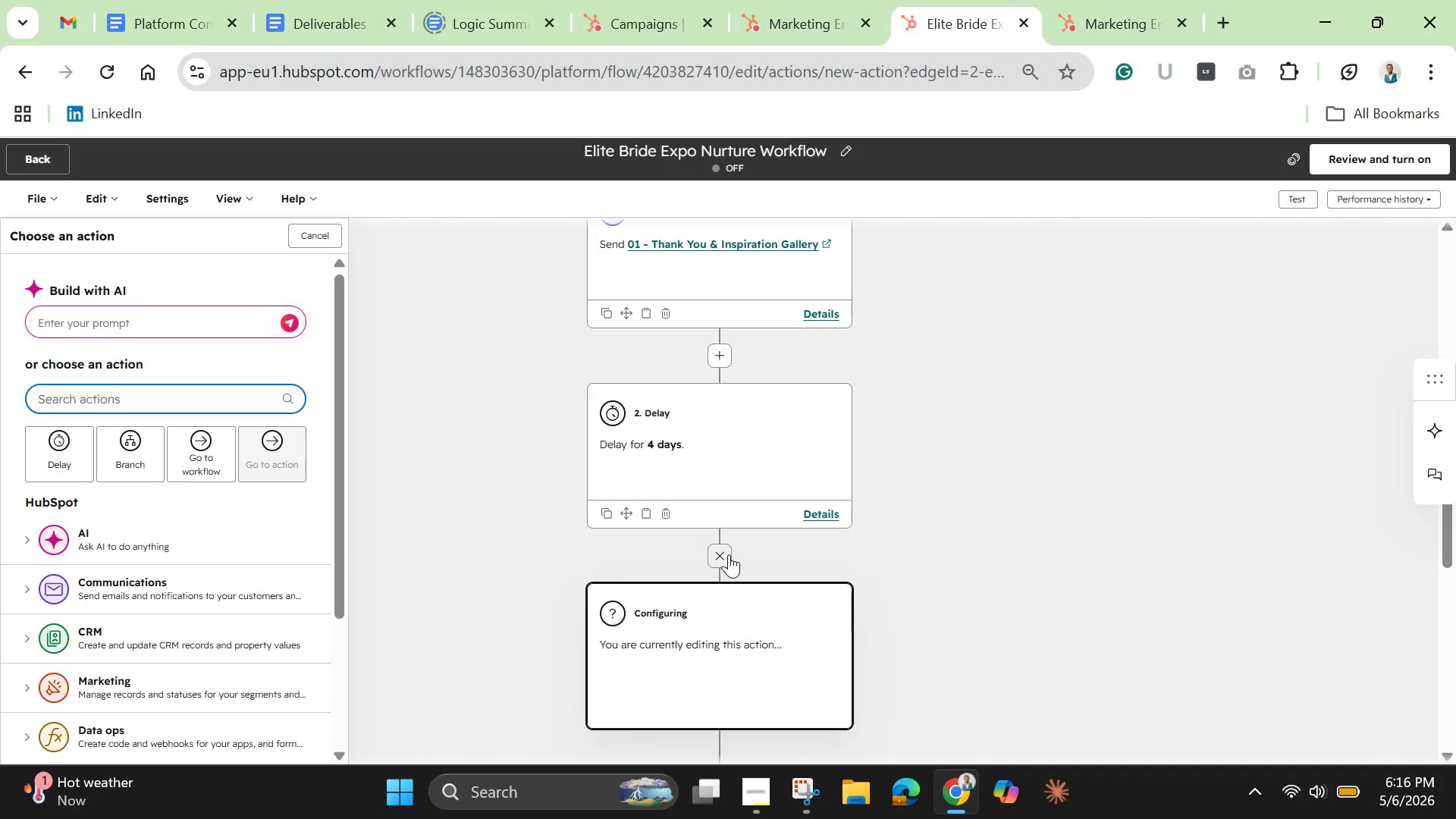 
left_click([149, 591])
 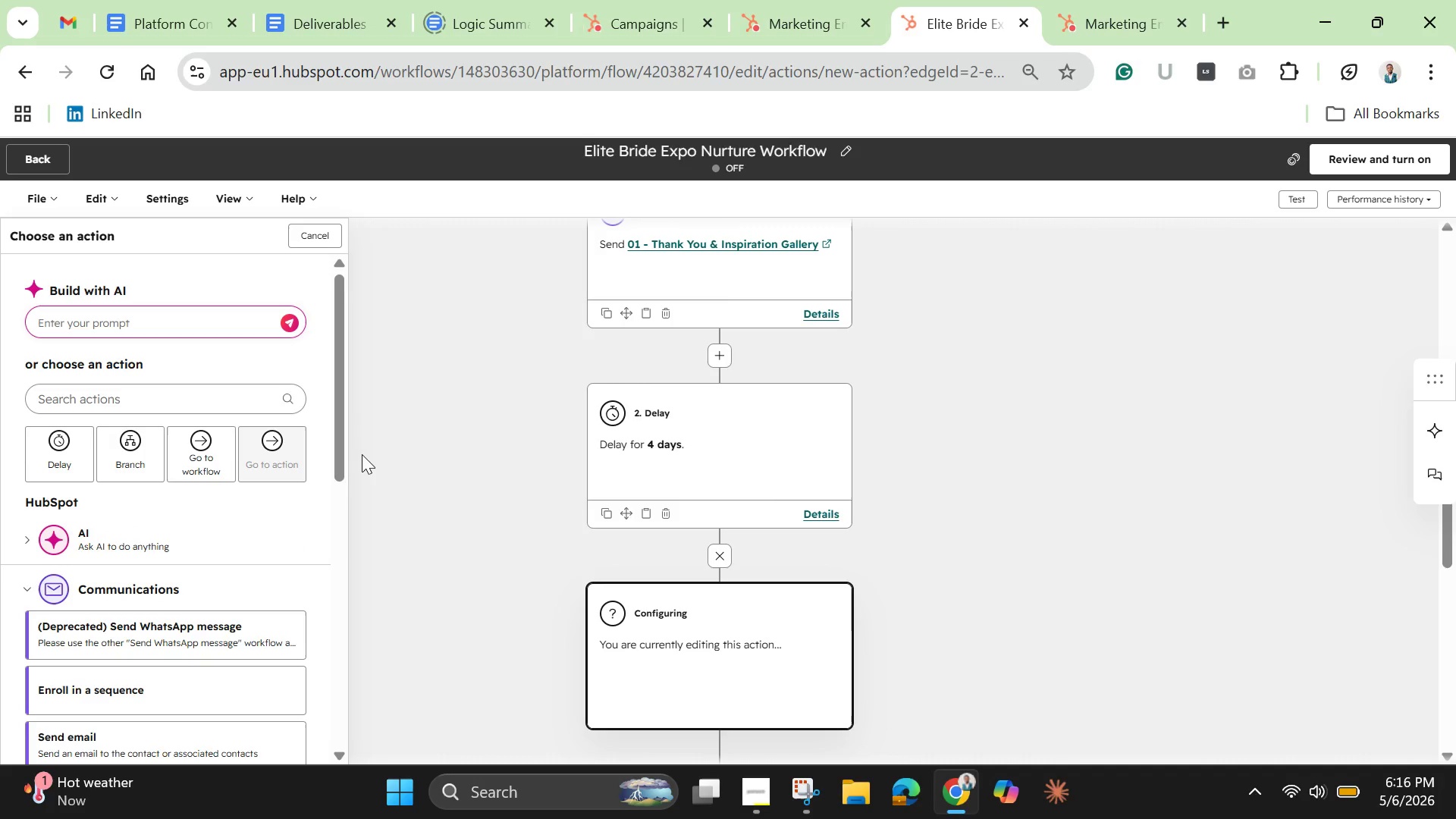 
left_click_drag(start_coordinate=[336, 466], to_coordinate=[340, 538])
 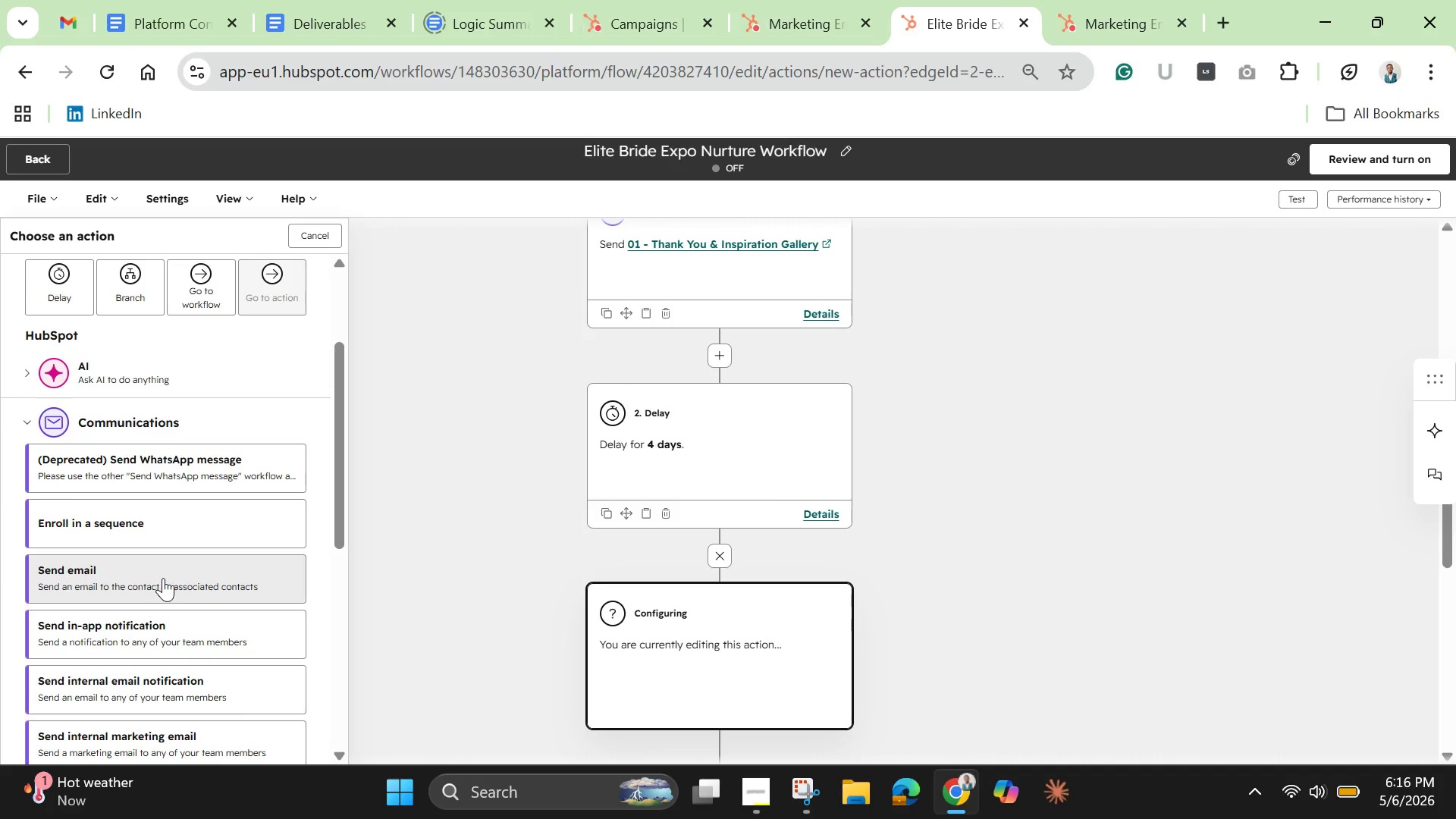 
left_click([163, 578])
 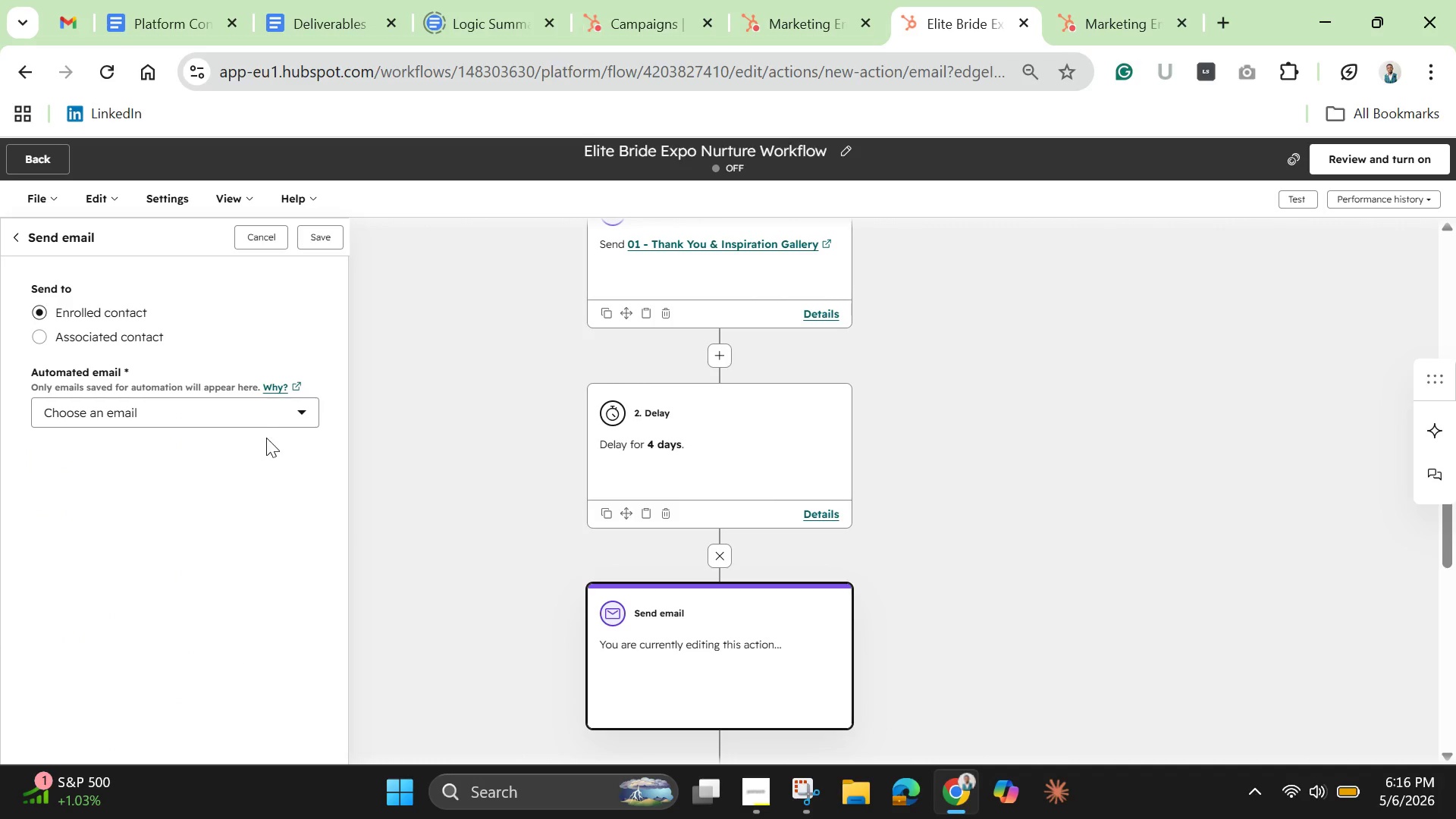 
left_click([162, 414])
 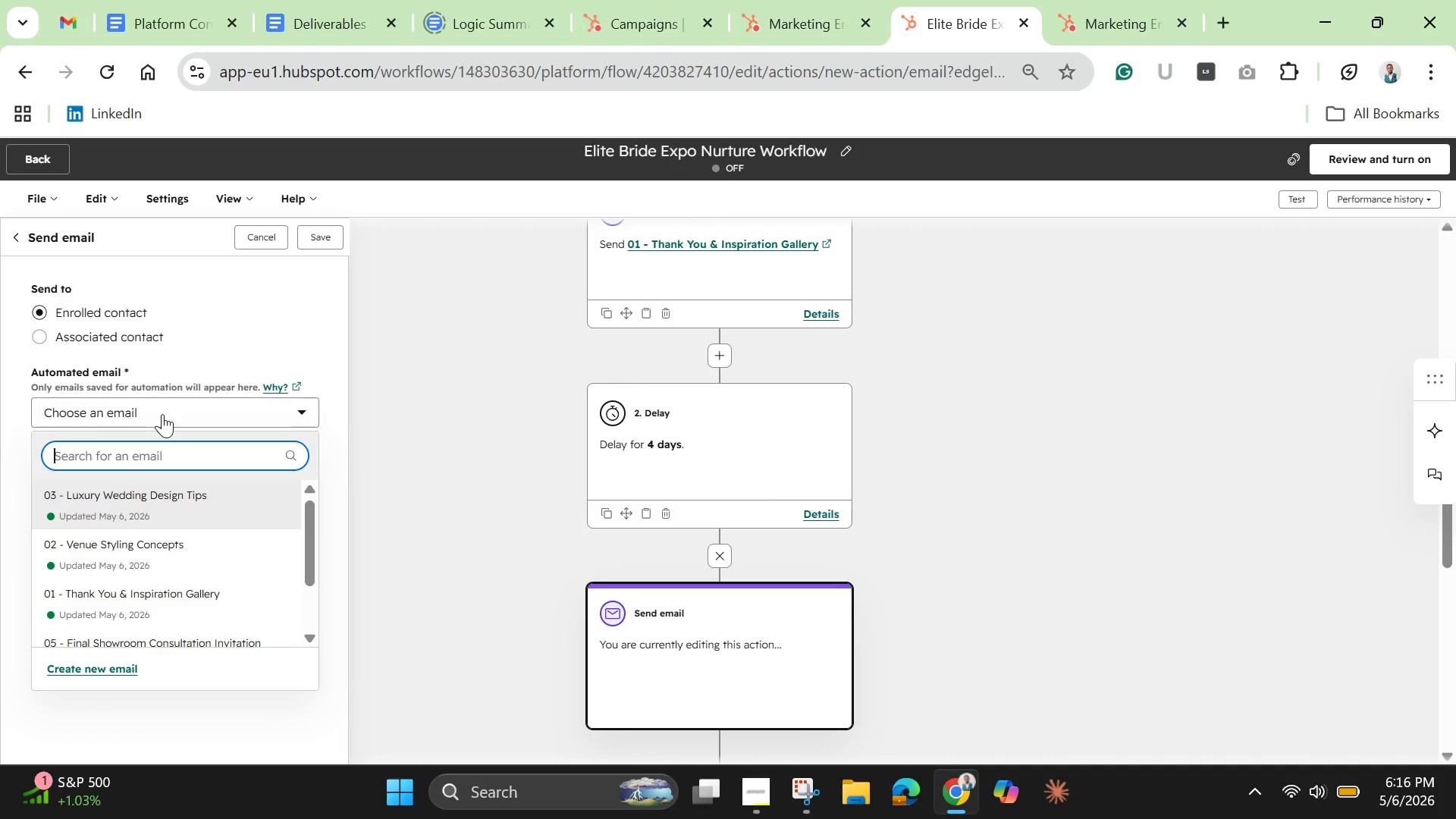 
wait(9.58)
 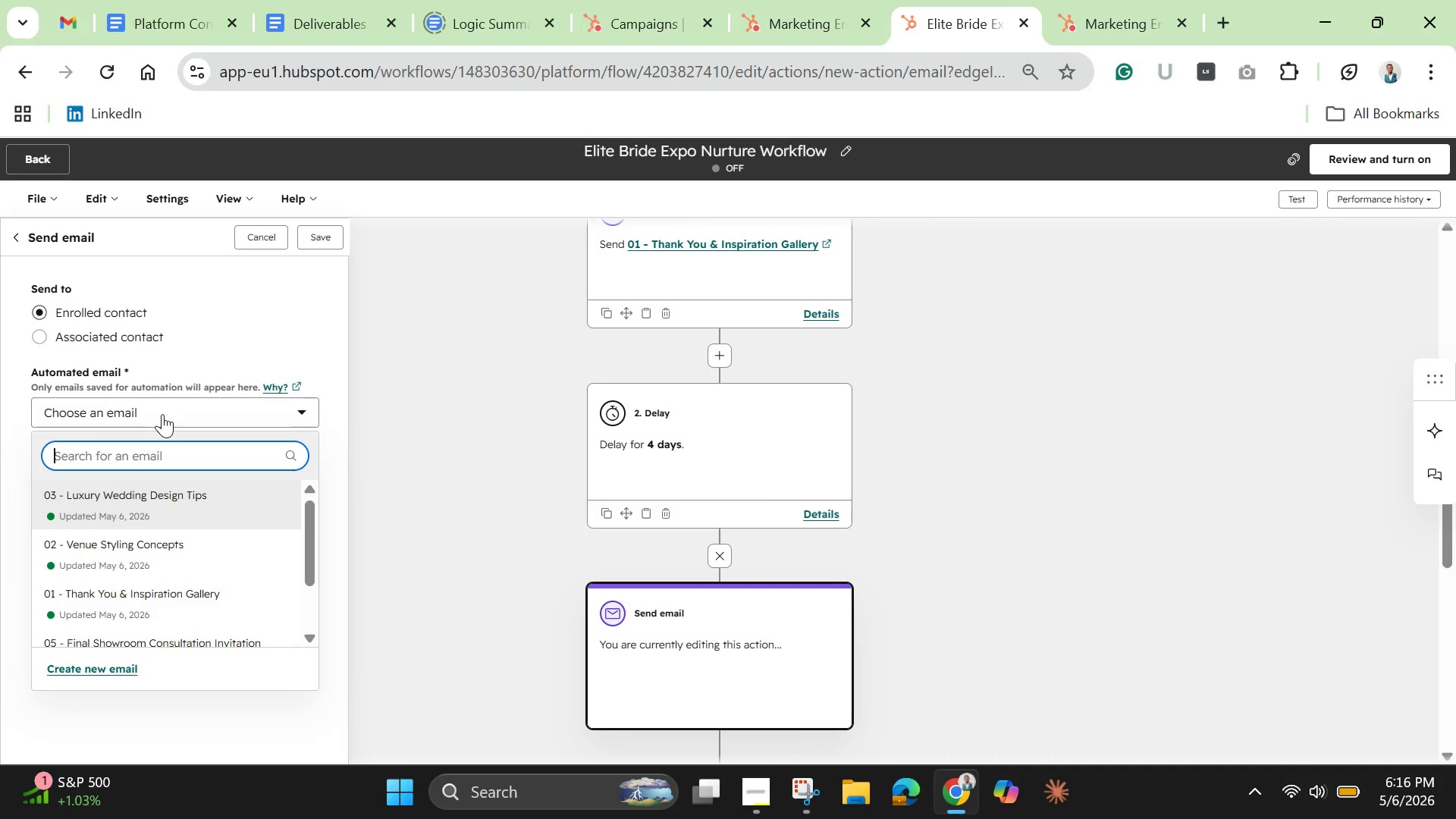 
left_click([165, 550])
 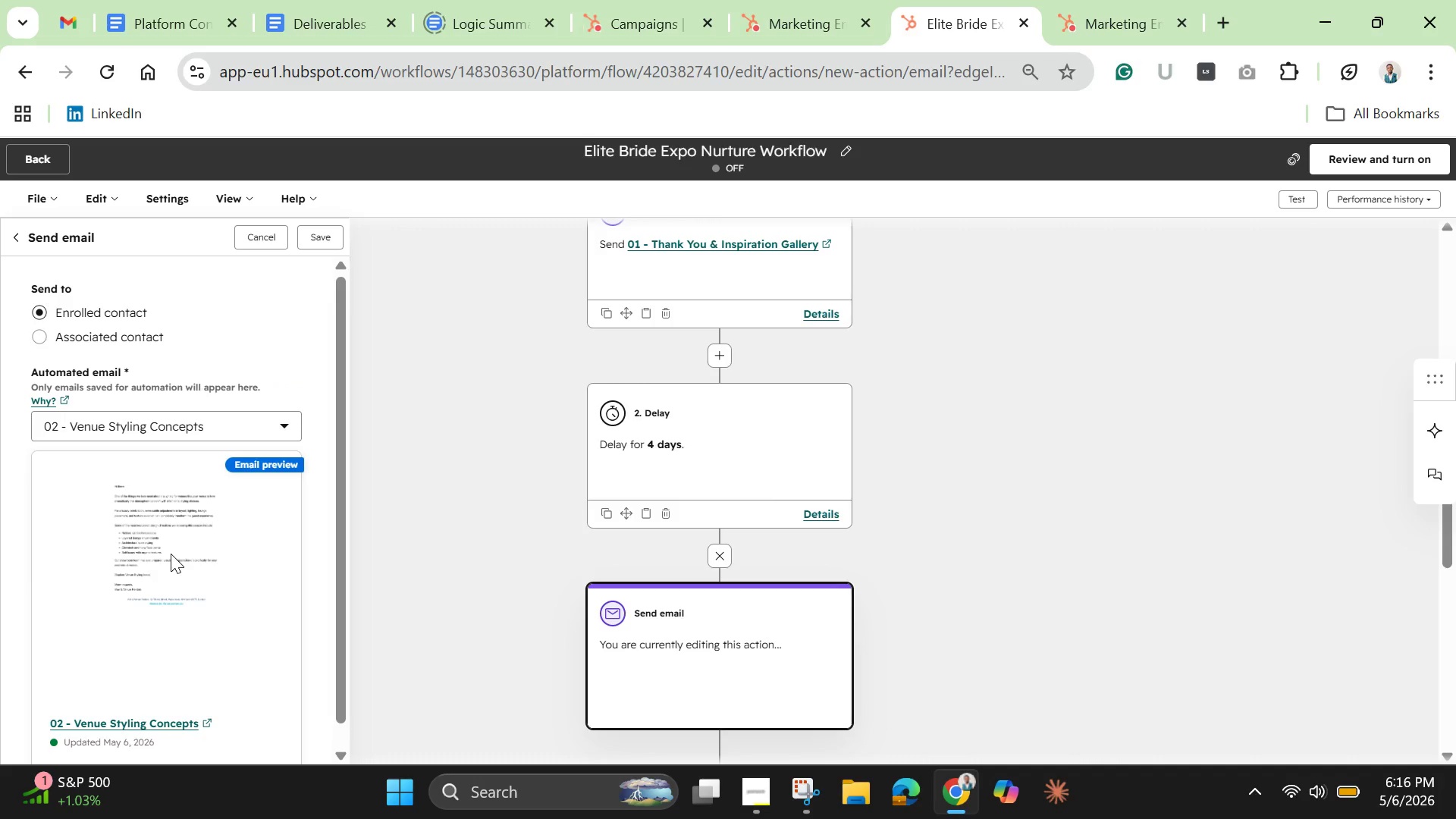 
scroll: coordinate [218, 553], scroll_direction: down, amount: 10.0
 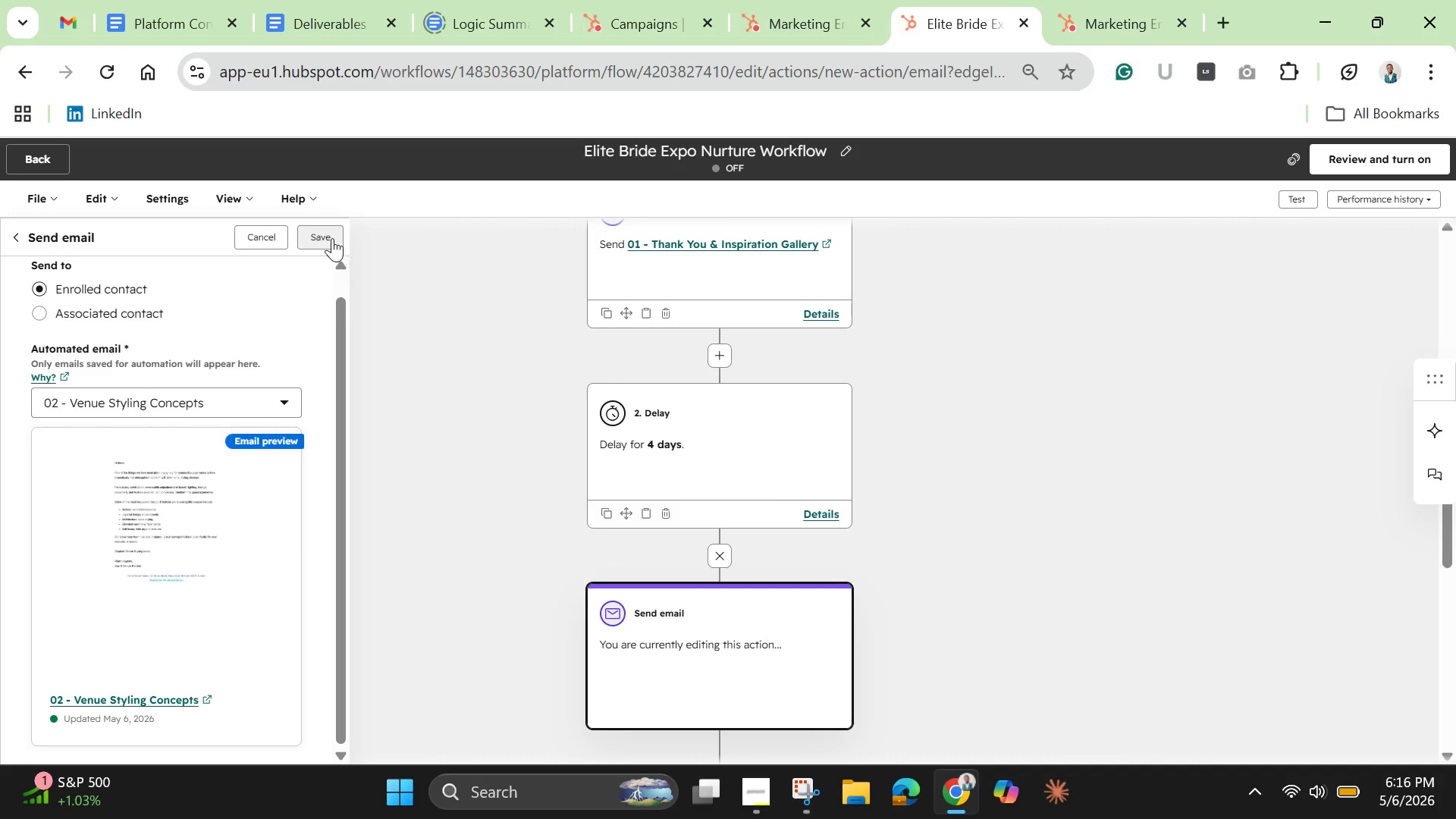 
left_click([328, 228])
 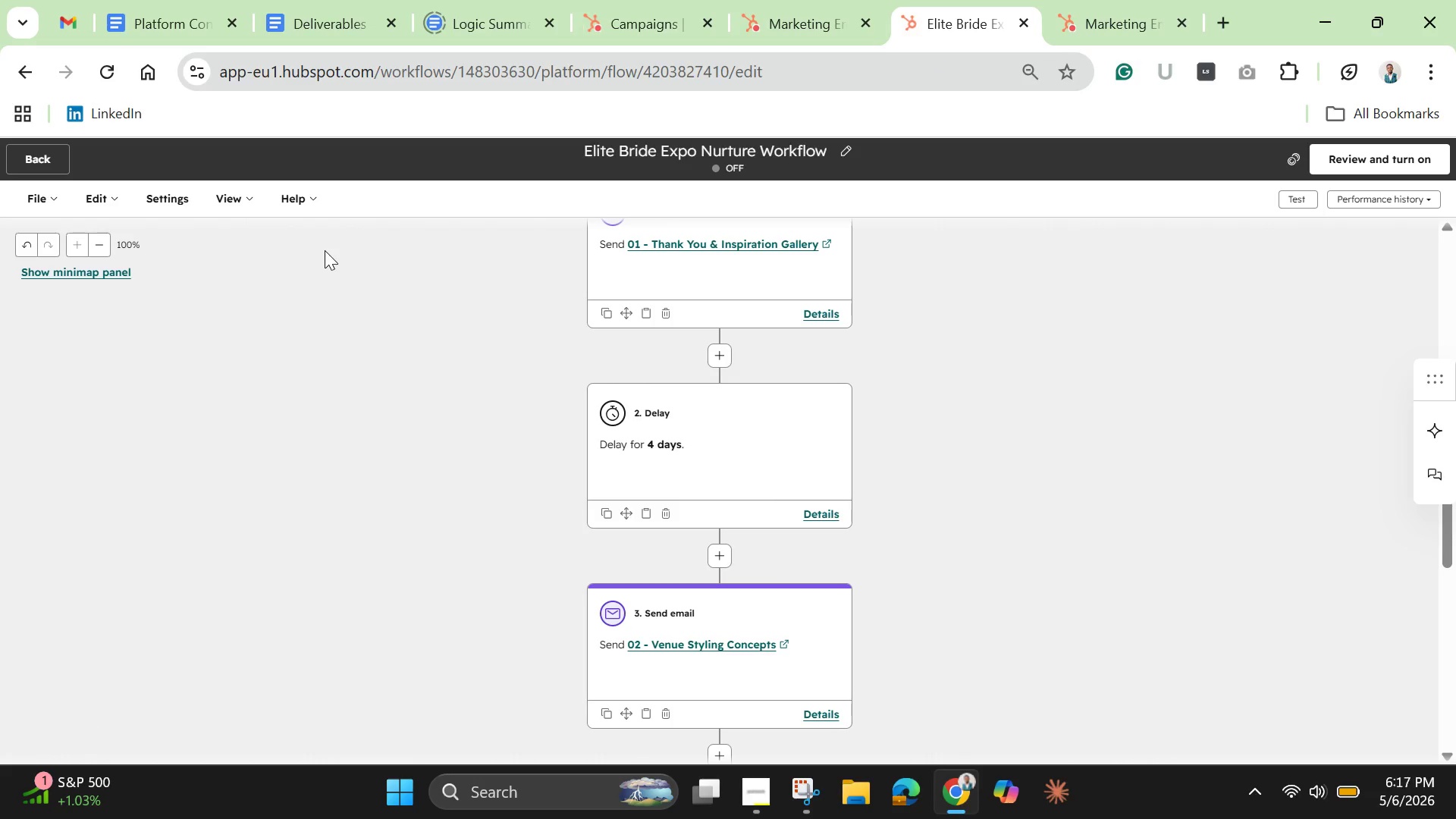 
wait(12.22)
 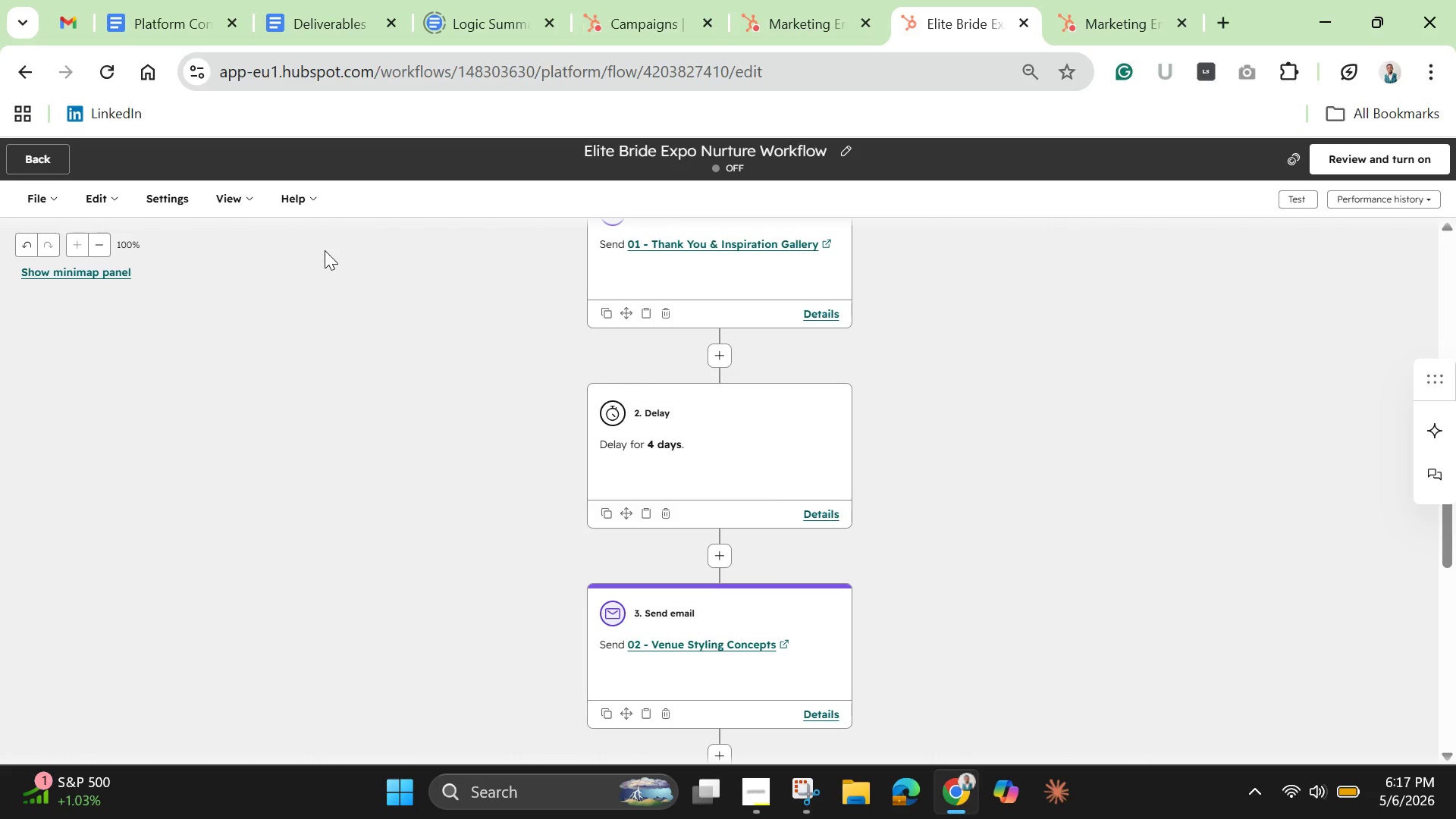 
left_click_drag(start_coordinate=[1449, 538], to_coordinate=[1454, 623])
 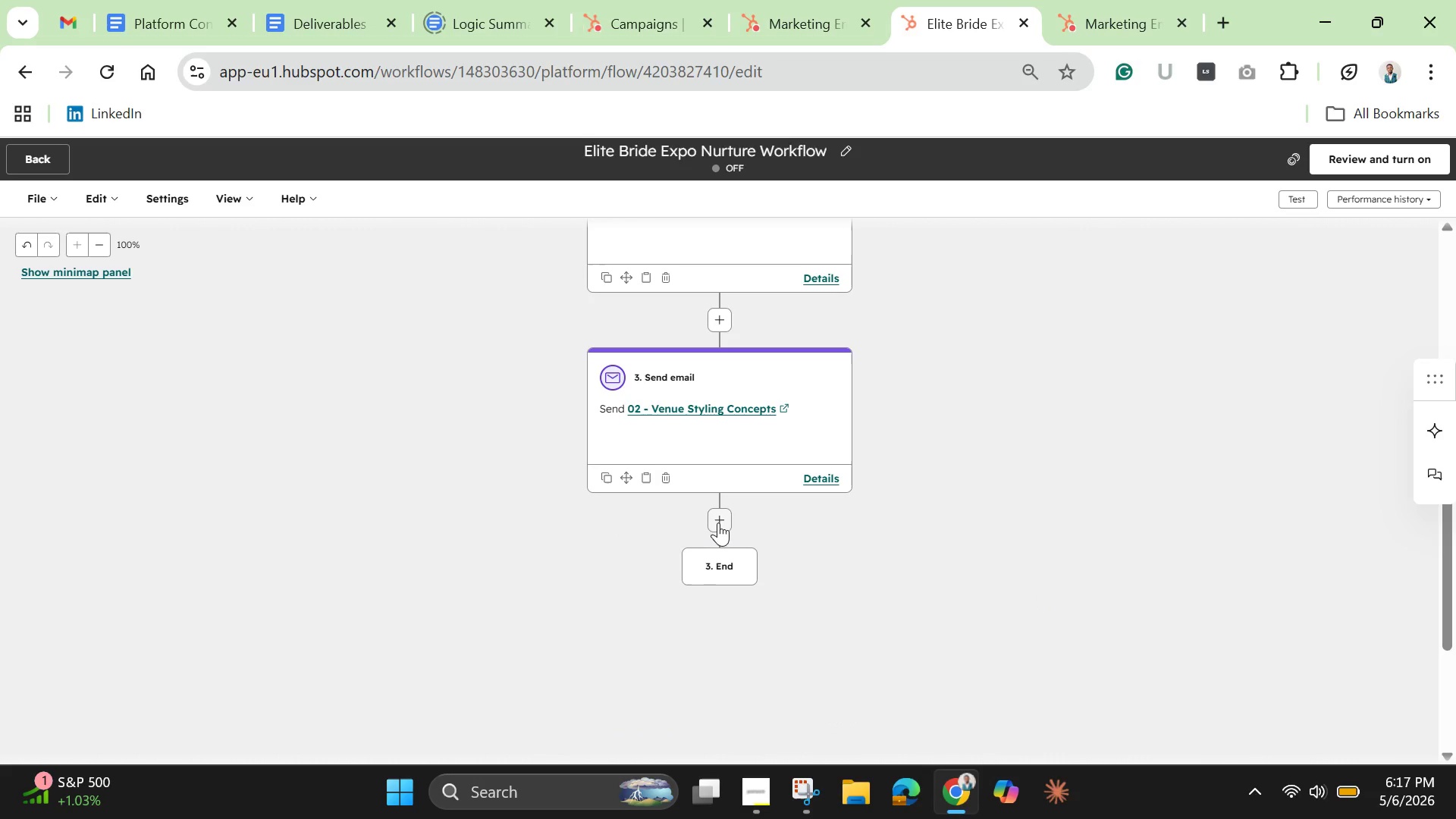 
left_click([724, 522])
 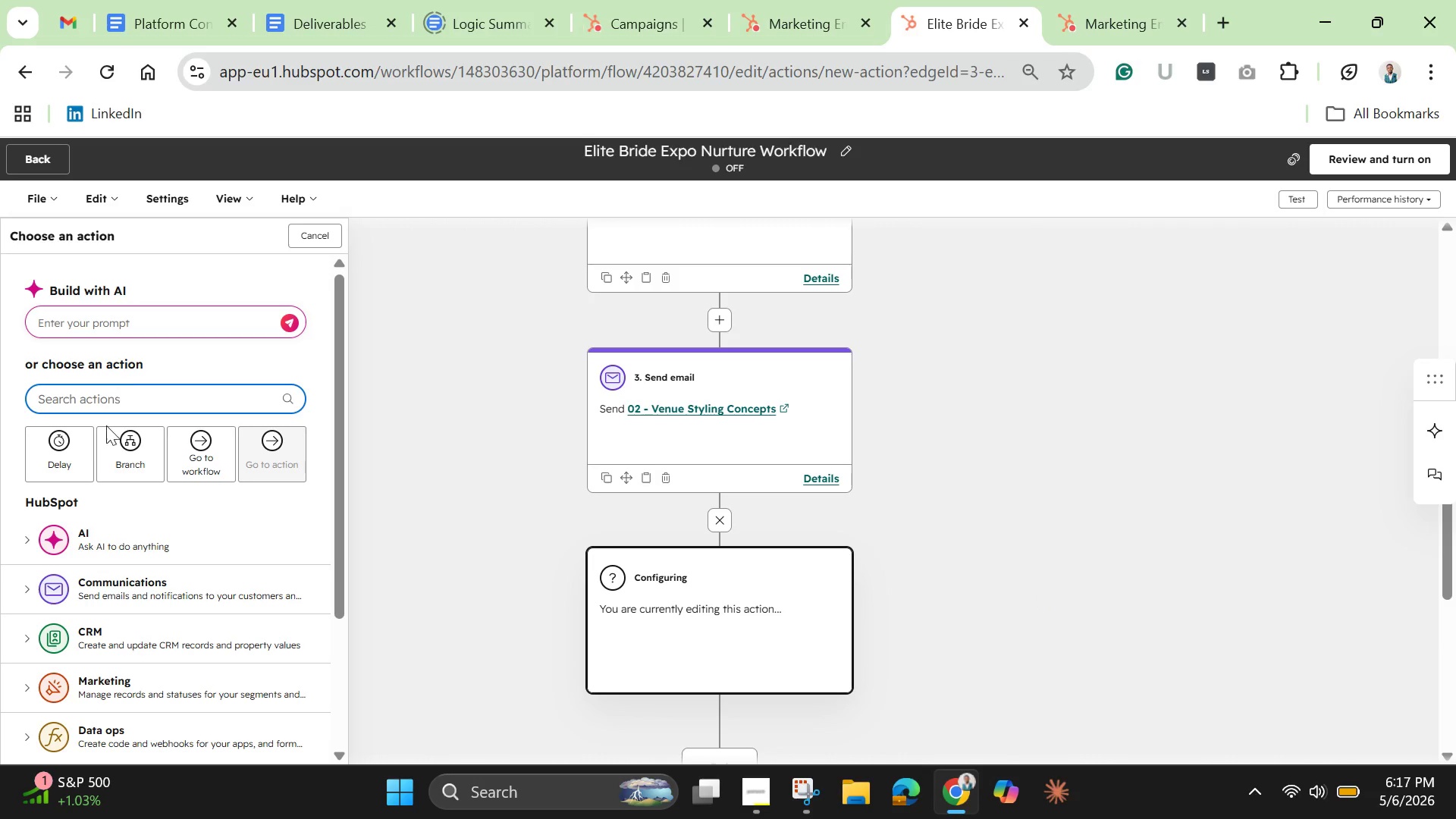 
left_click([77, 463])
 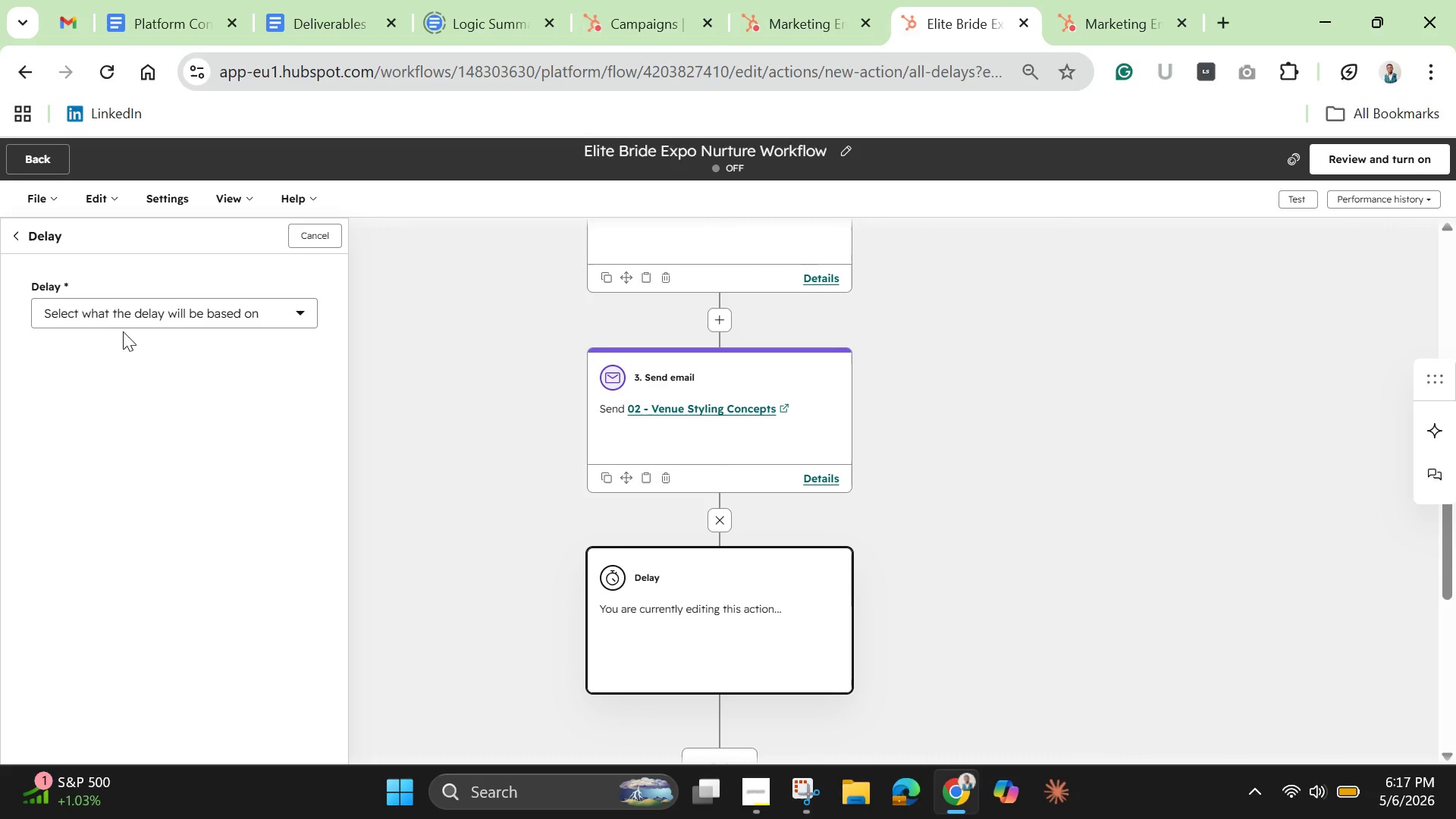 
left_click([133, 318])
 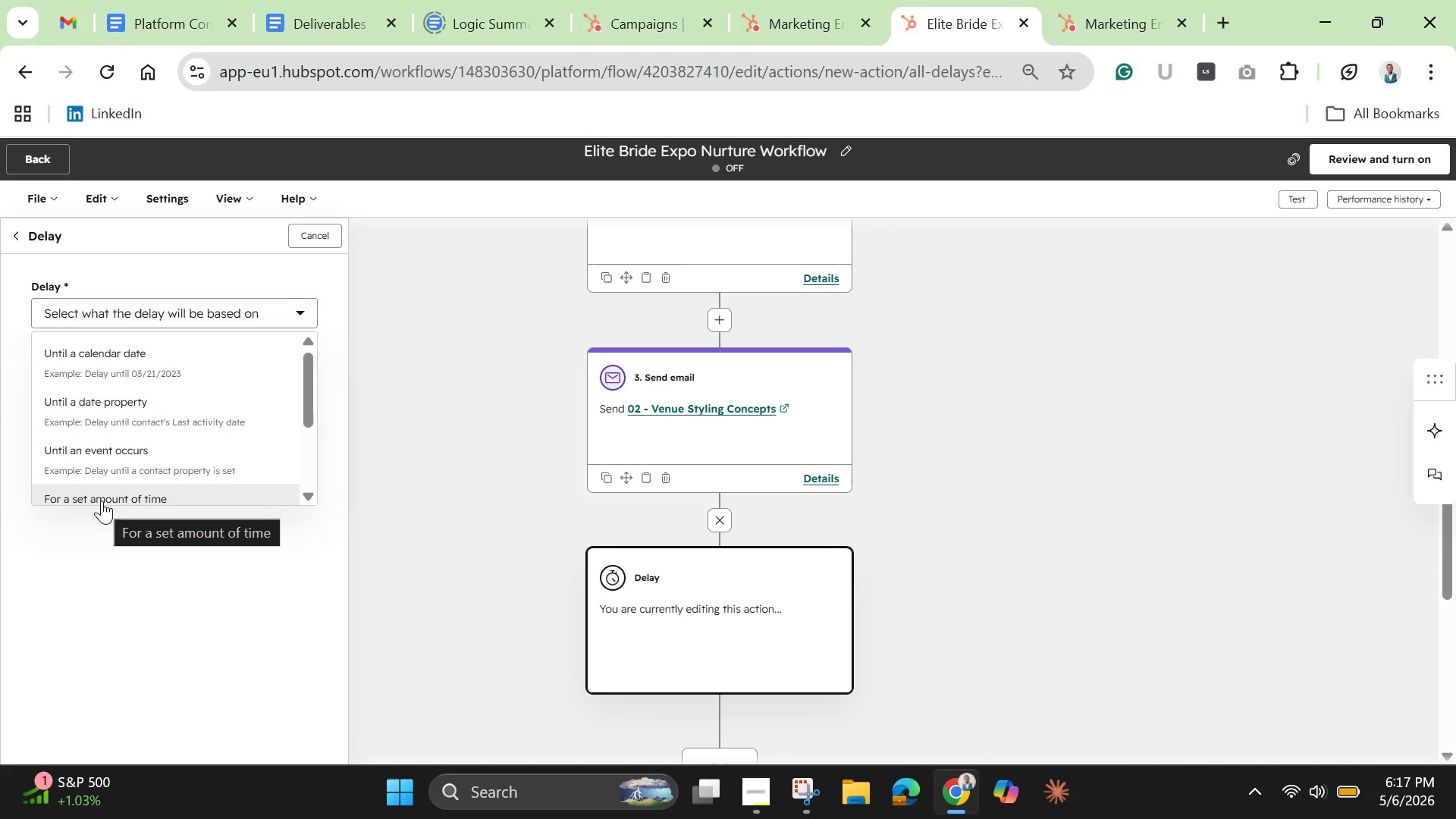 
left_click([102, 500])
 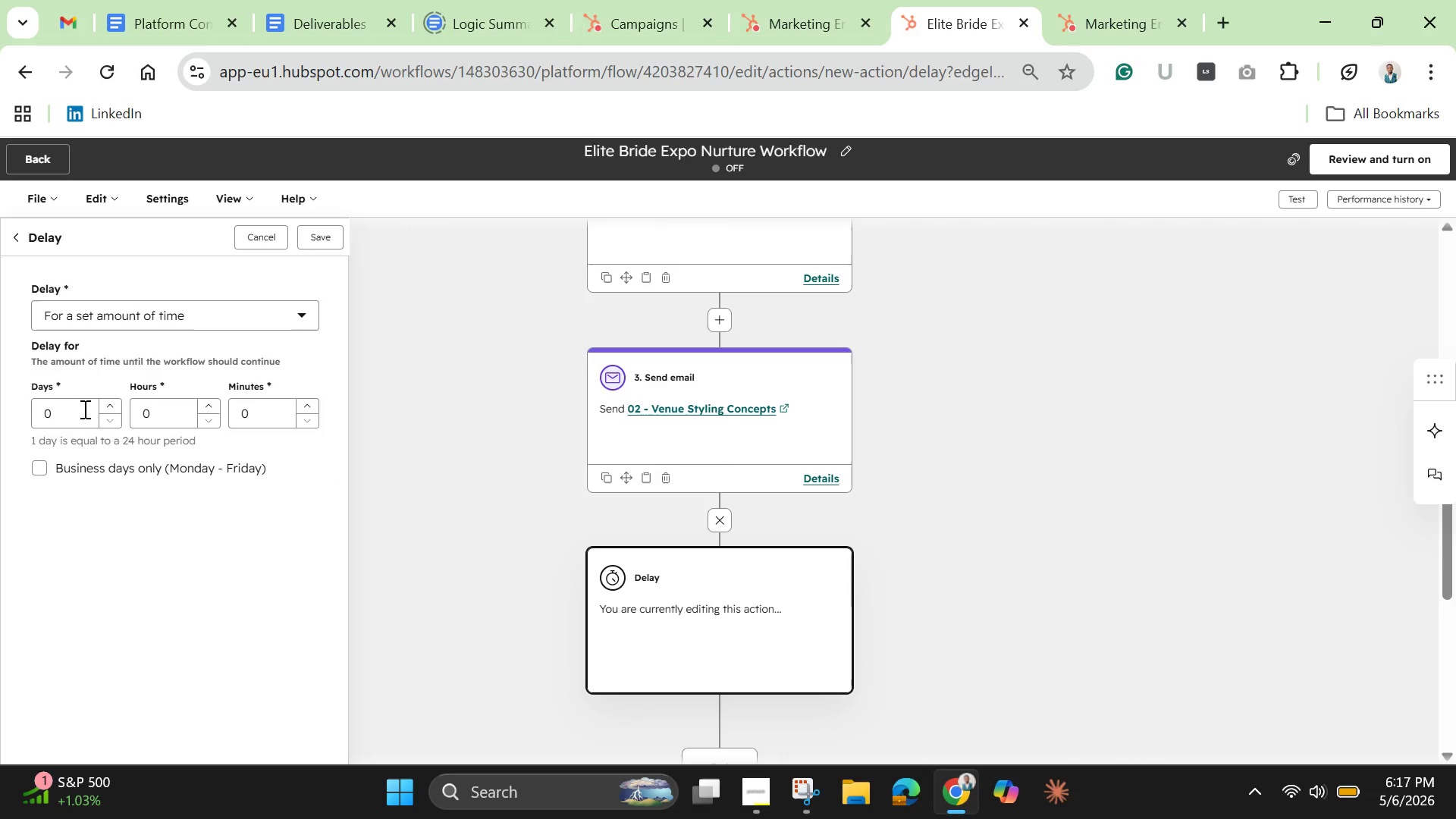 
left_click([80, 404])
 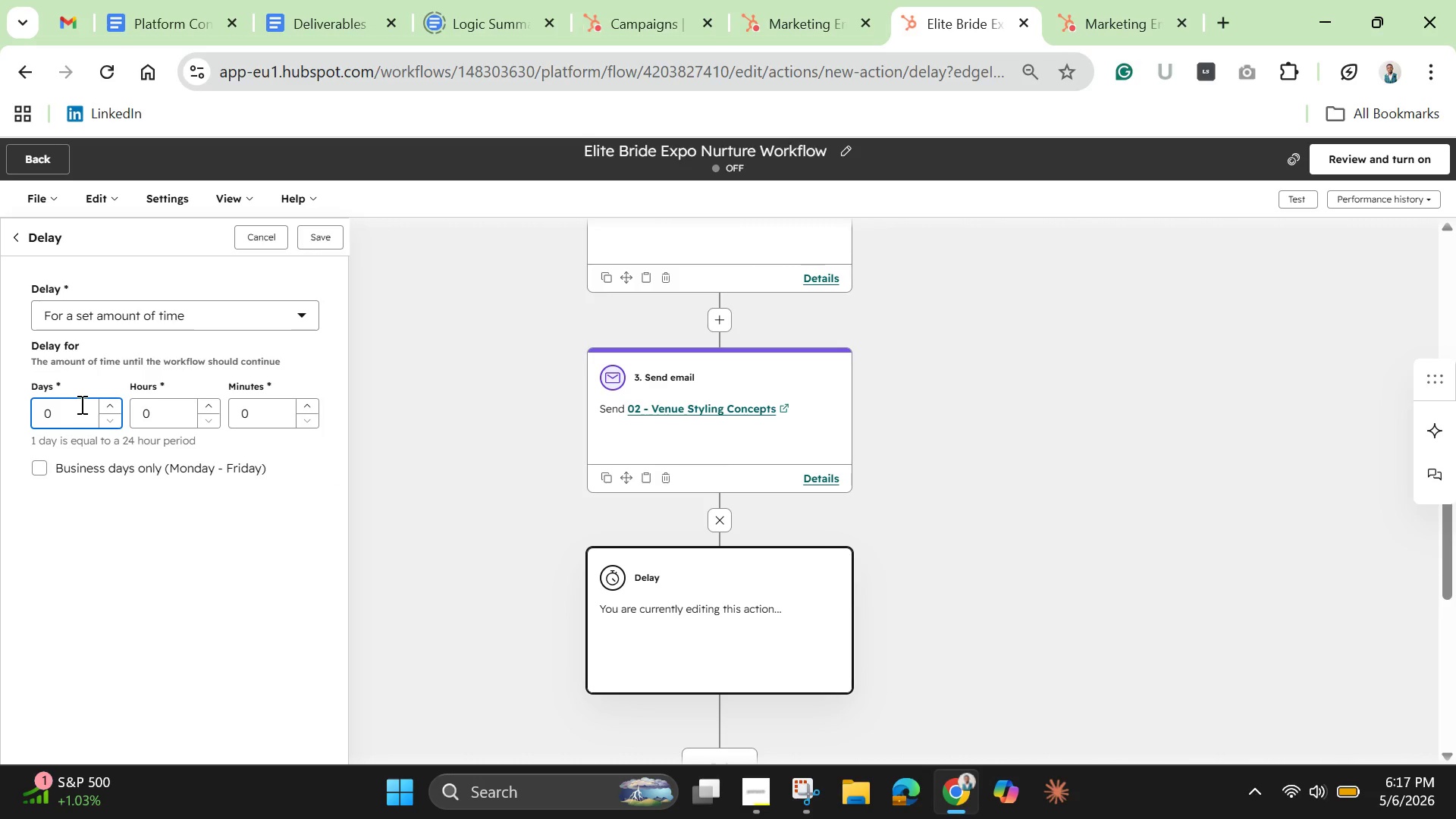 
key(Backspace)
 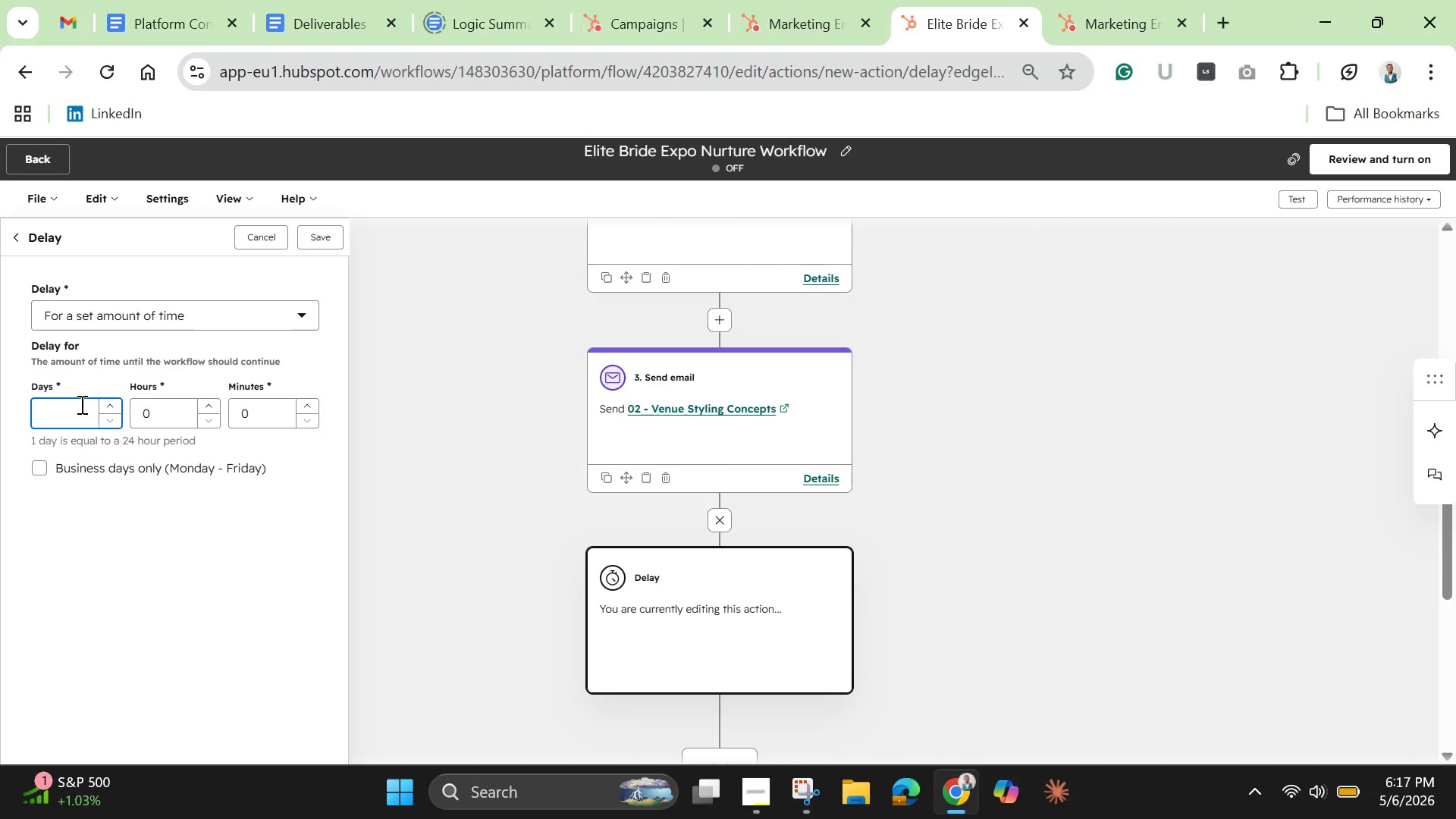 
key(5)
 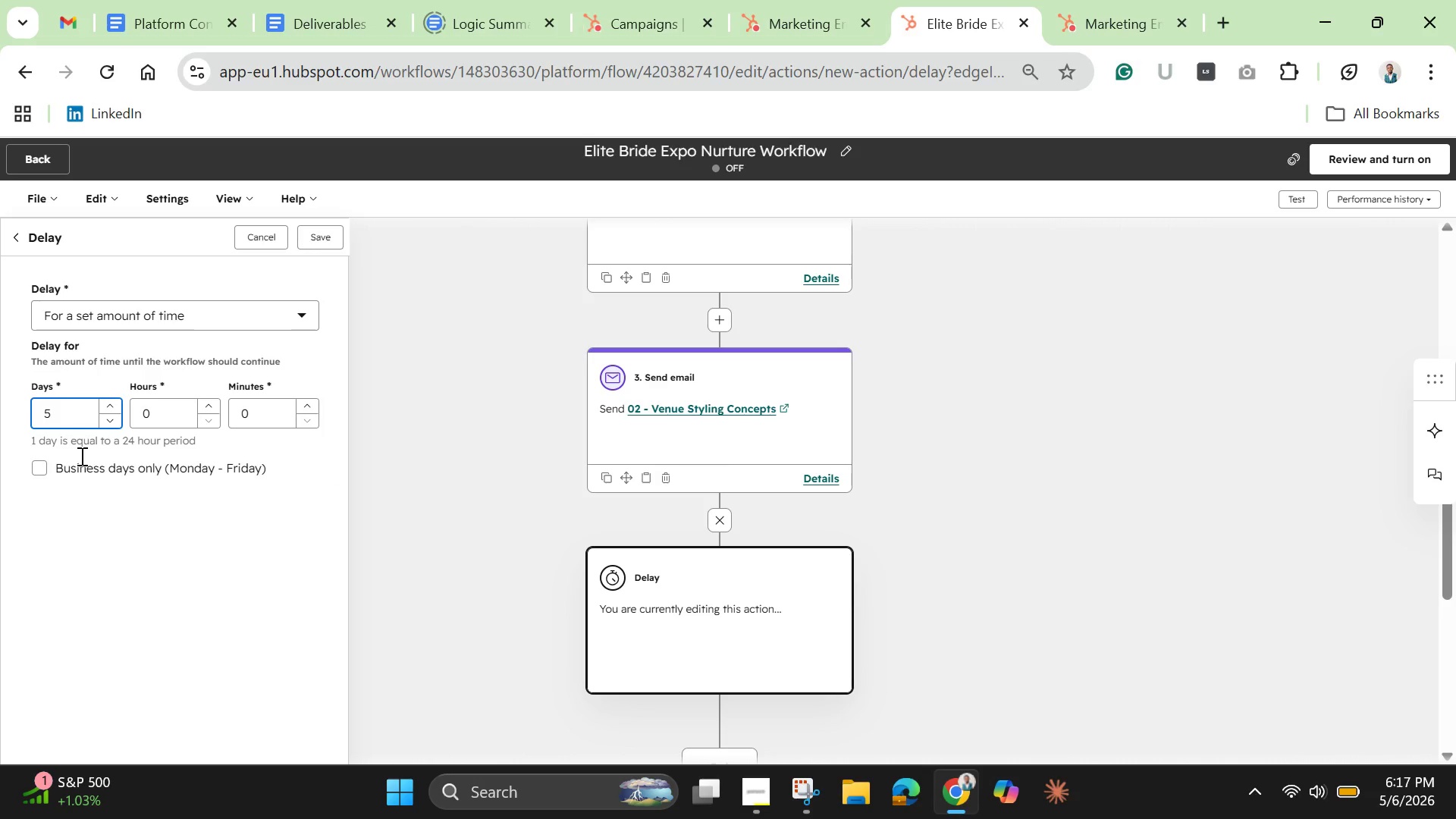 
left_click([101, 546])
 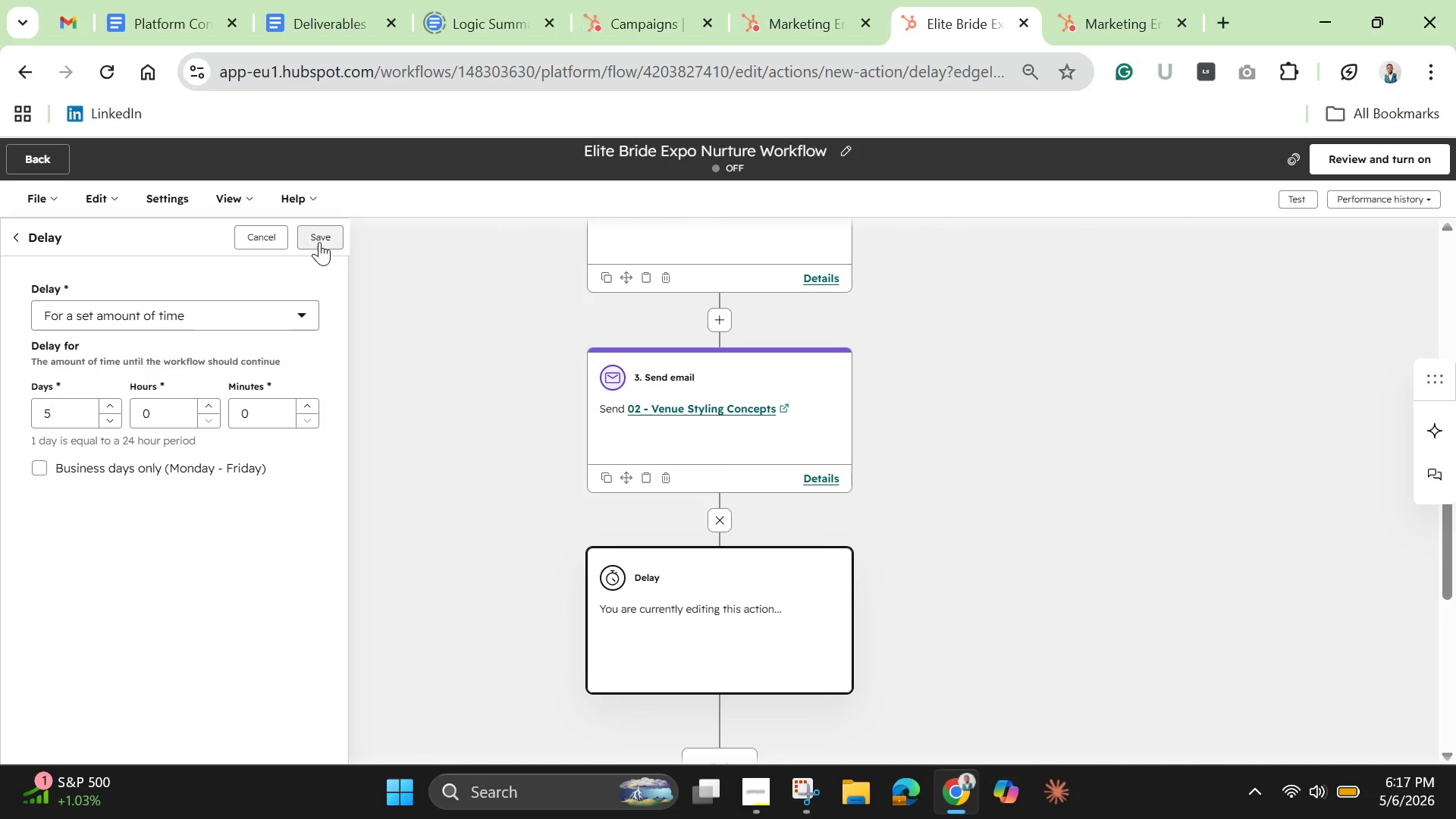 
left_click([319, 242])
 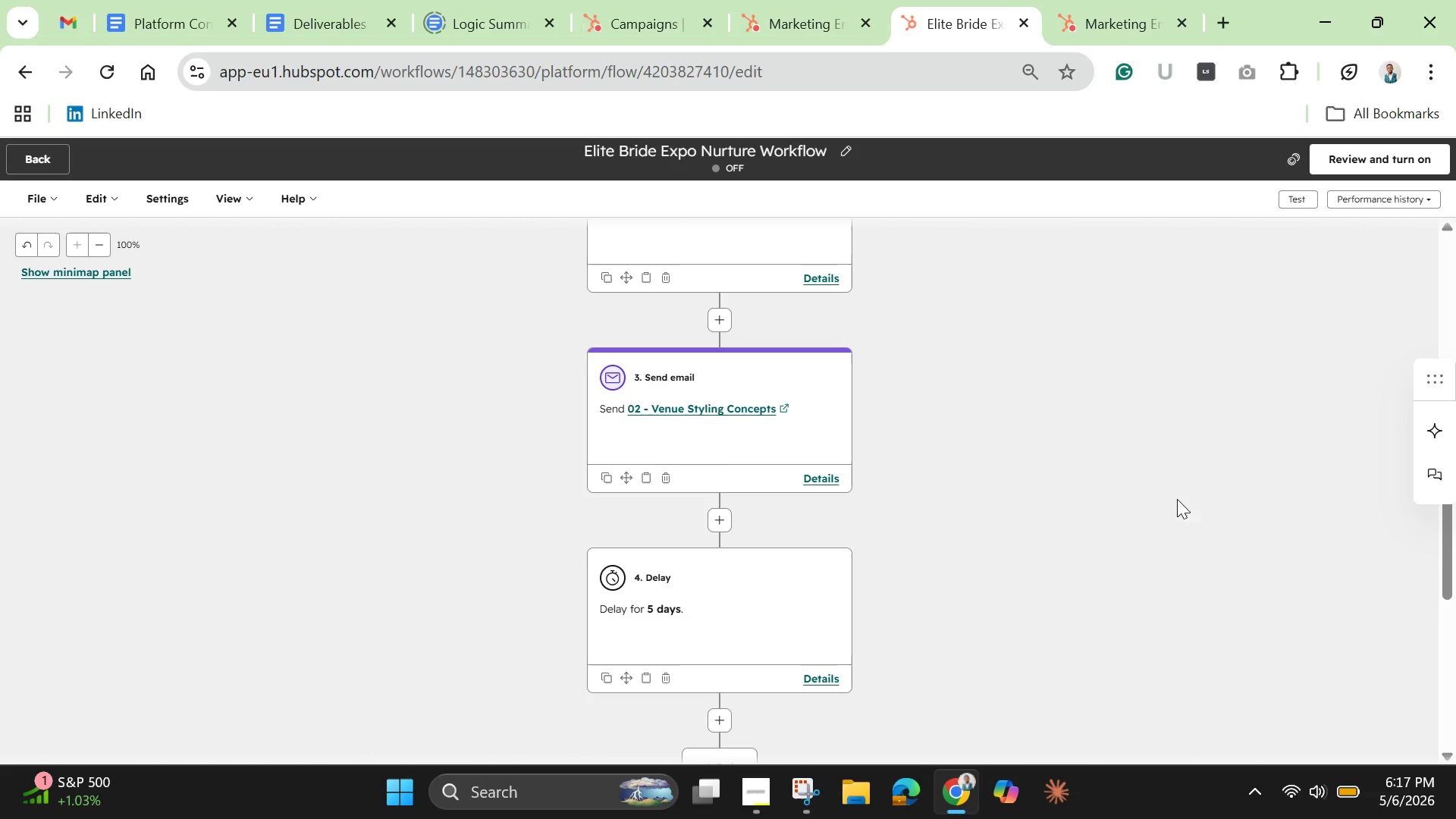 
wait(7.52)
 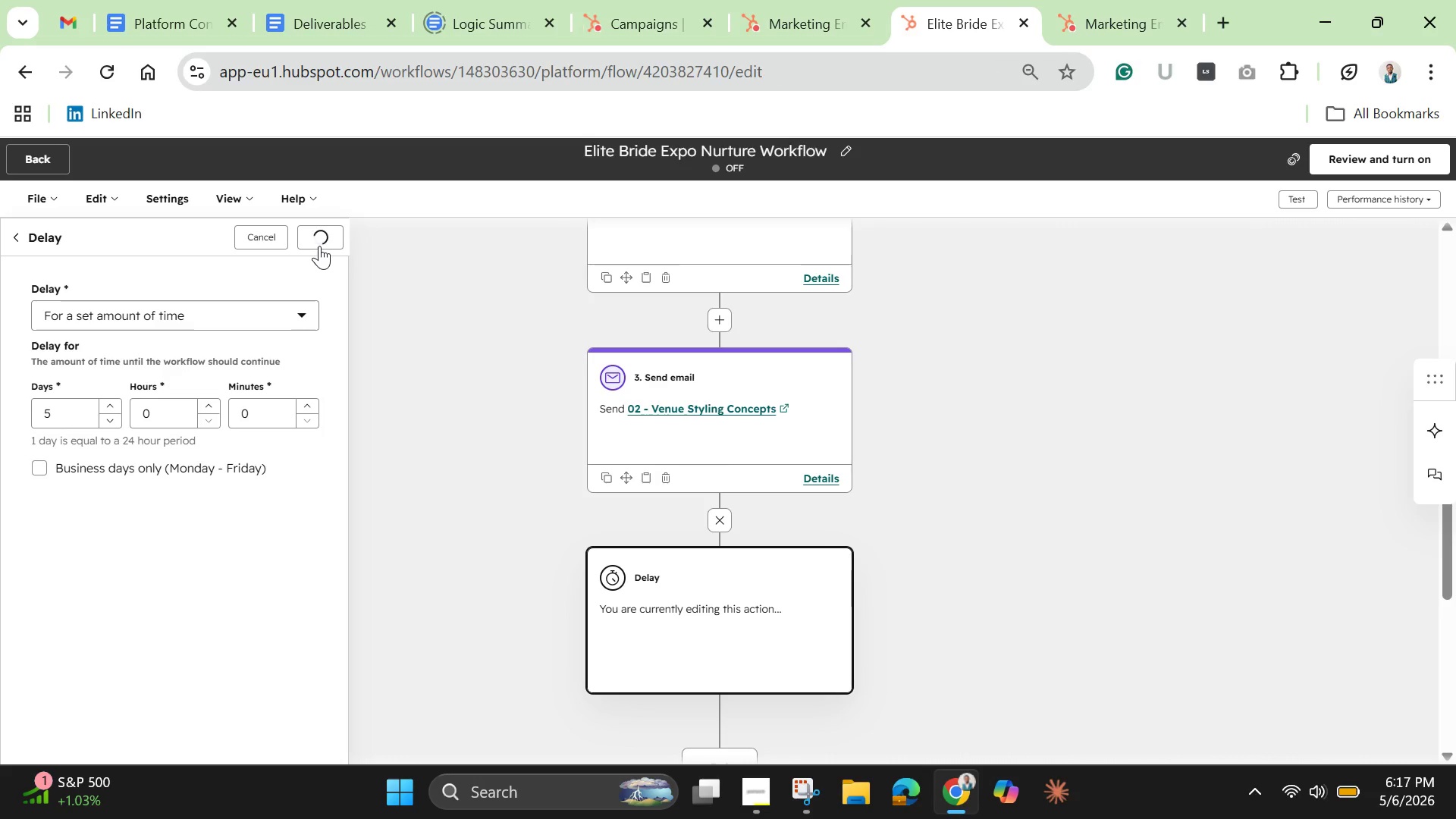 
left_click_drag(start_coordinate=[1447, 559], to_coordinate=[1455, 653])
 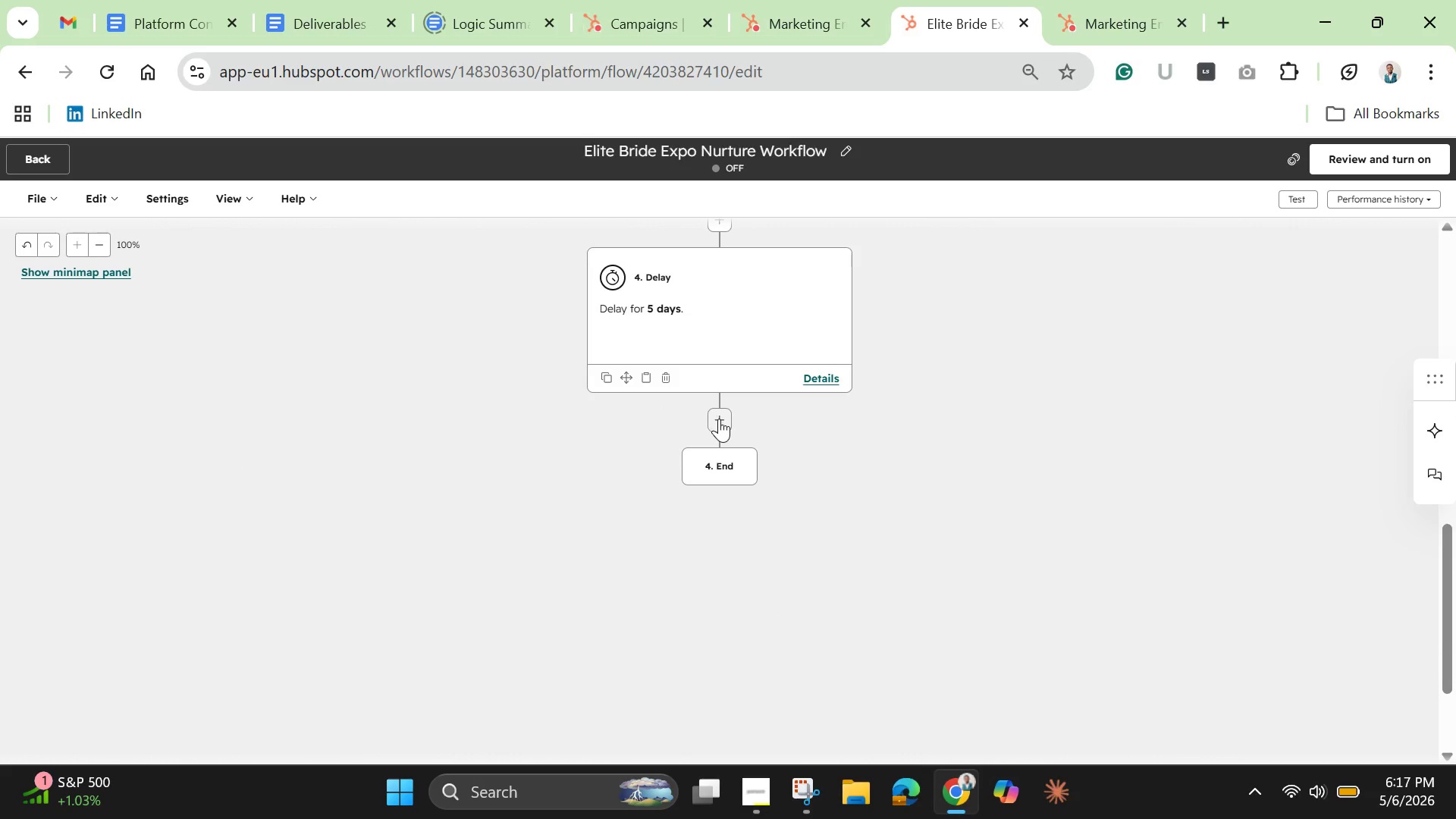 
left_click([719, 420])
 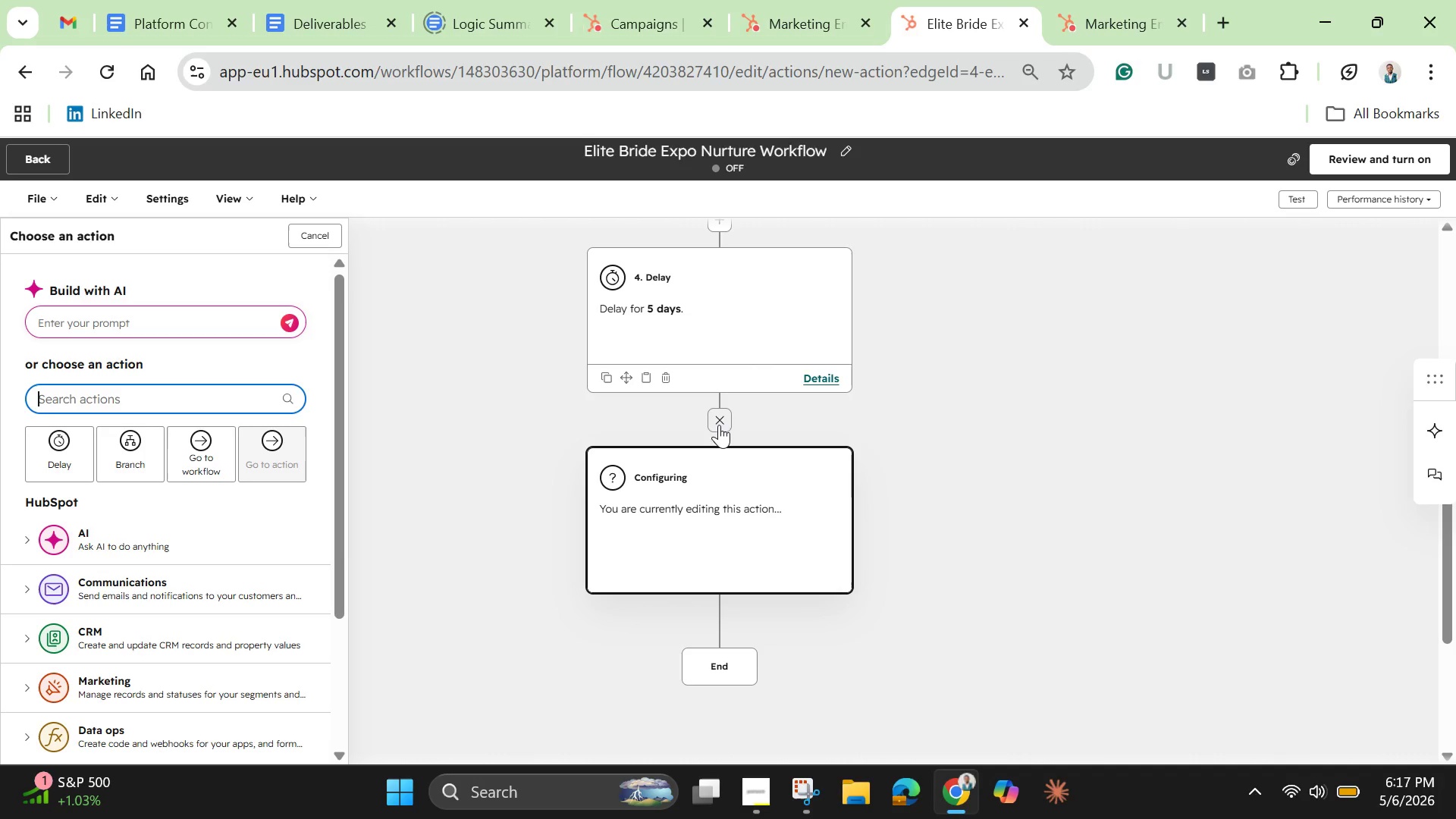 
wait(14.31)
 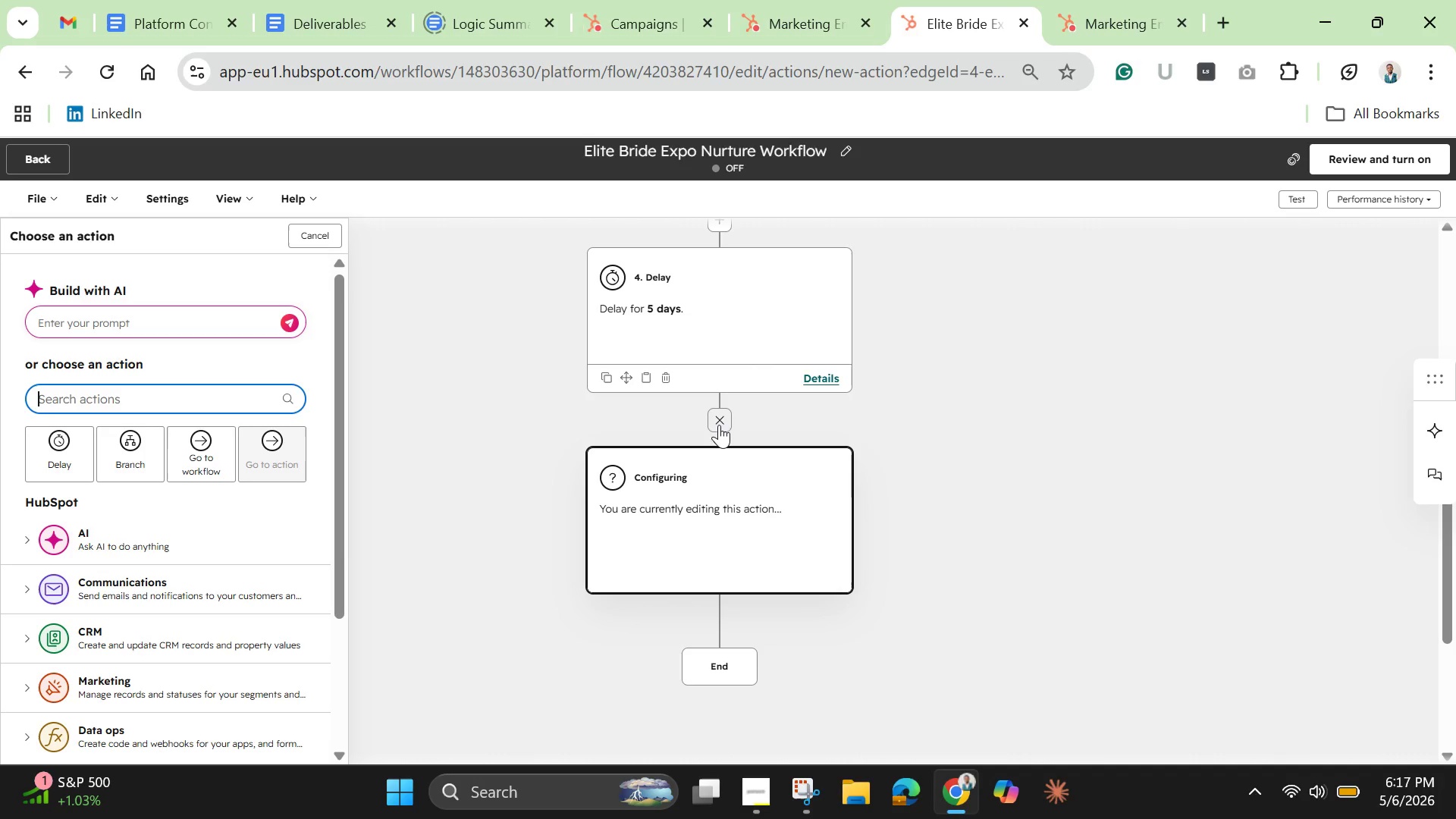 
left_click([140, 592])
 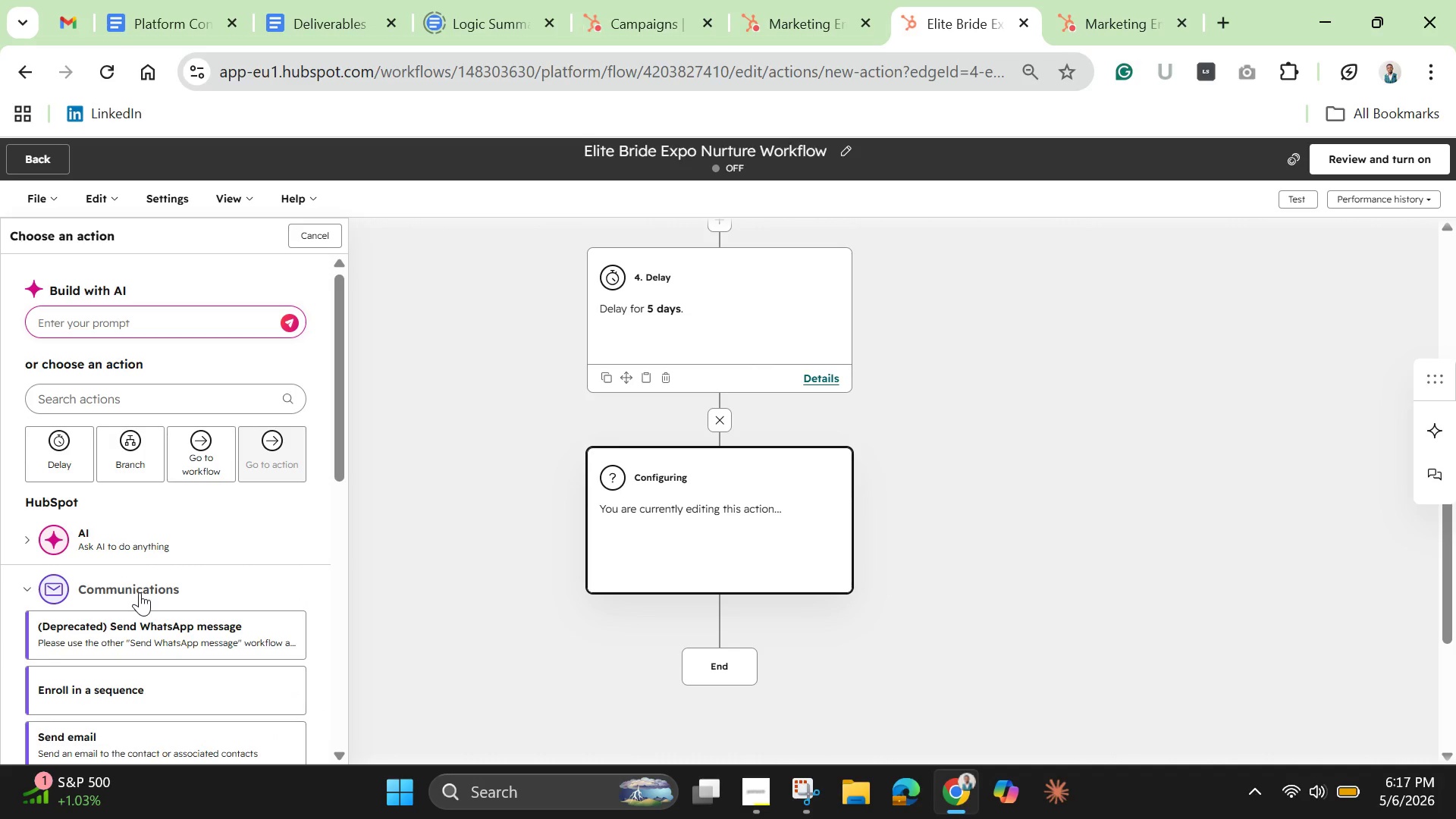 
wait(11.16)
 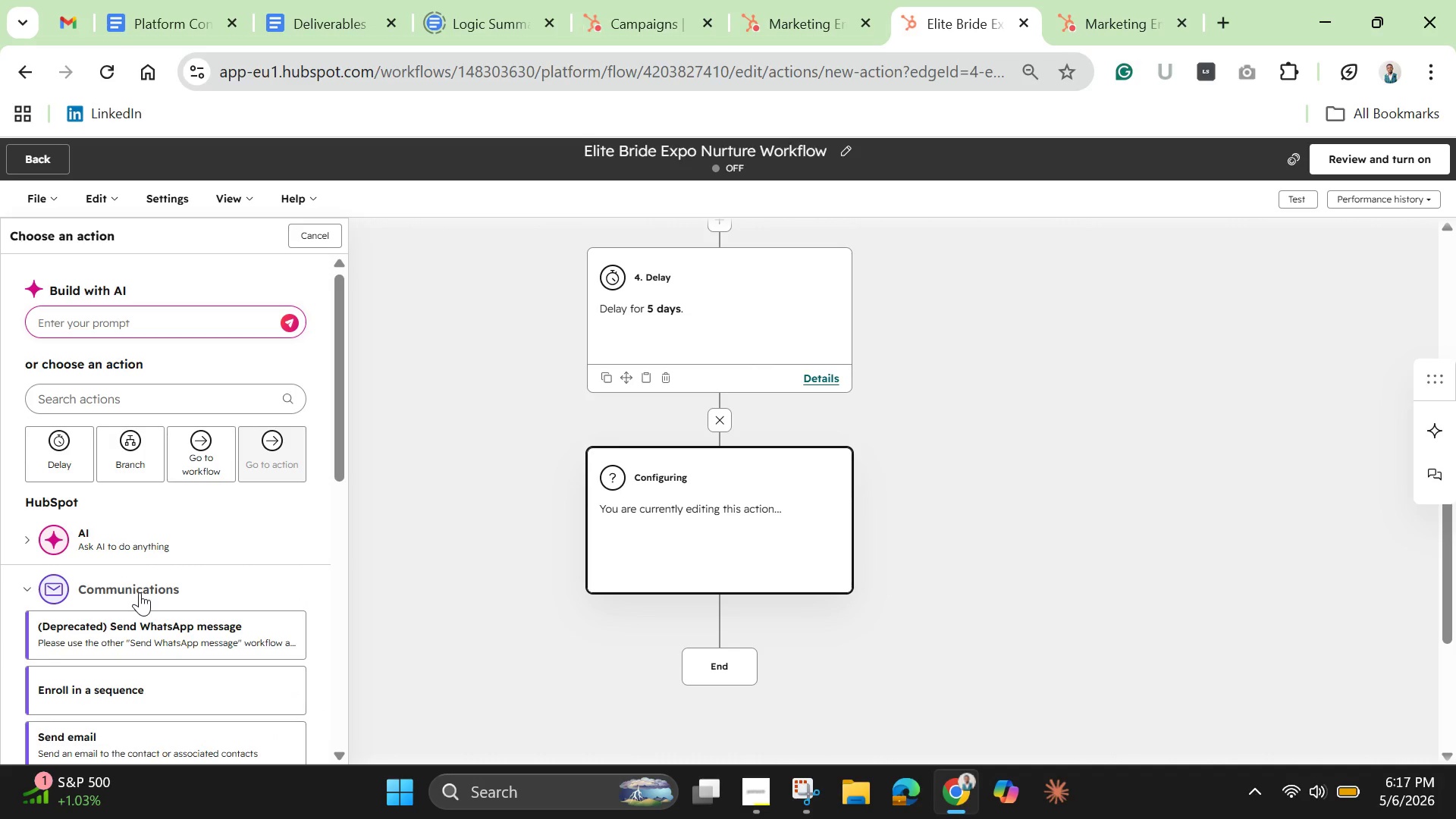 
left_click([155, 736])
 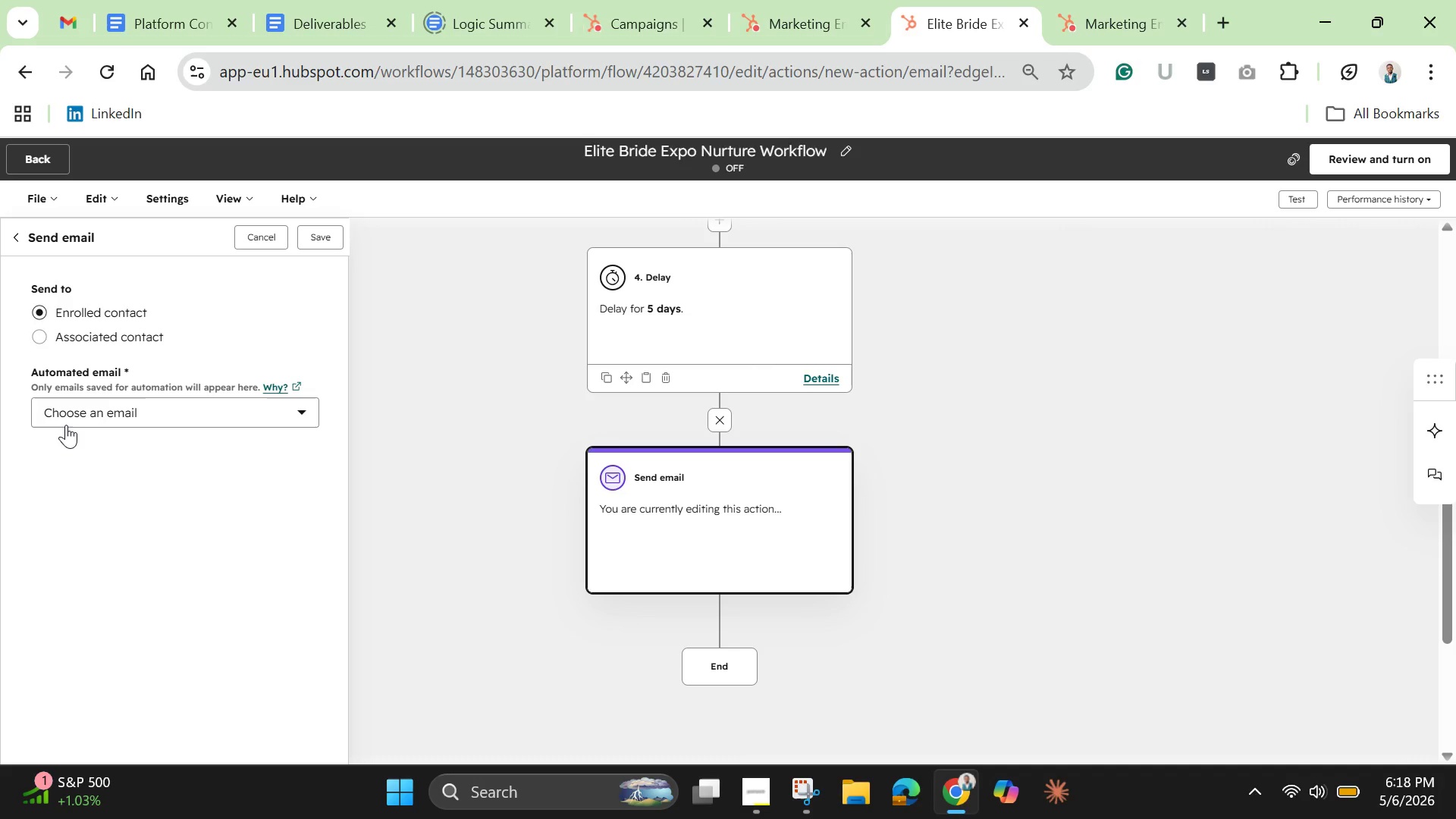 
wait(14.23)
 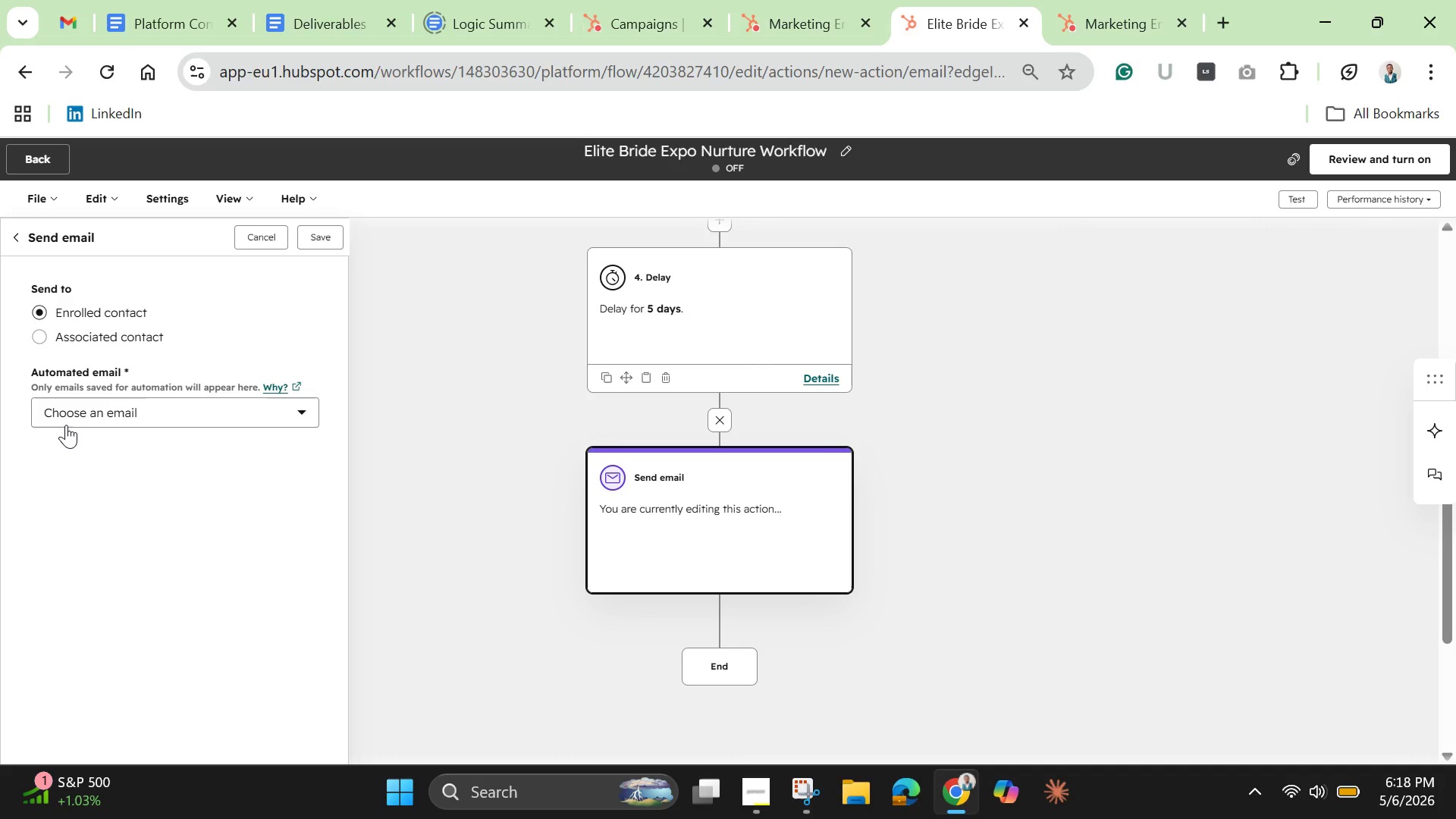 
left_click([127, 418])
 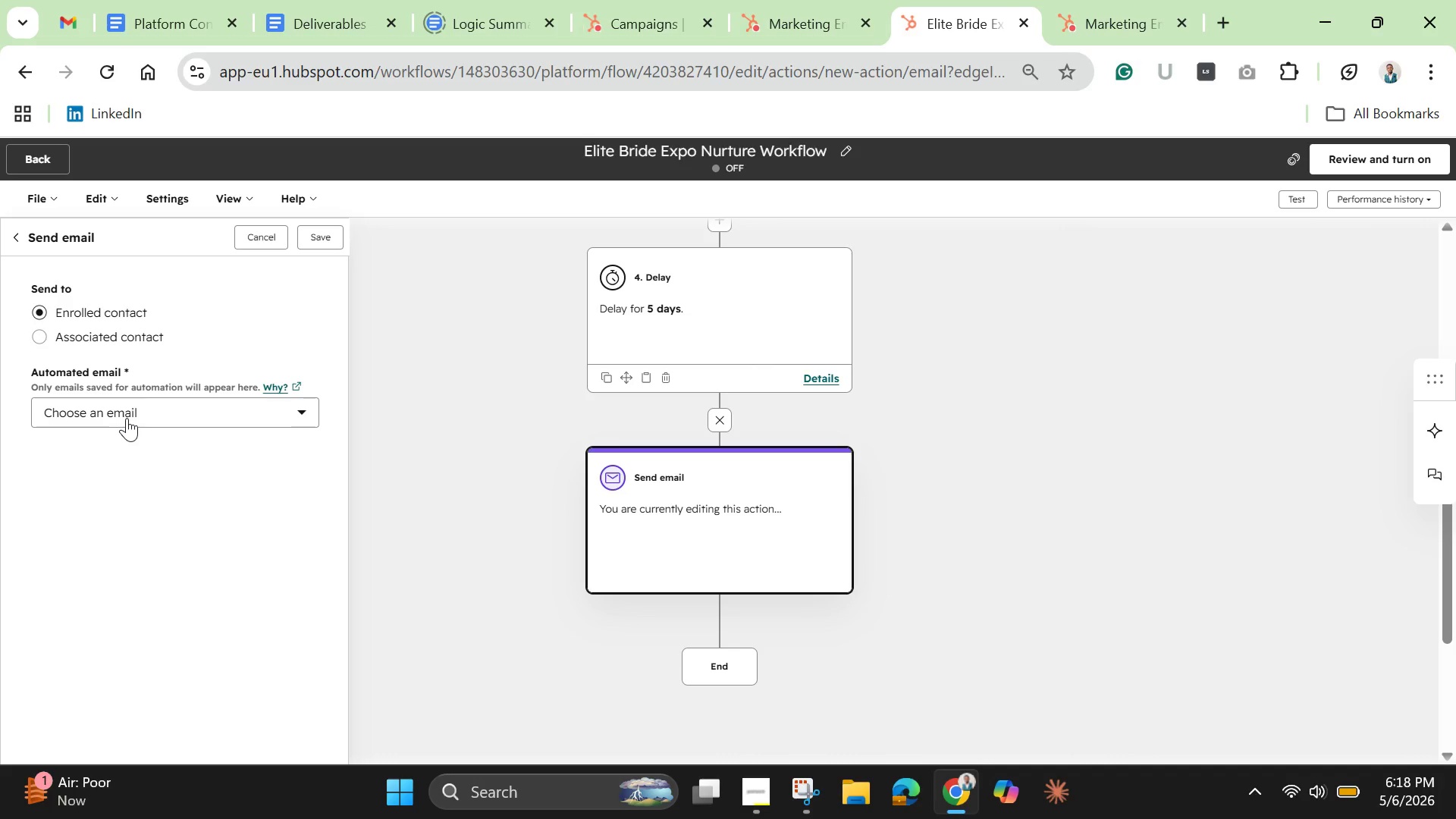 
wait(28.91)
 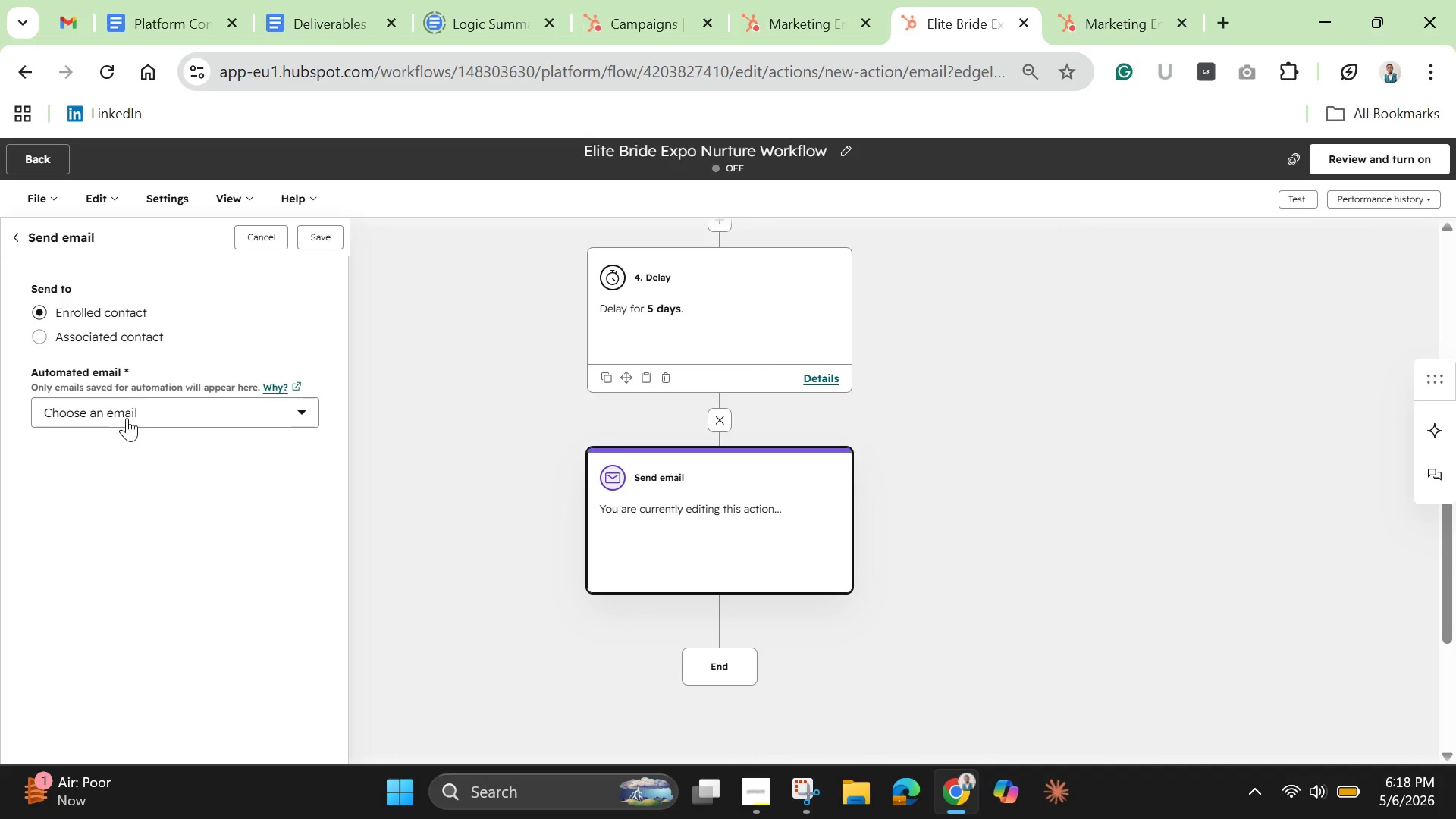 
left_click([119, 417])
 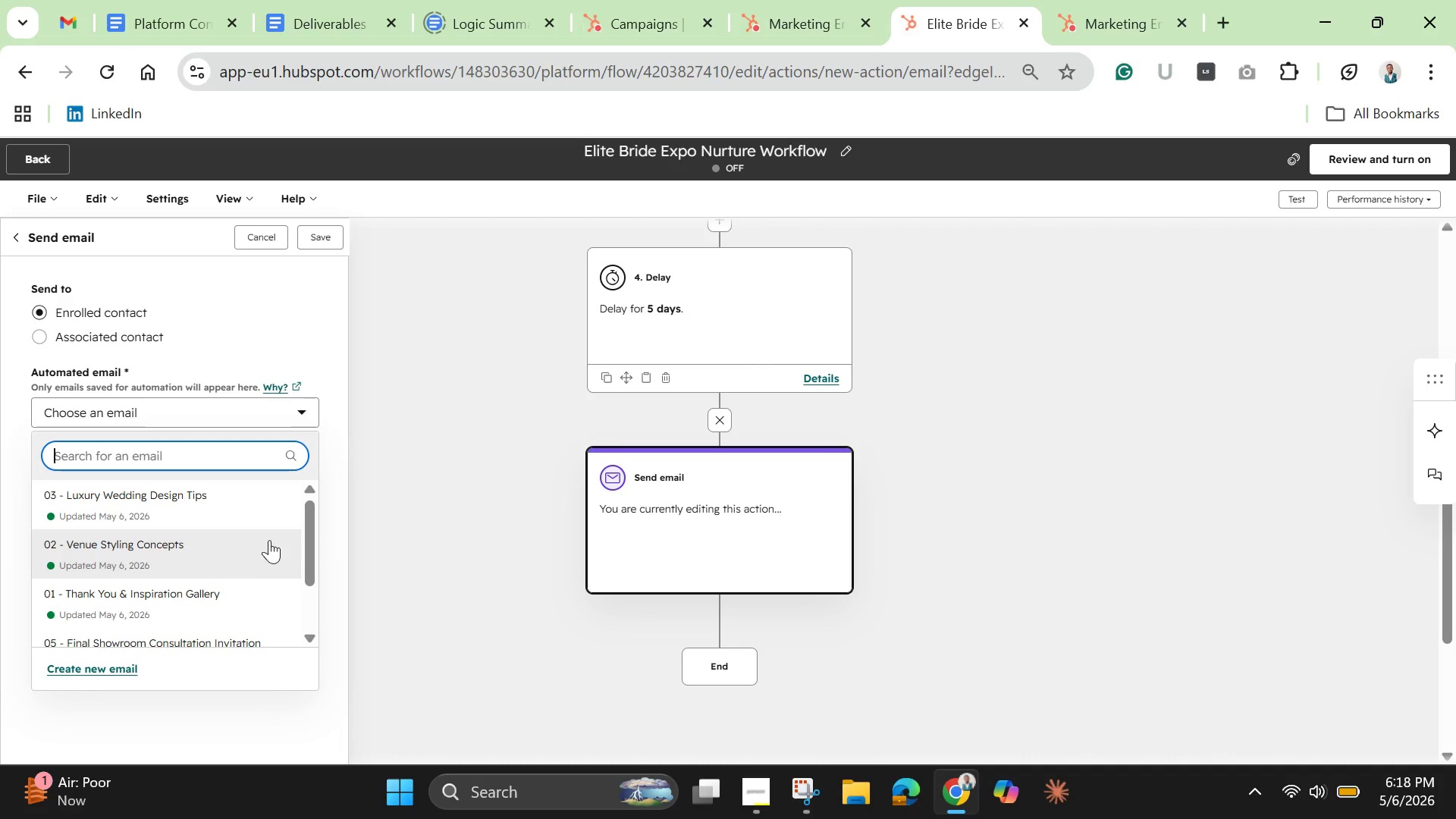 
left_click([239, 500])
 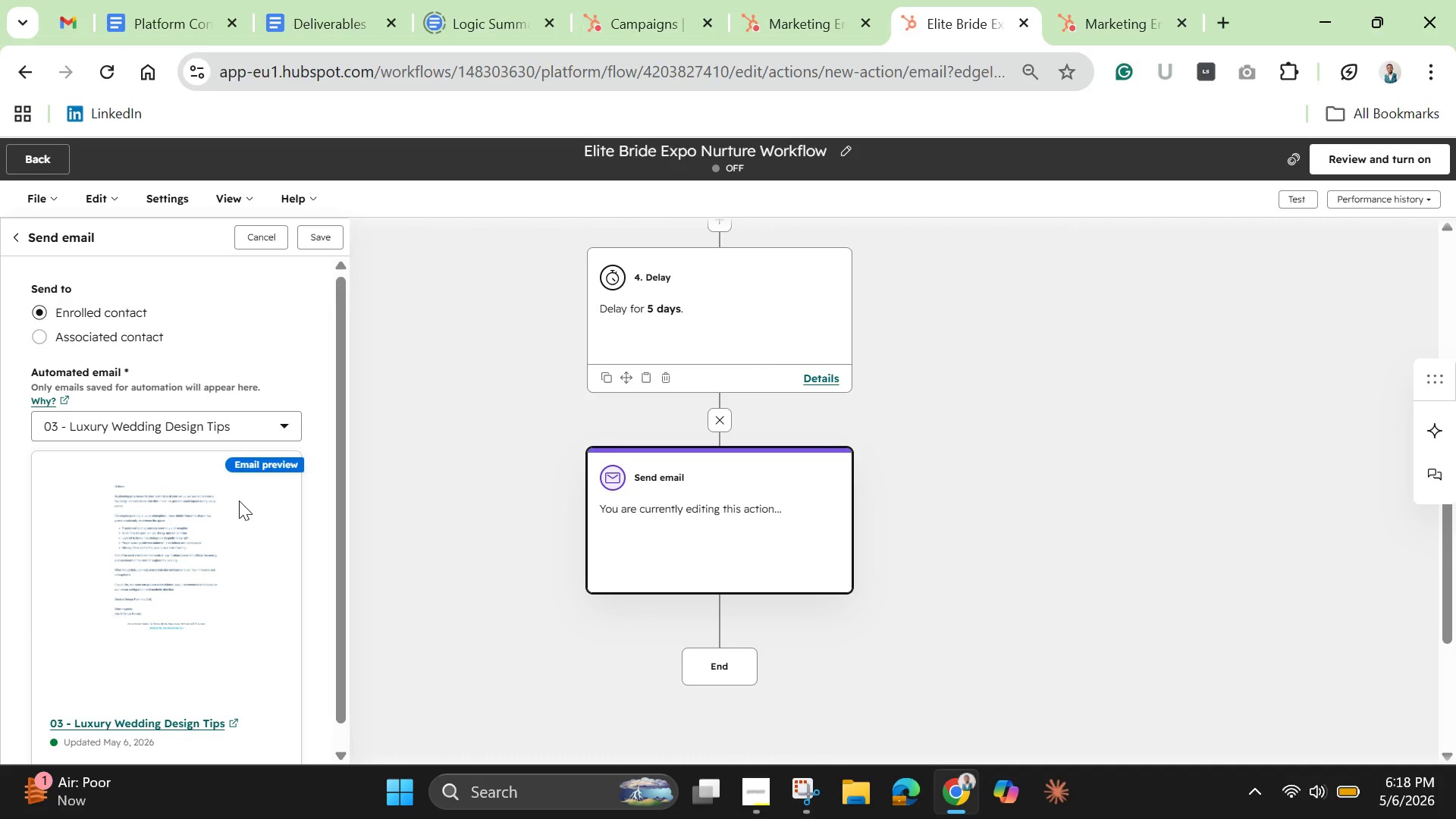 
wait(5.02)
 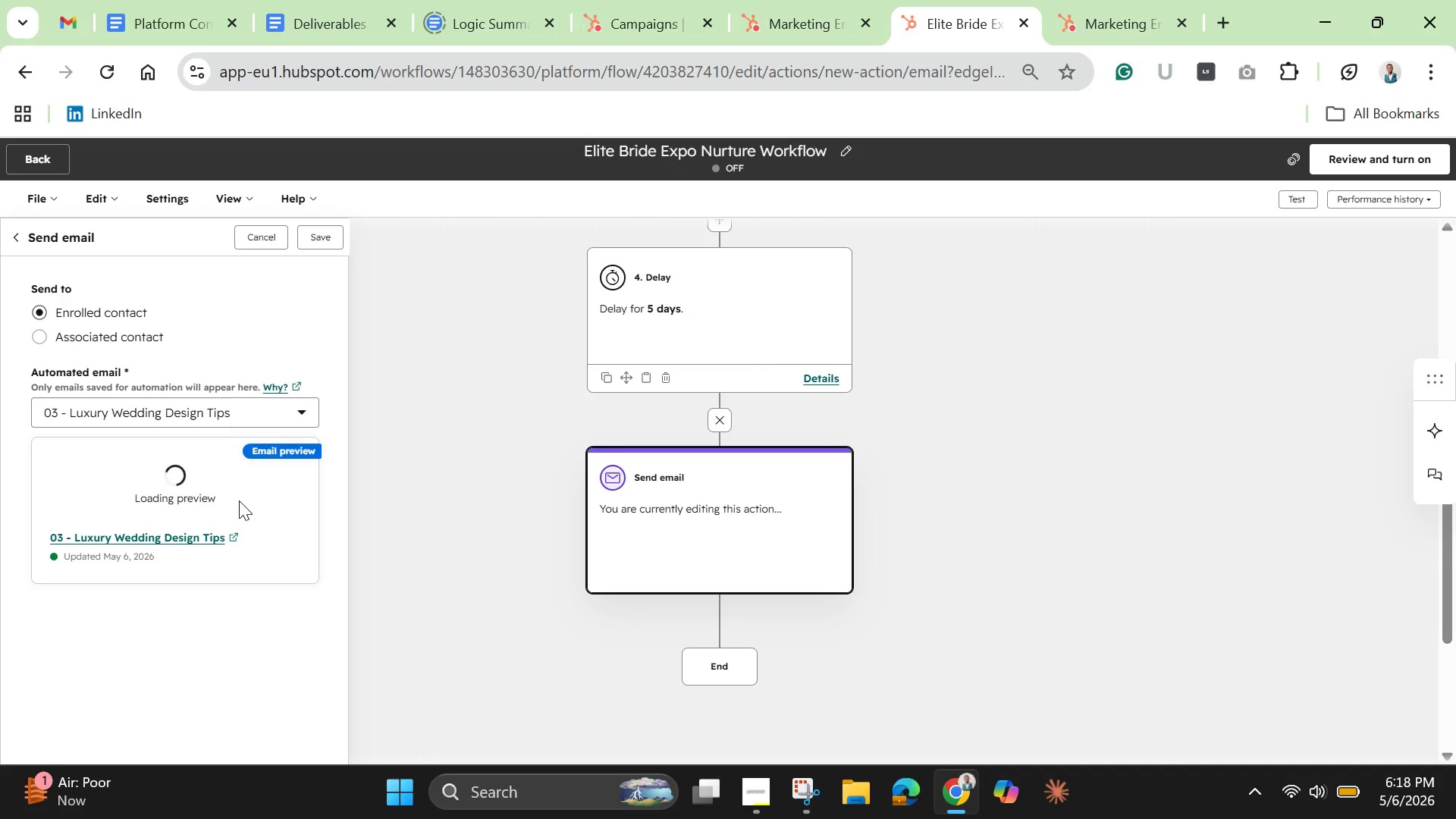 
left_click([320, 238])
 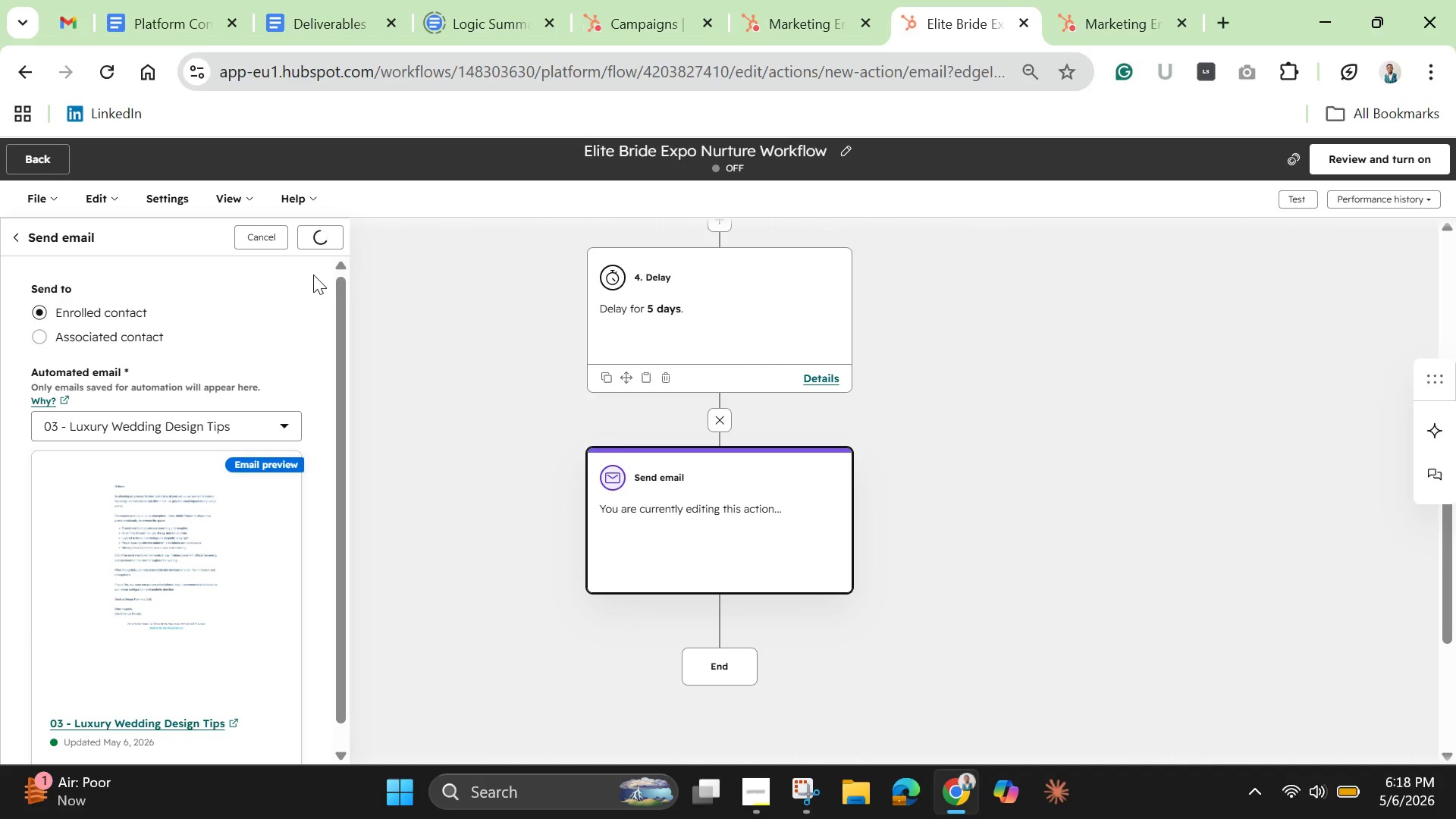 
wait(8.64)
 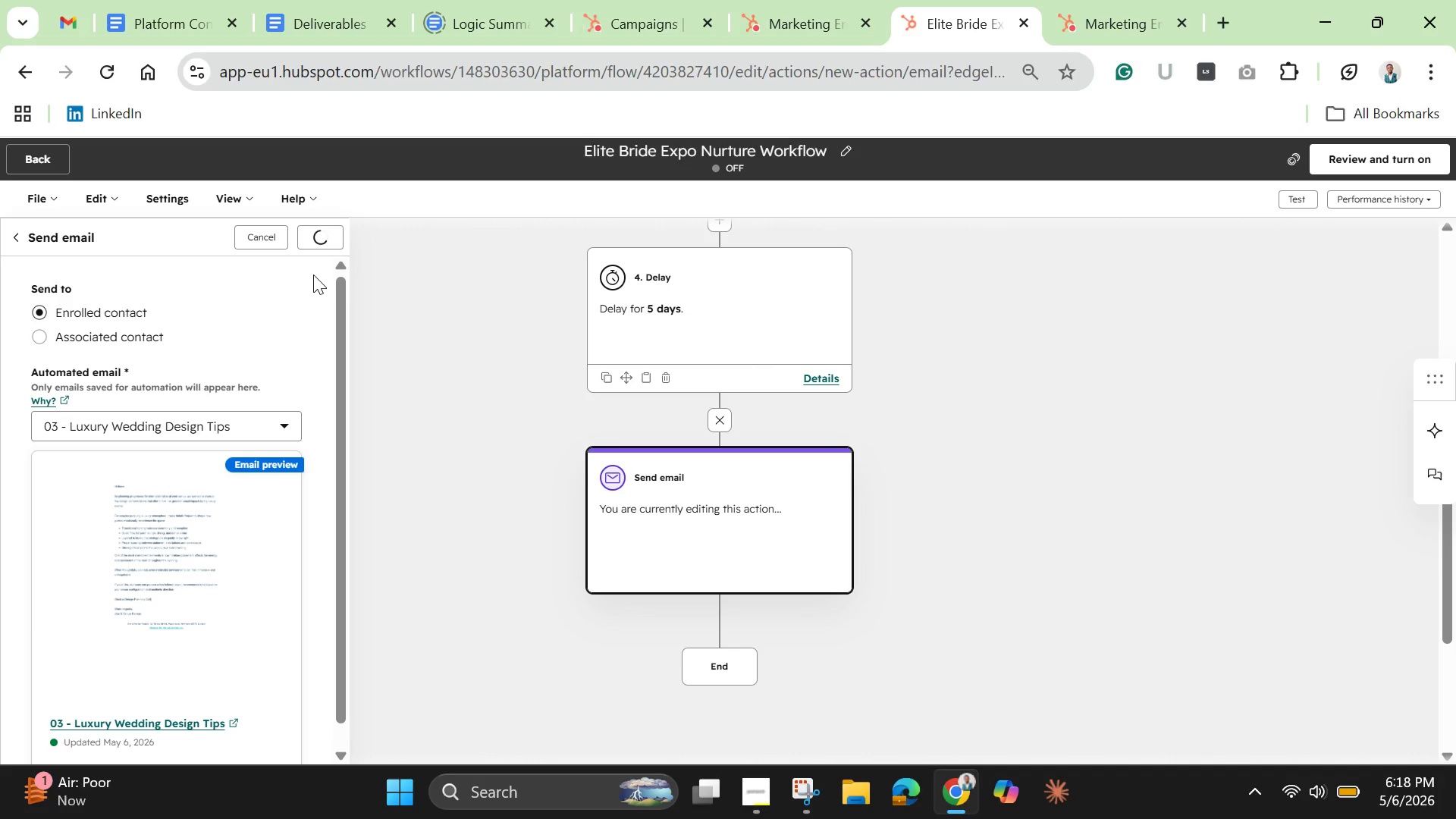 
left_click([715, 617])
 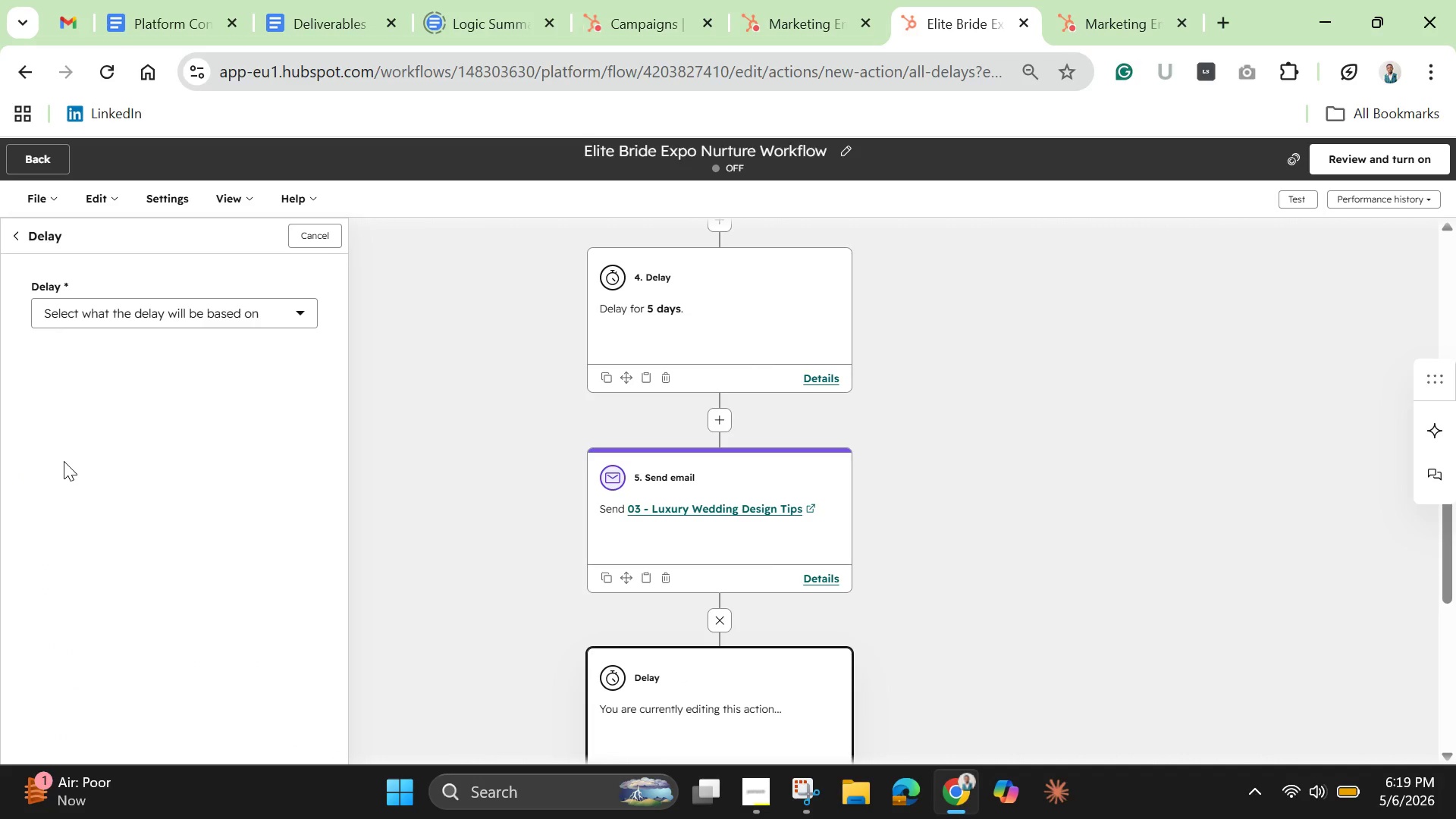 
wait(20.2)
 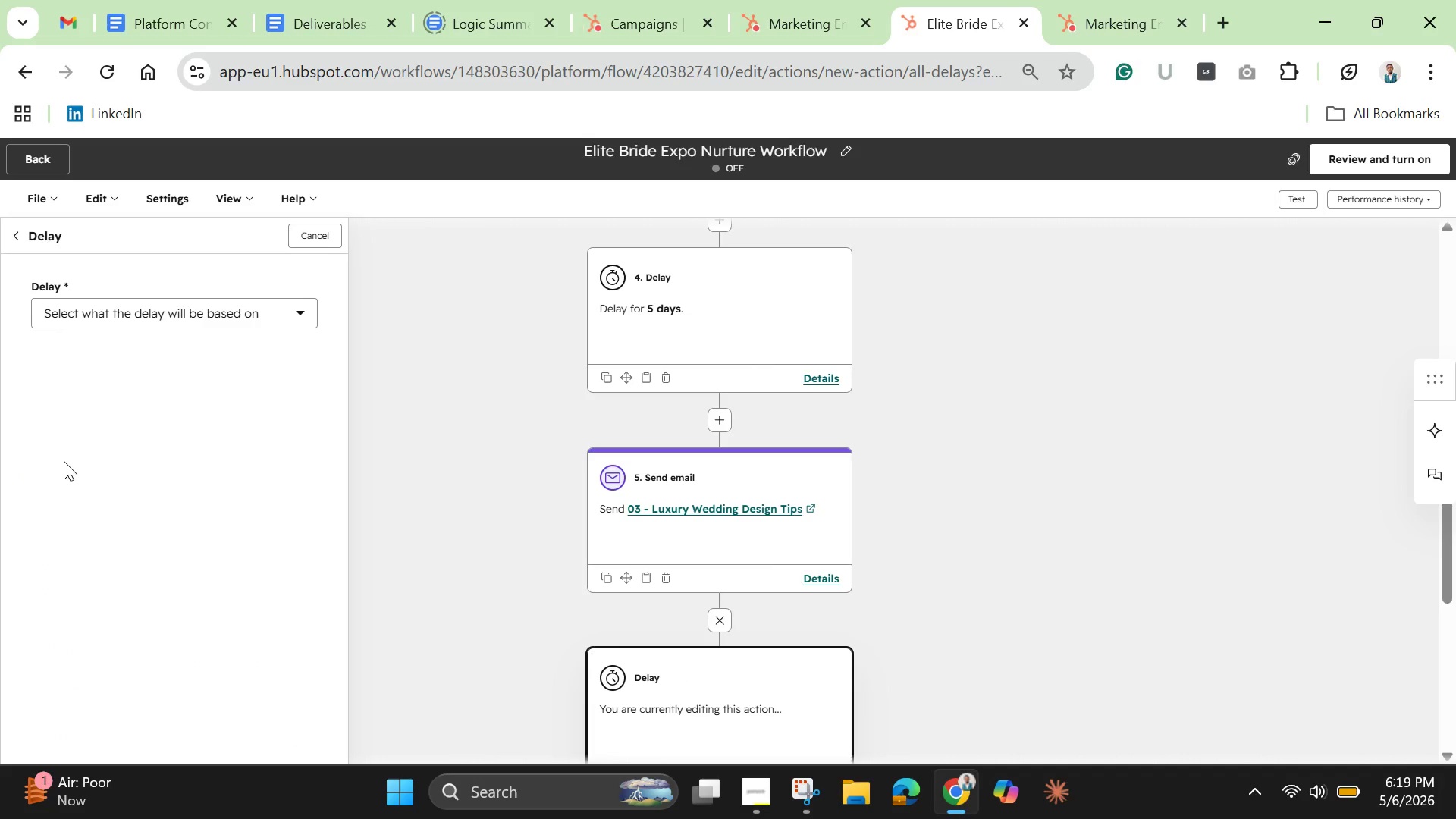 
left_click([115, 304])
 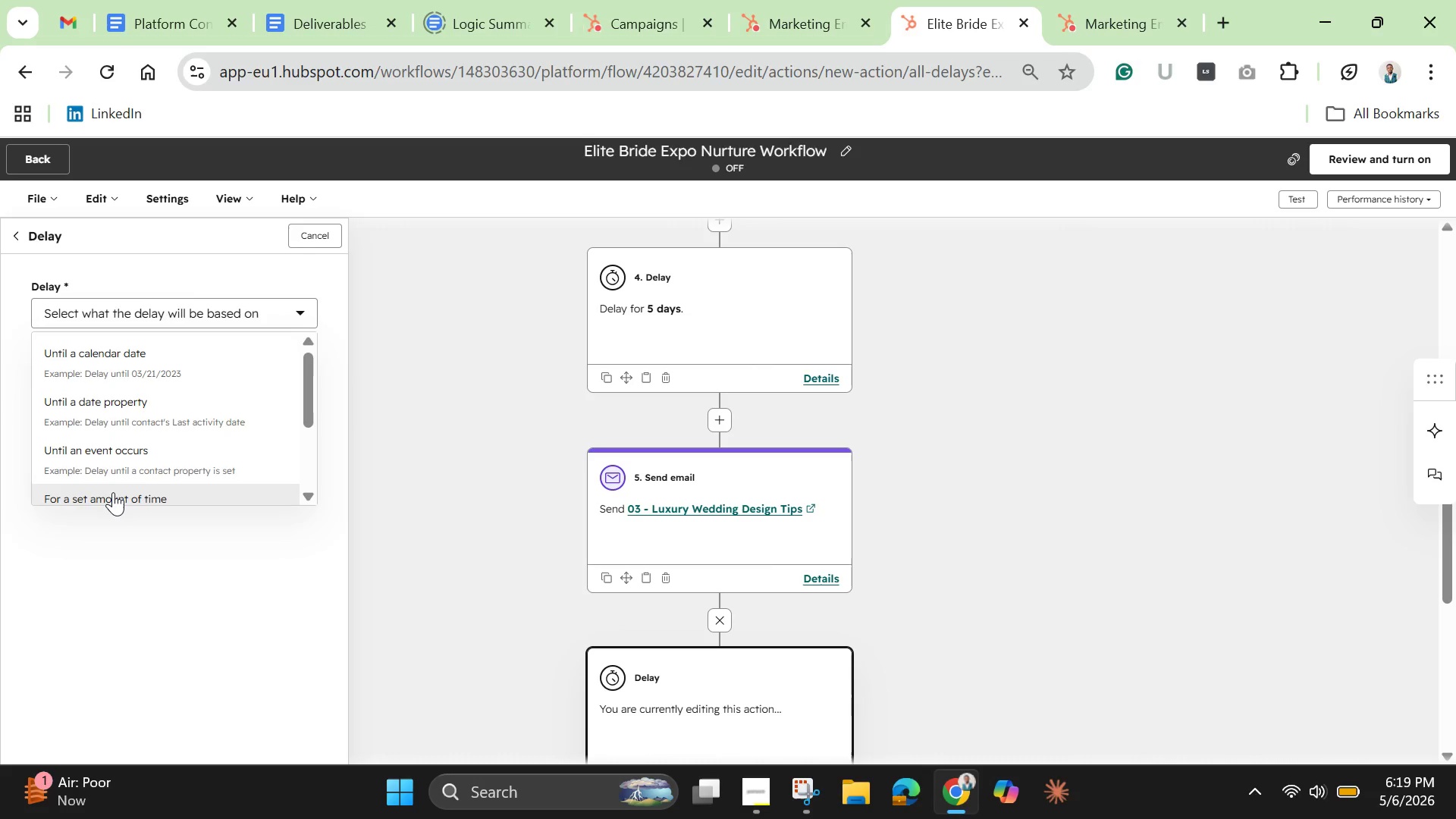 
left_click([115, 492])
 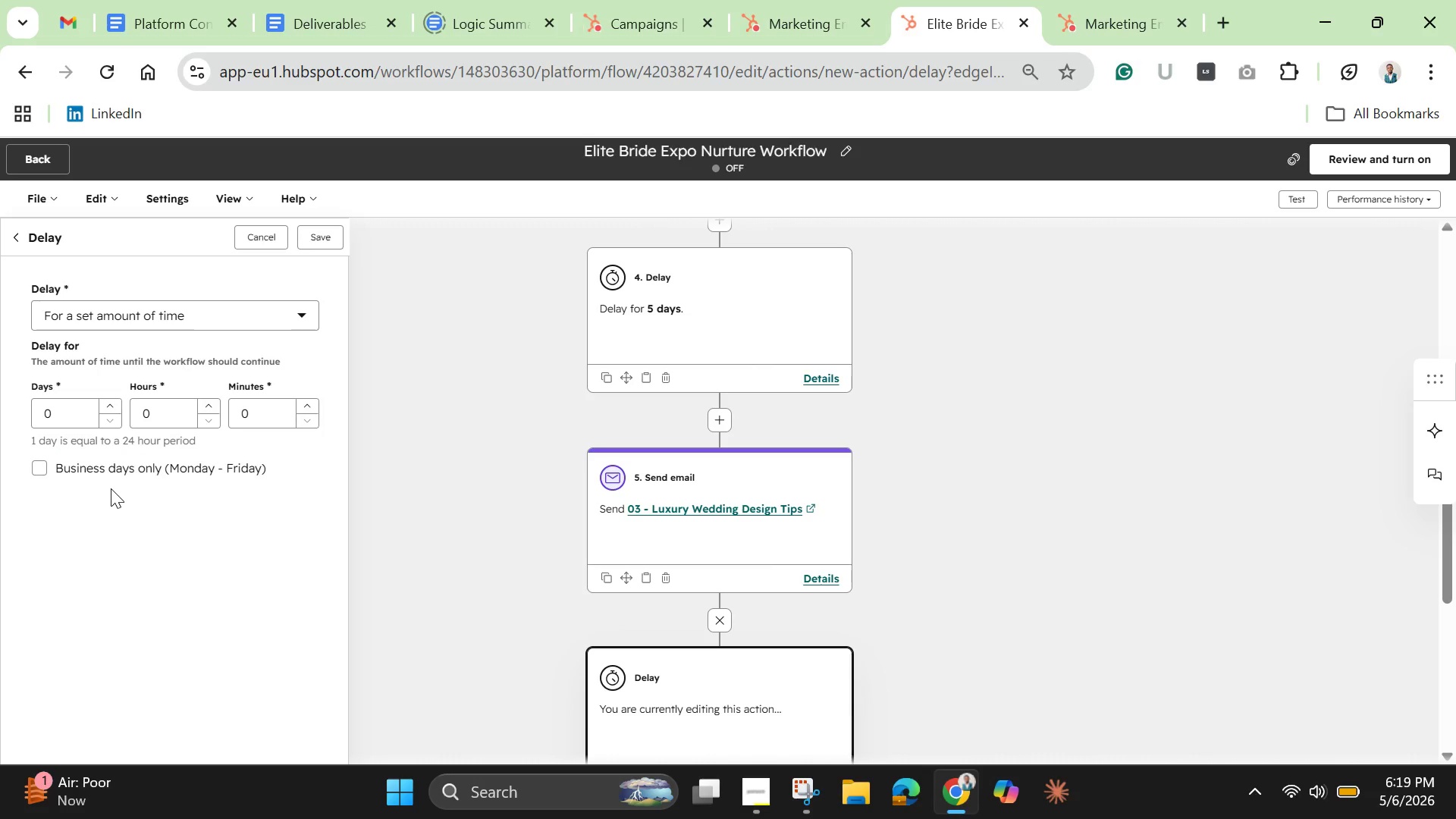 
wait(5.73)
 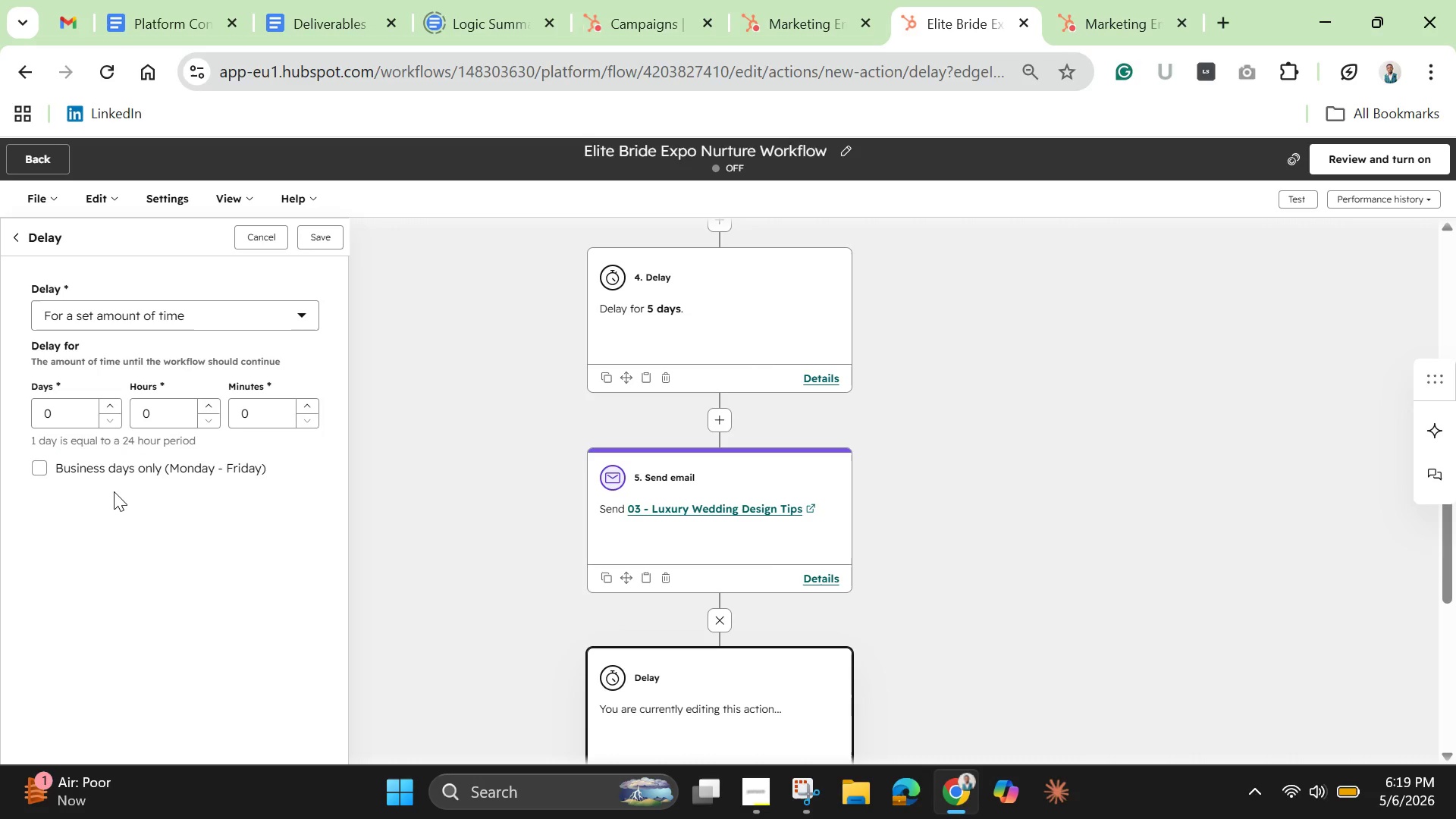 
left_click([80, 411])
 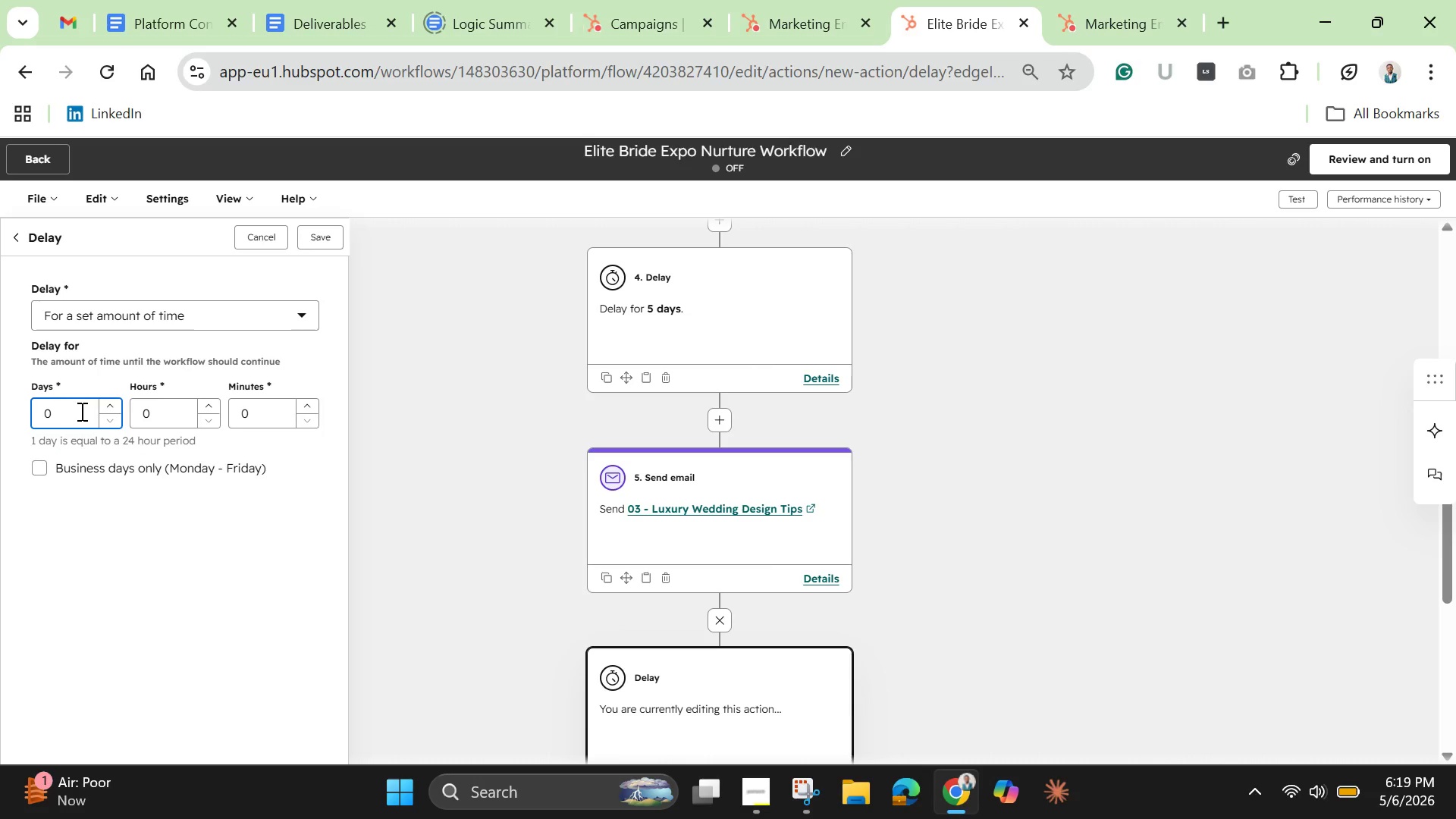 
key(Backspace)
 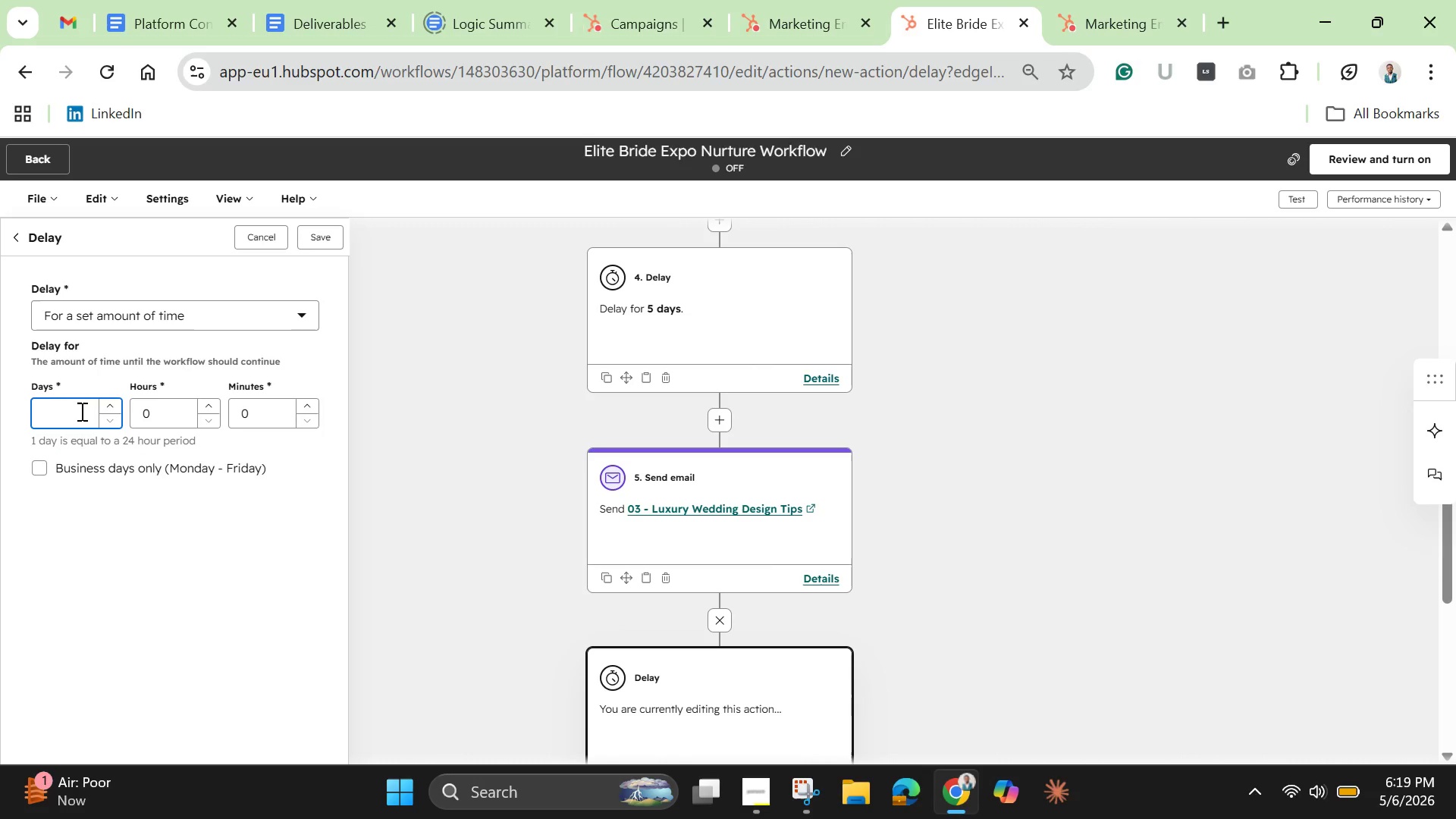 
key(6)
 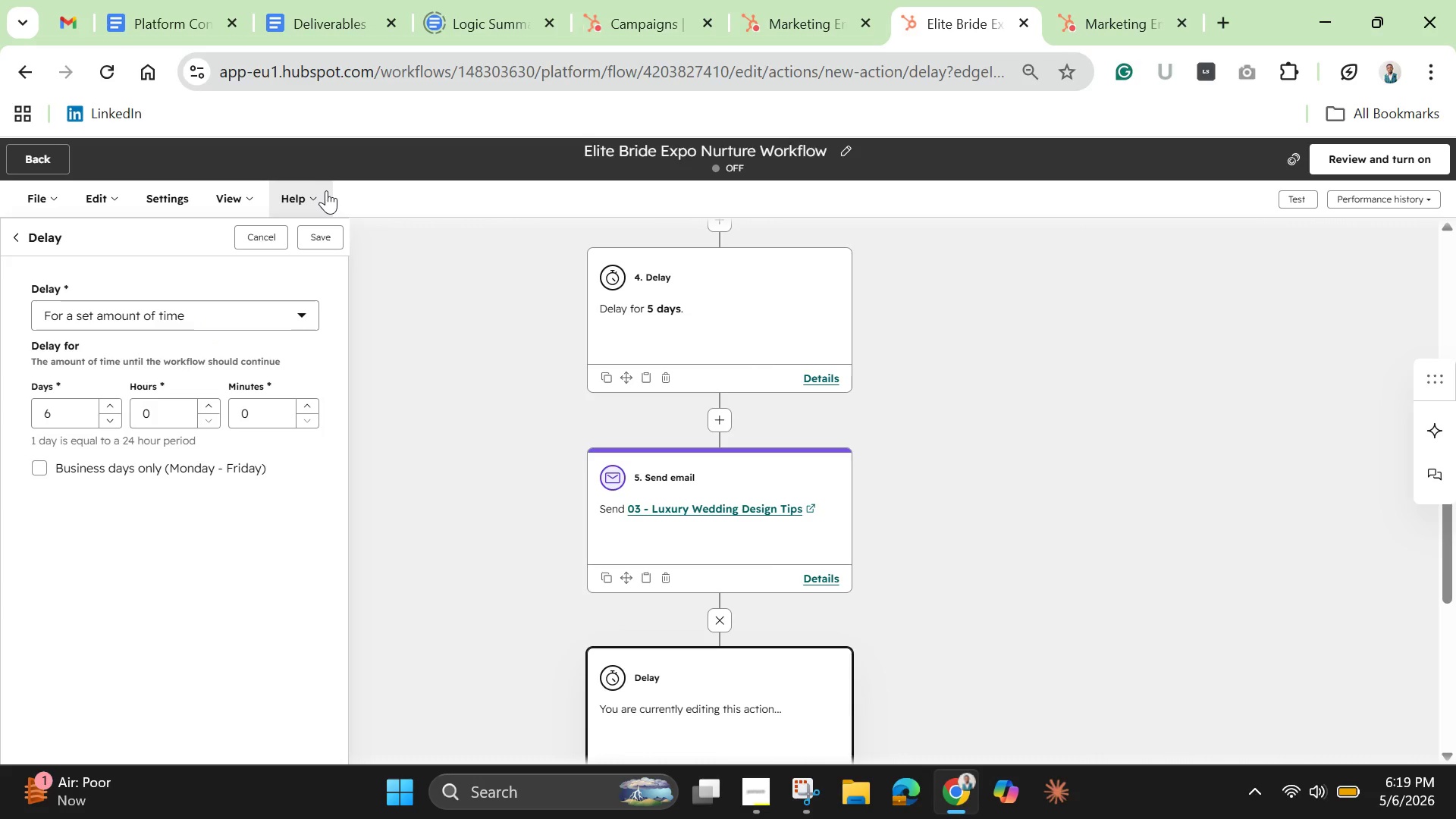 
wait(6.89)
 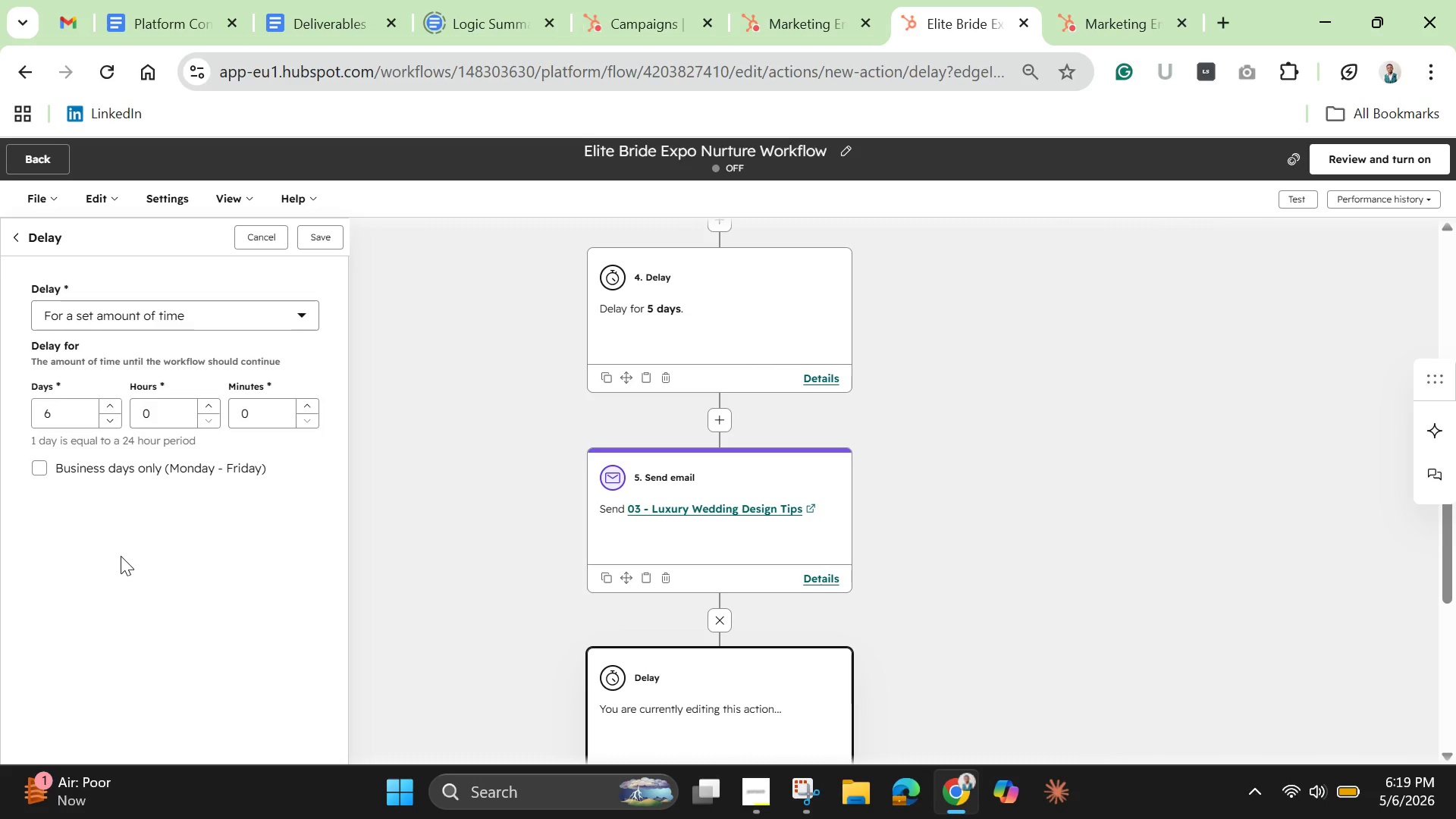 
mouse_move([297, 211])
 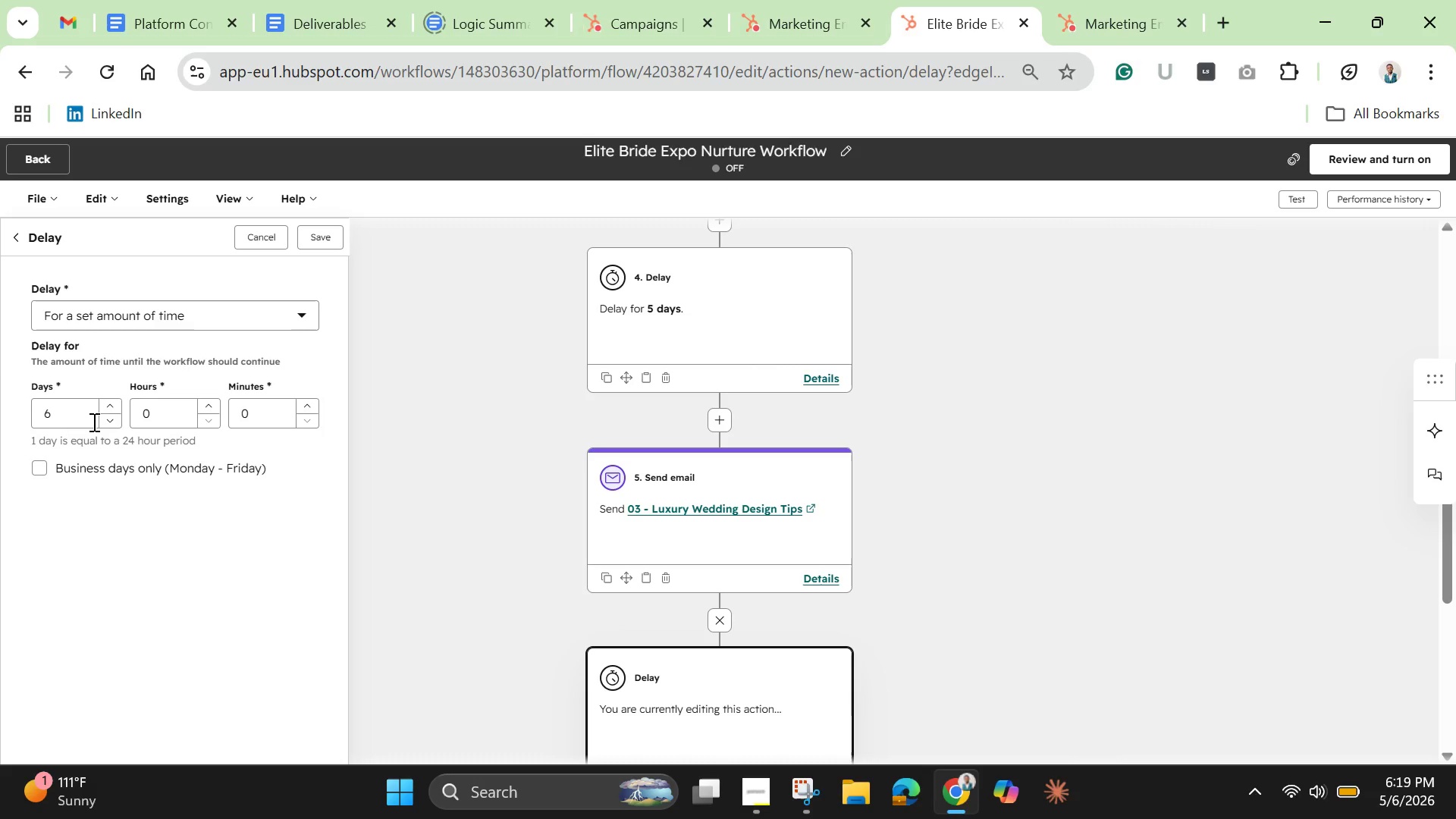 
wait(15.84)
 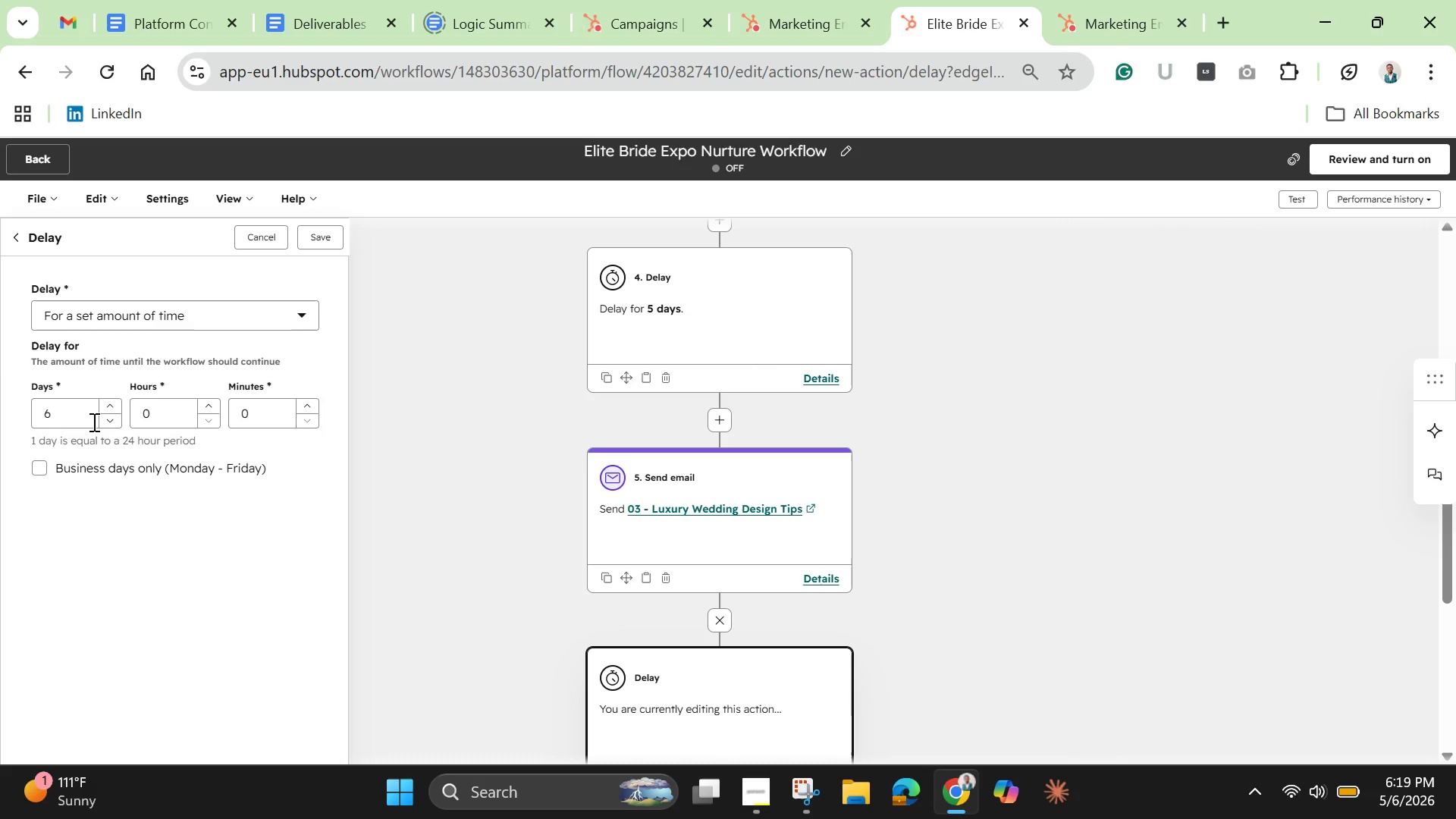 
left_click_drag(start_coordinate=[327, 231], to_coordinate=[328, 228])
 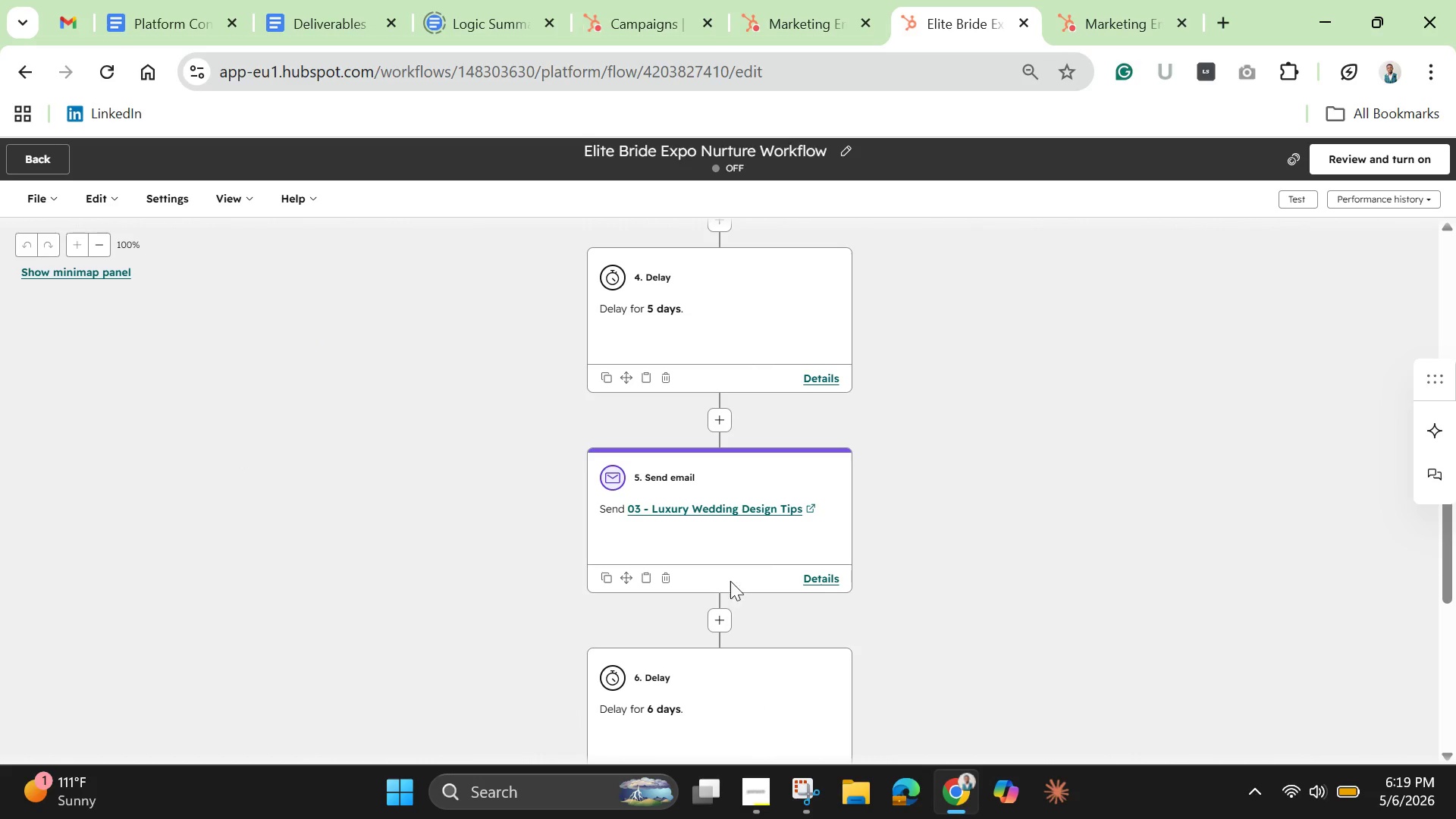 
wait(6.31)
 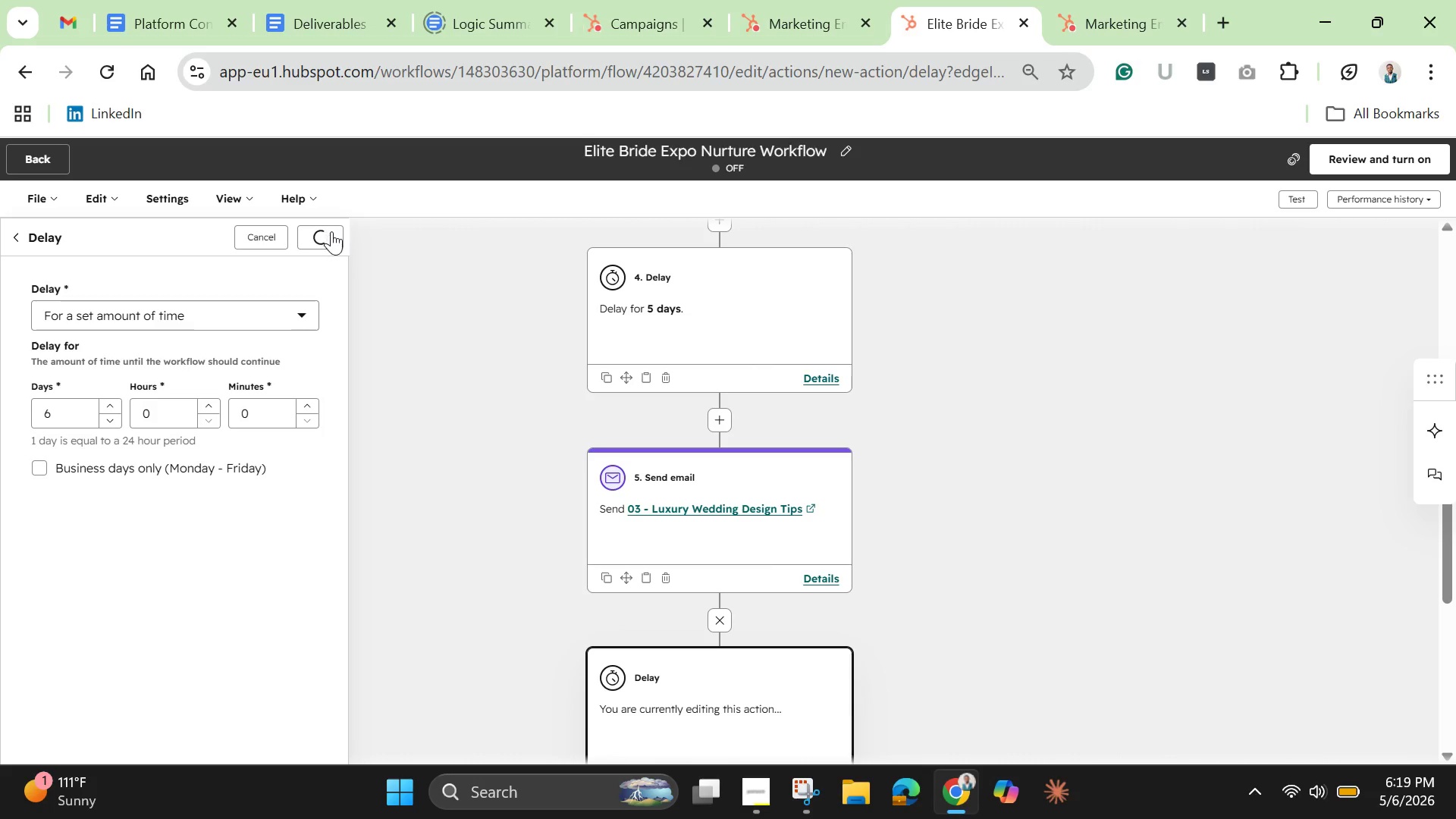 
left_click_drag(start_coordinate=[1445, 556], to_coordinate=[1454, 626])
 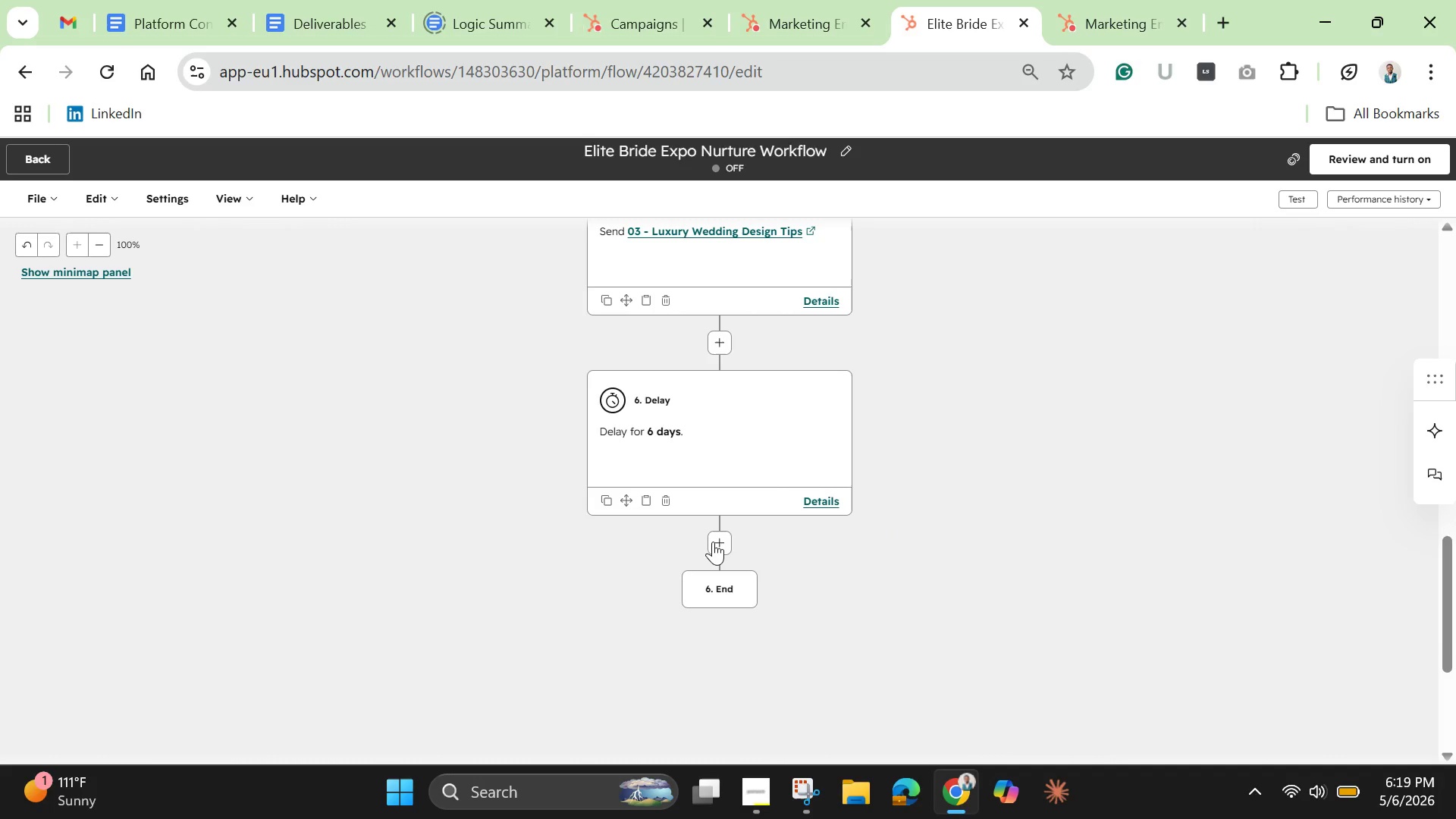 
left_click([720, 541])
 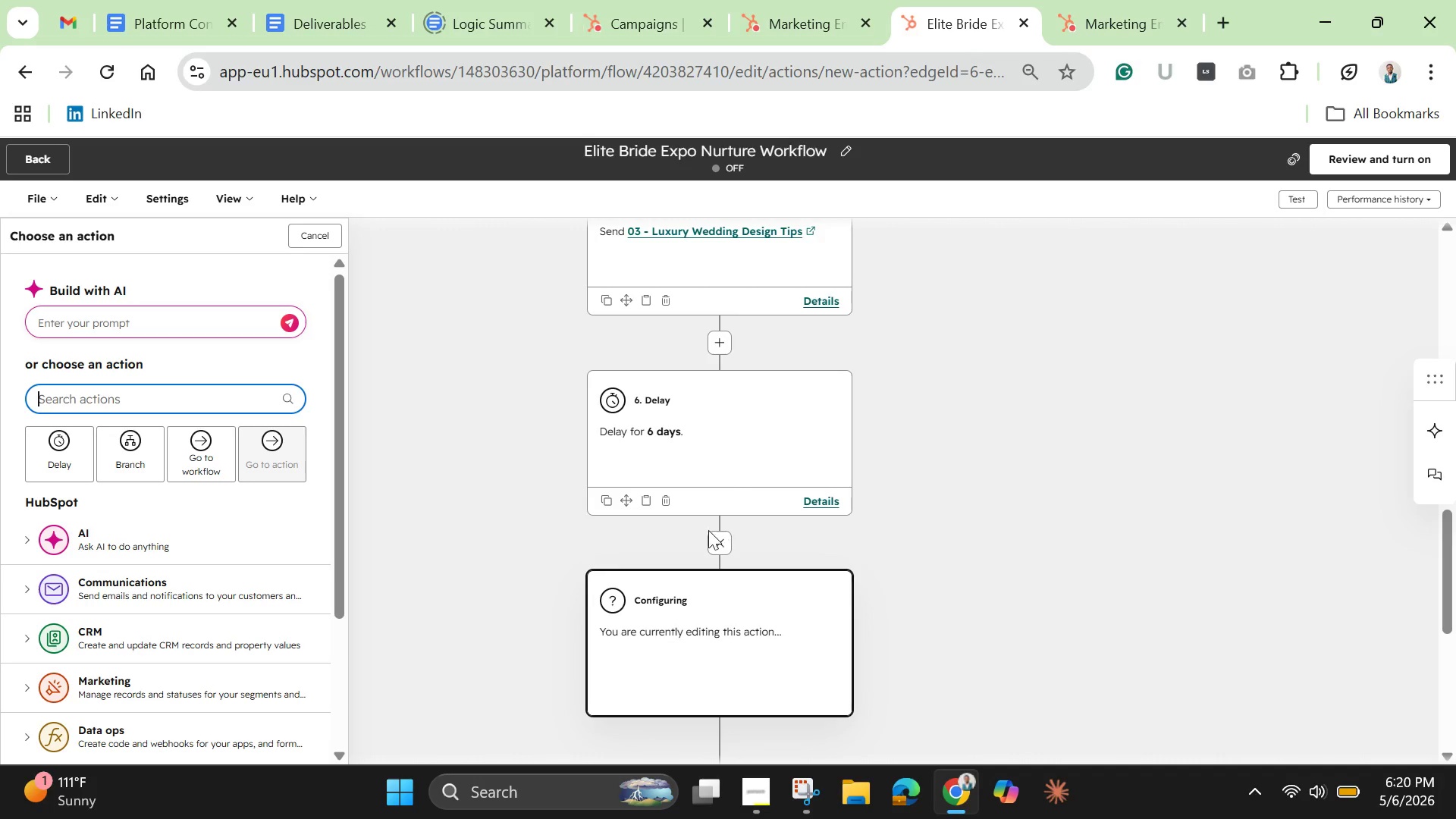 
wait(7.16)
 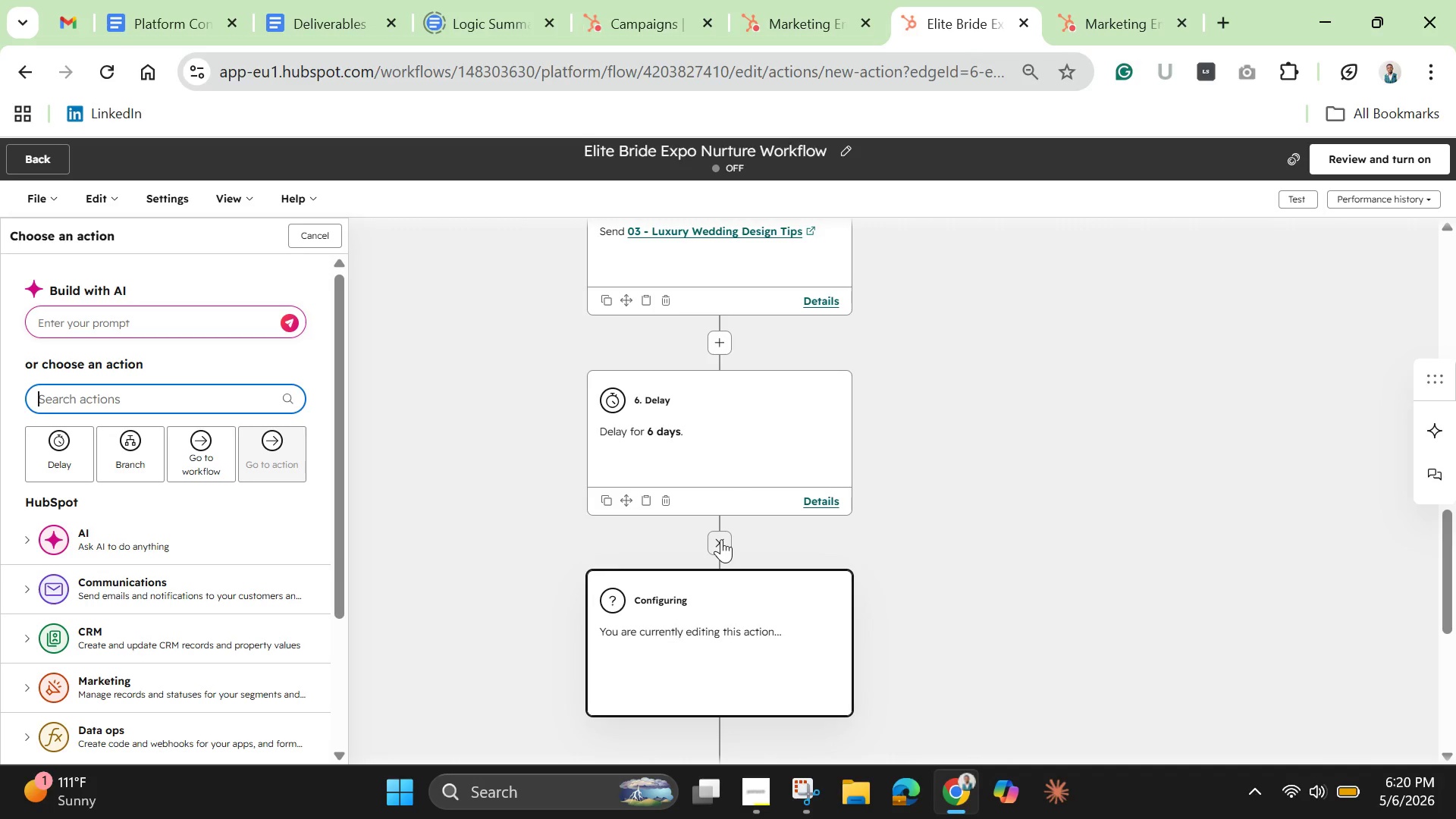 
left_click([115, 597])
 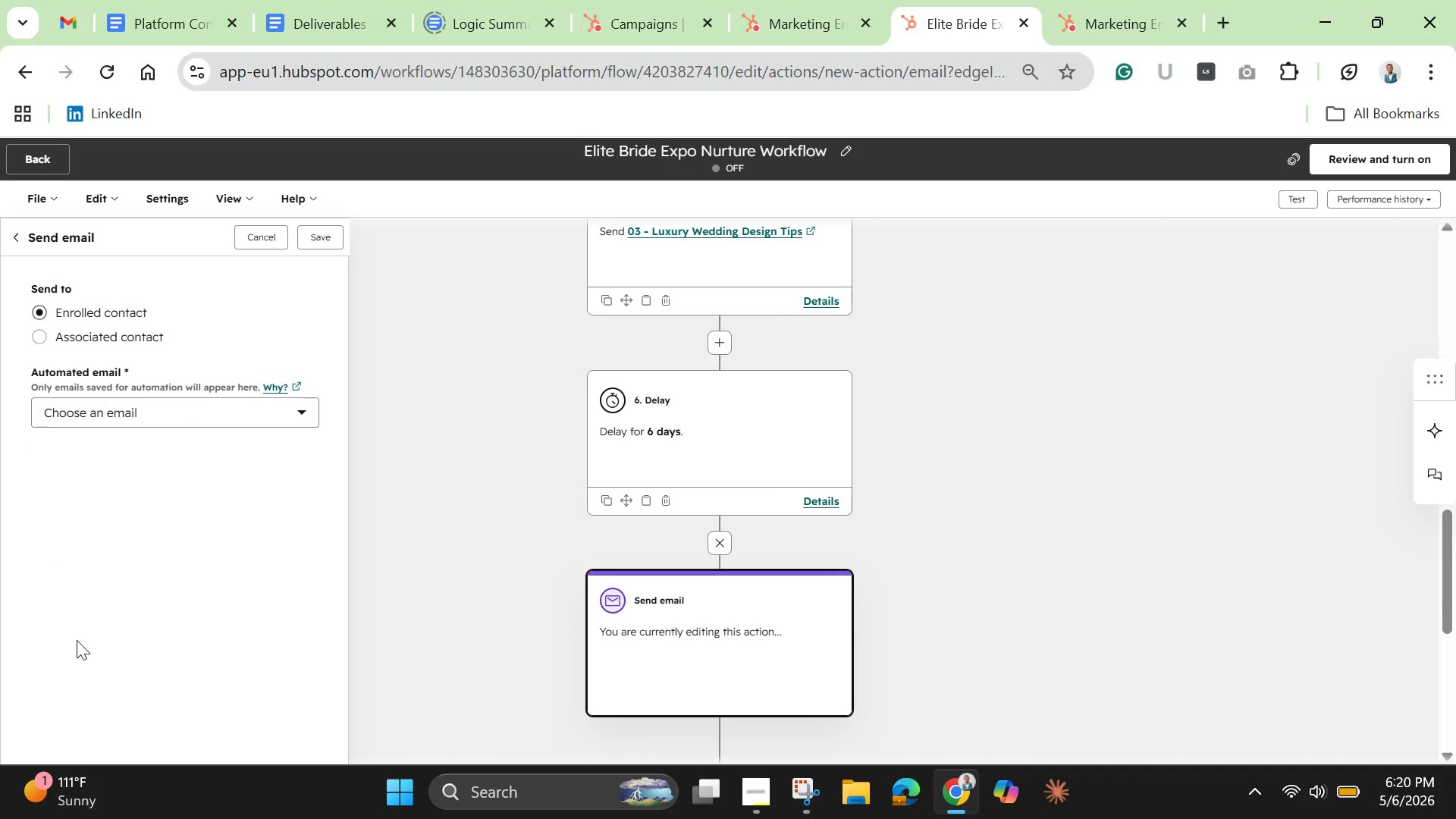 
wait(24.25)
 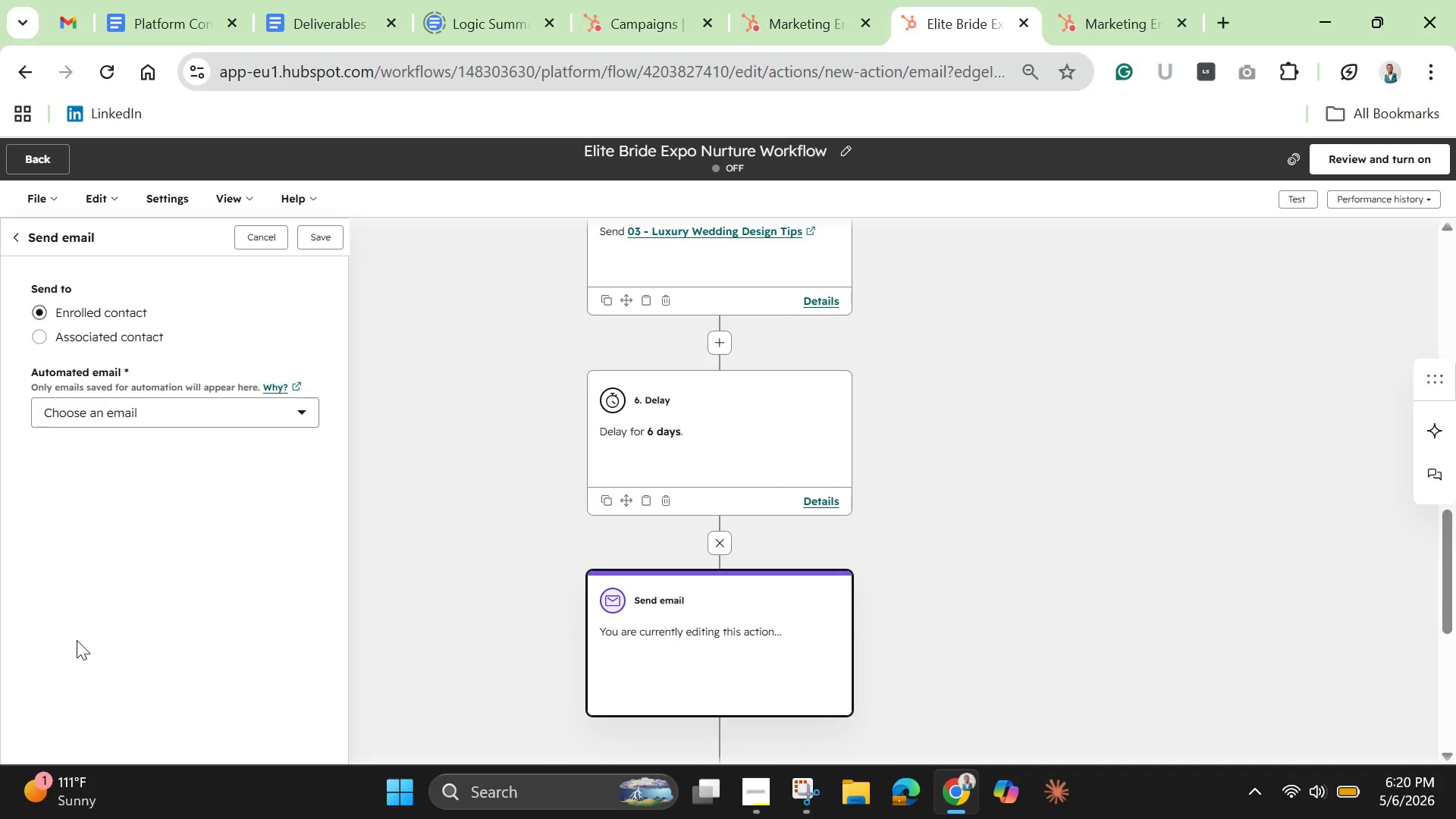 
left_click([131, 413])
 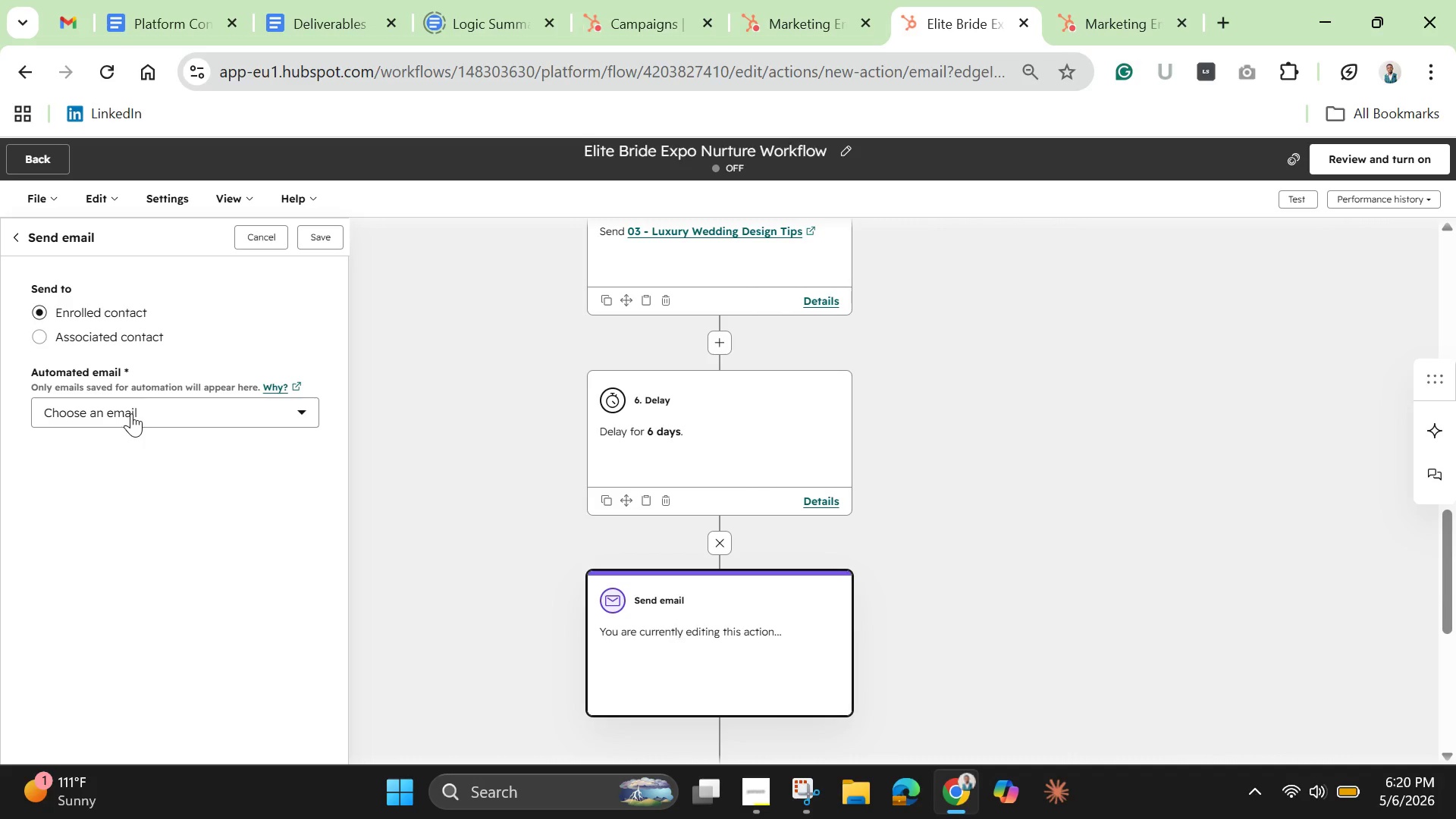 
wait(6.11)
 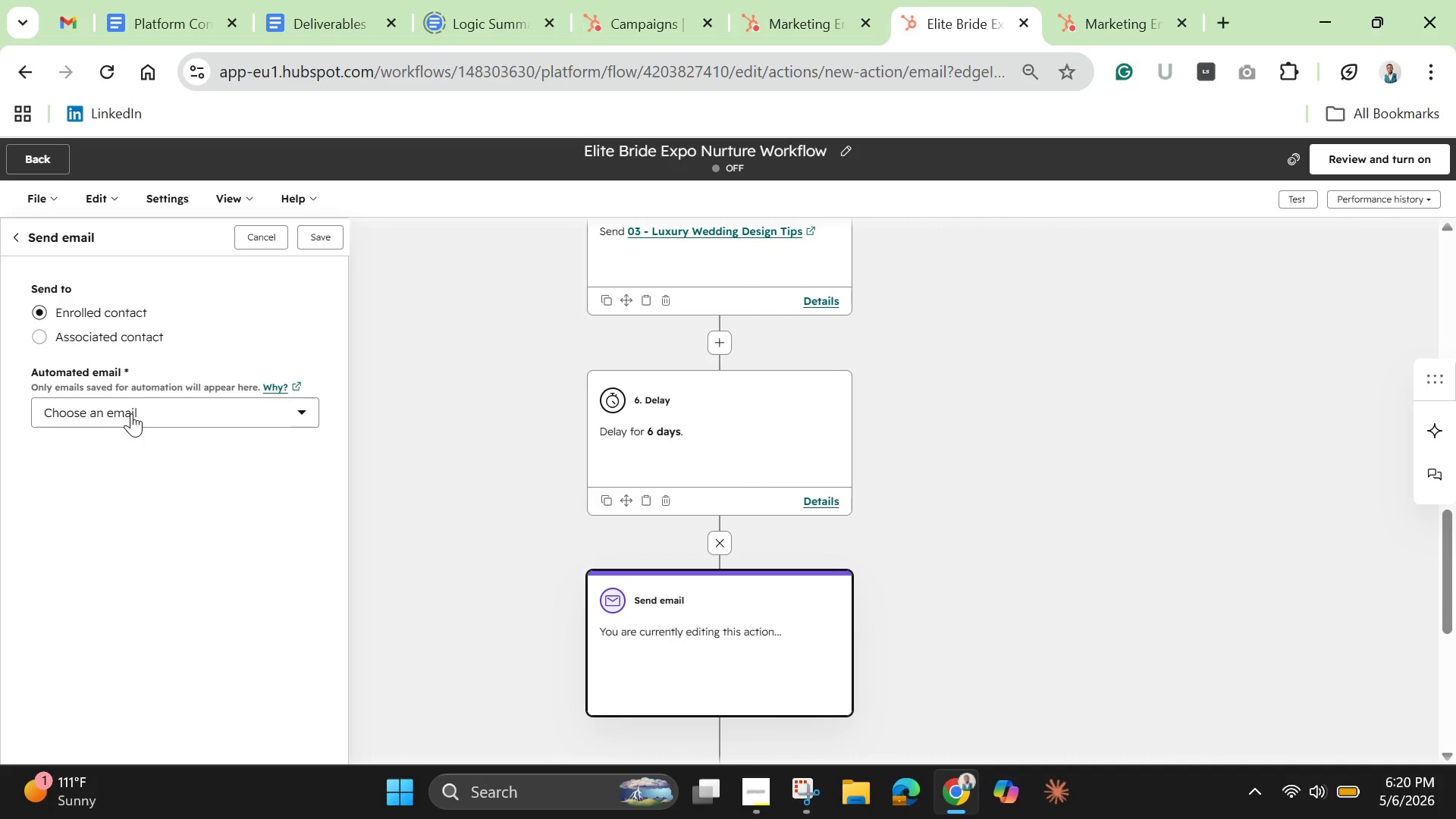 
left_click([149, 404])
 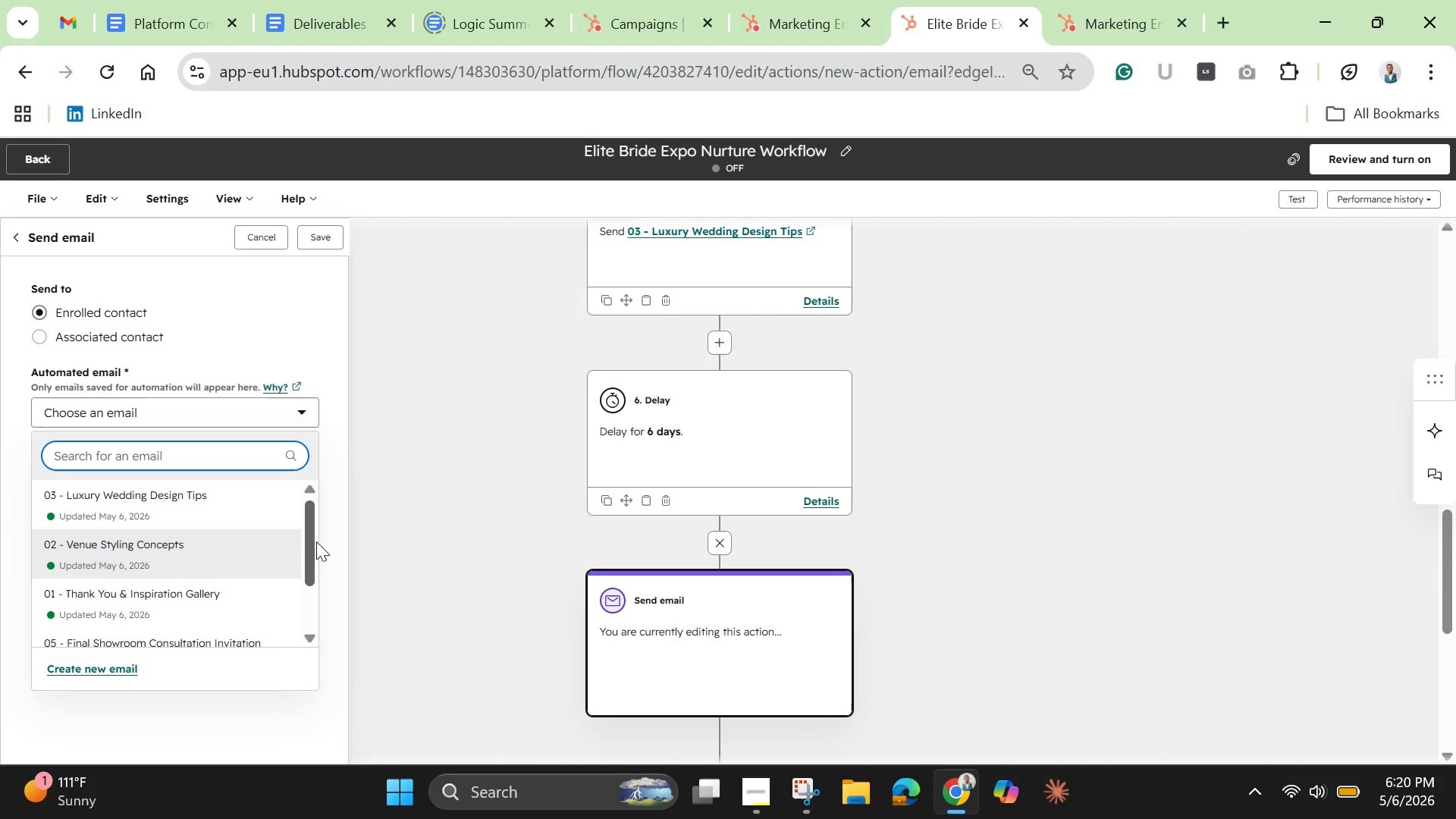 
left_click_drag(start_coordinate=[303, 548], to_coordinate=[306, 636])
 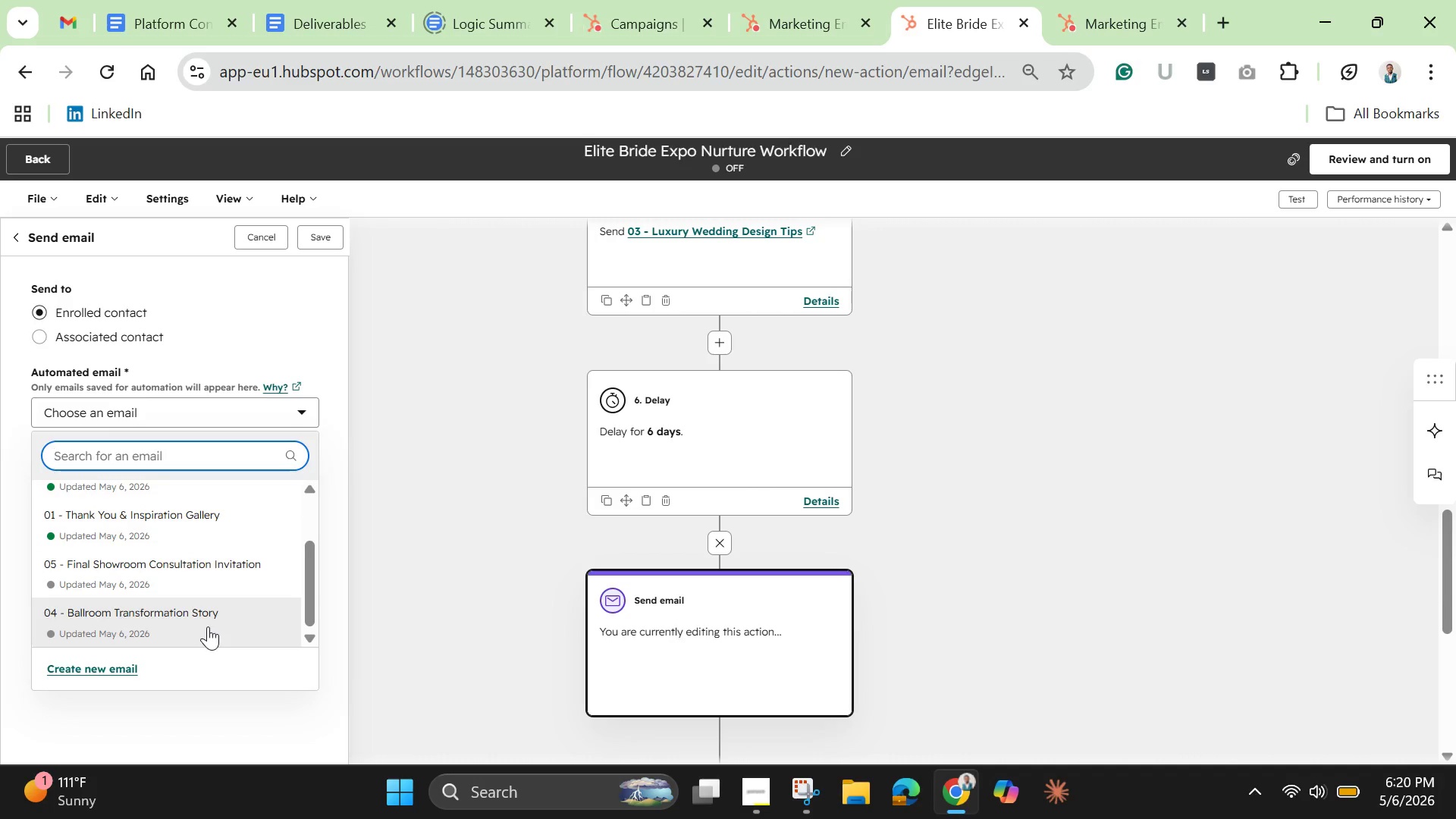 
left_click([208, 626])
 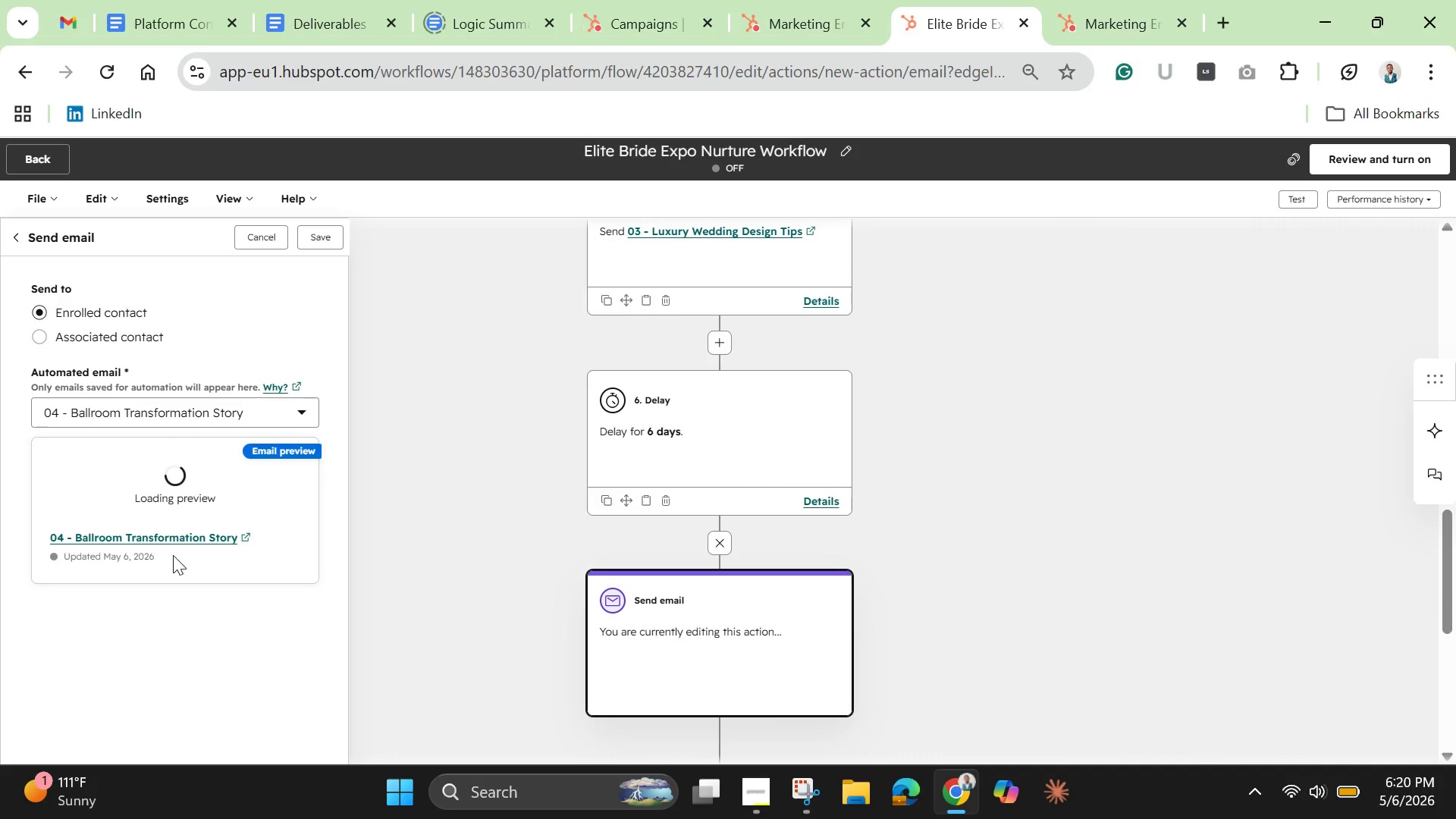 
wait(10.83)
 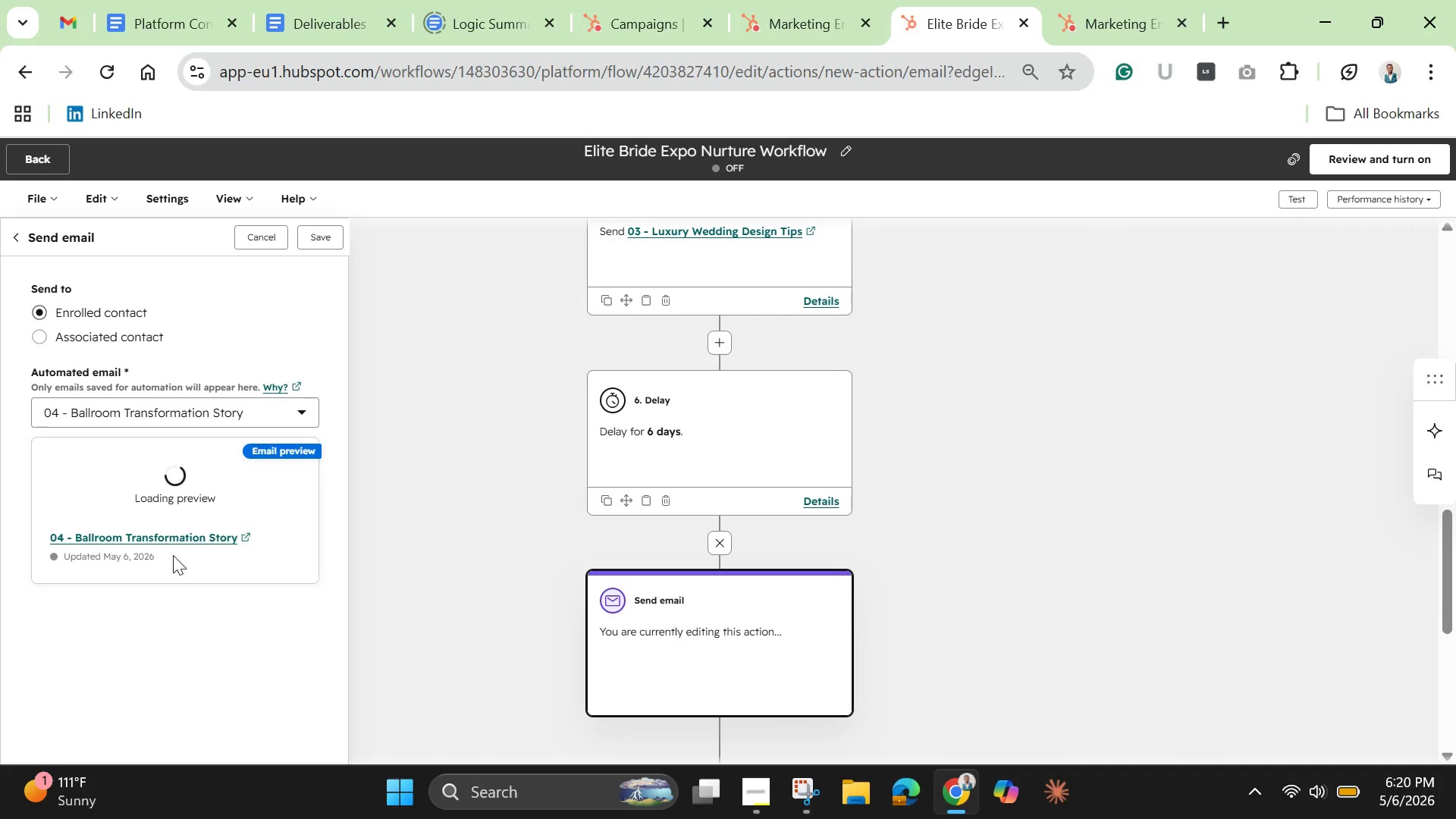 
left_click([315, 237])
 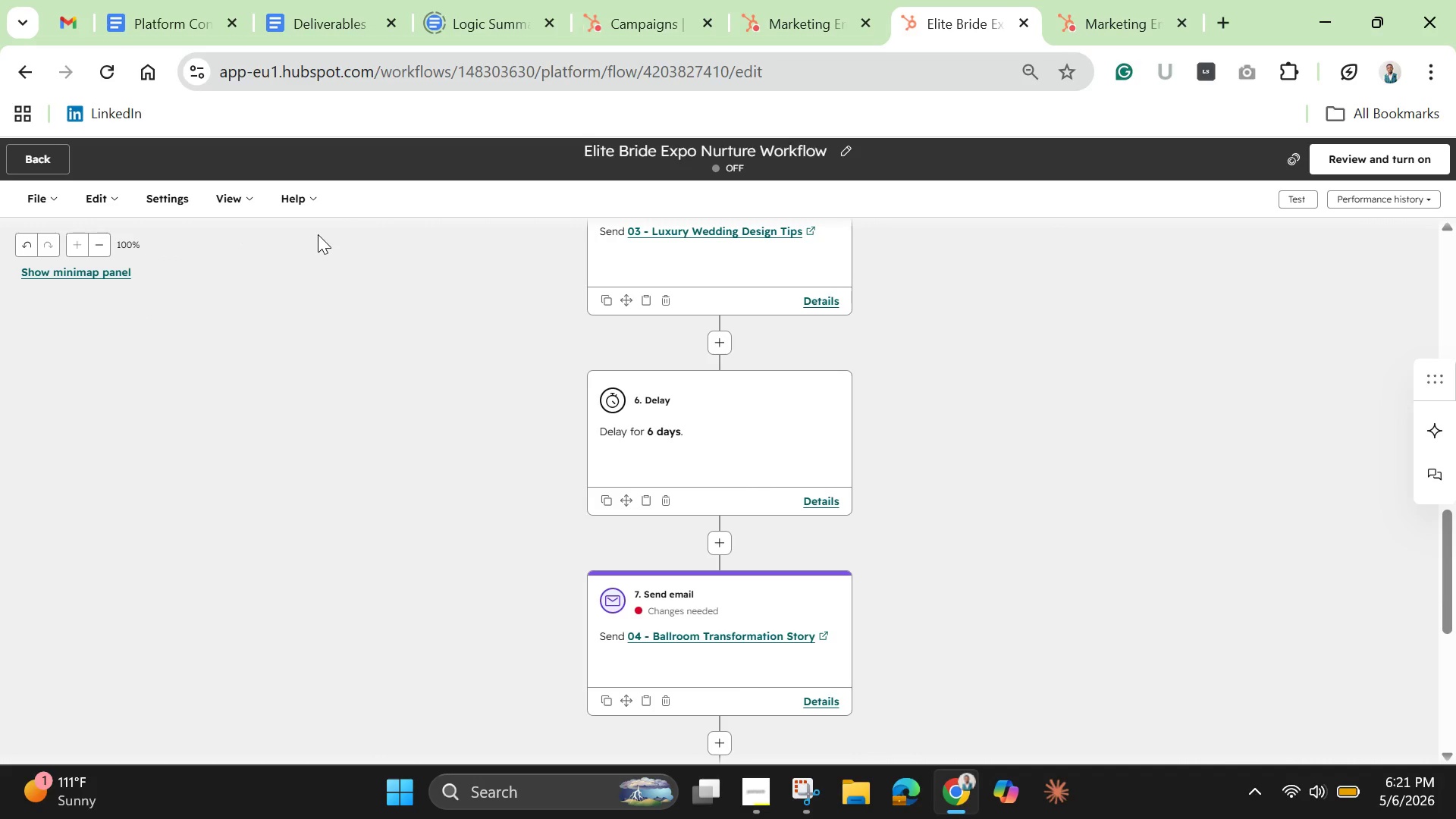 
wait(15.31)
 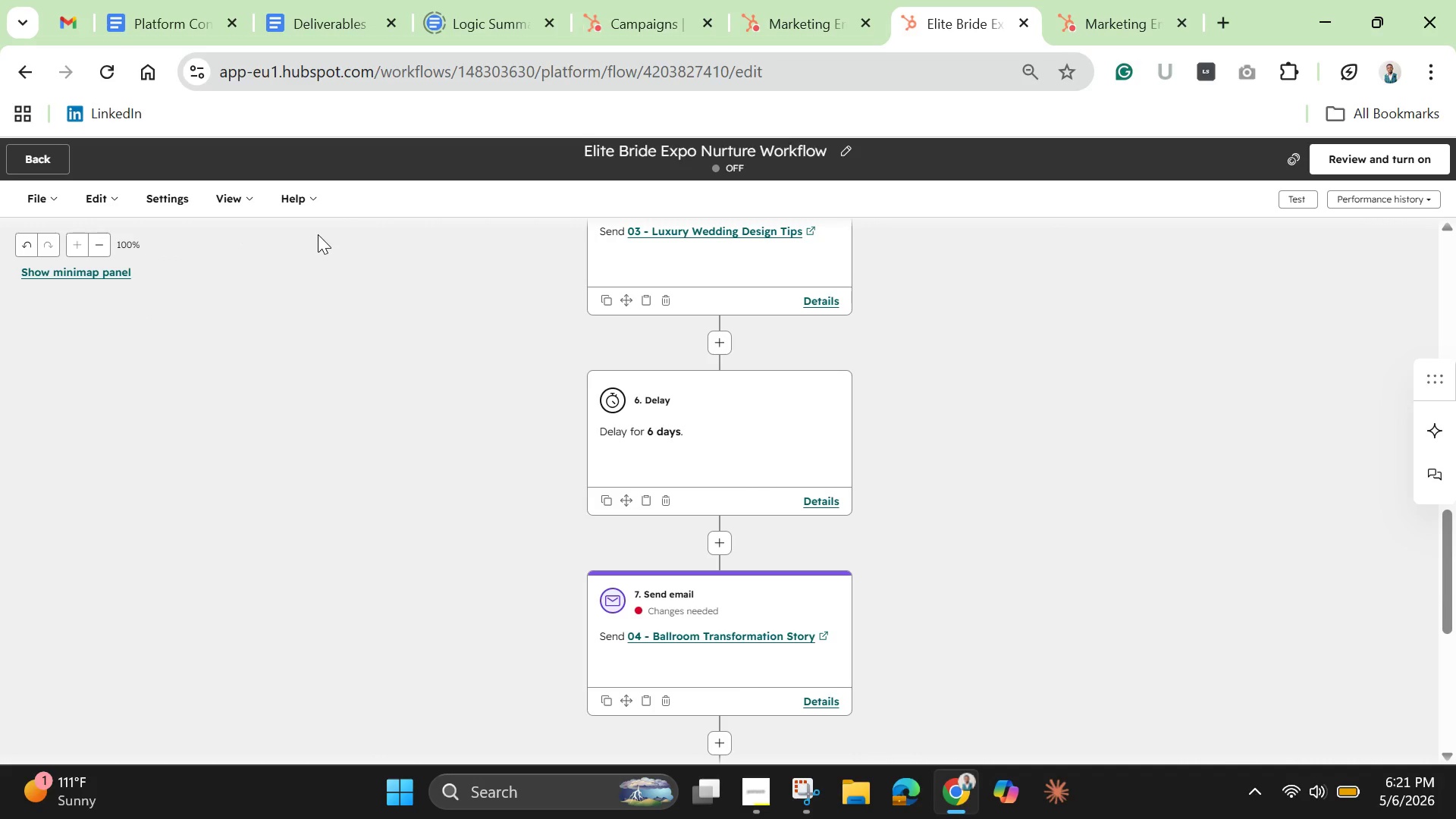 
left_click([686, 607])
 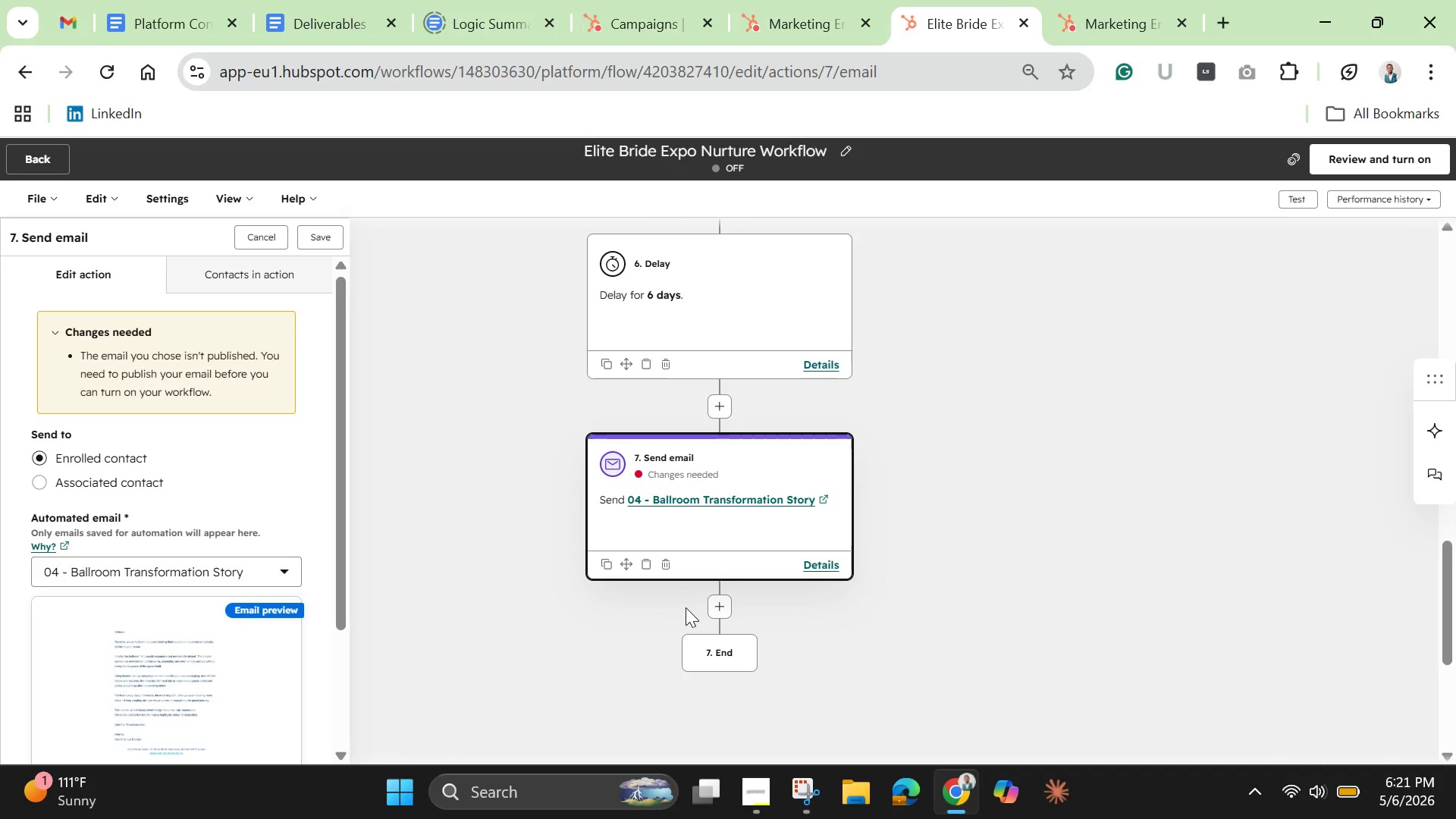 
wait(9.97)
 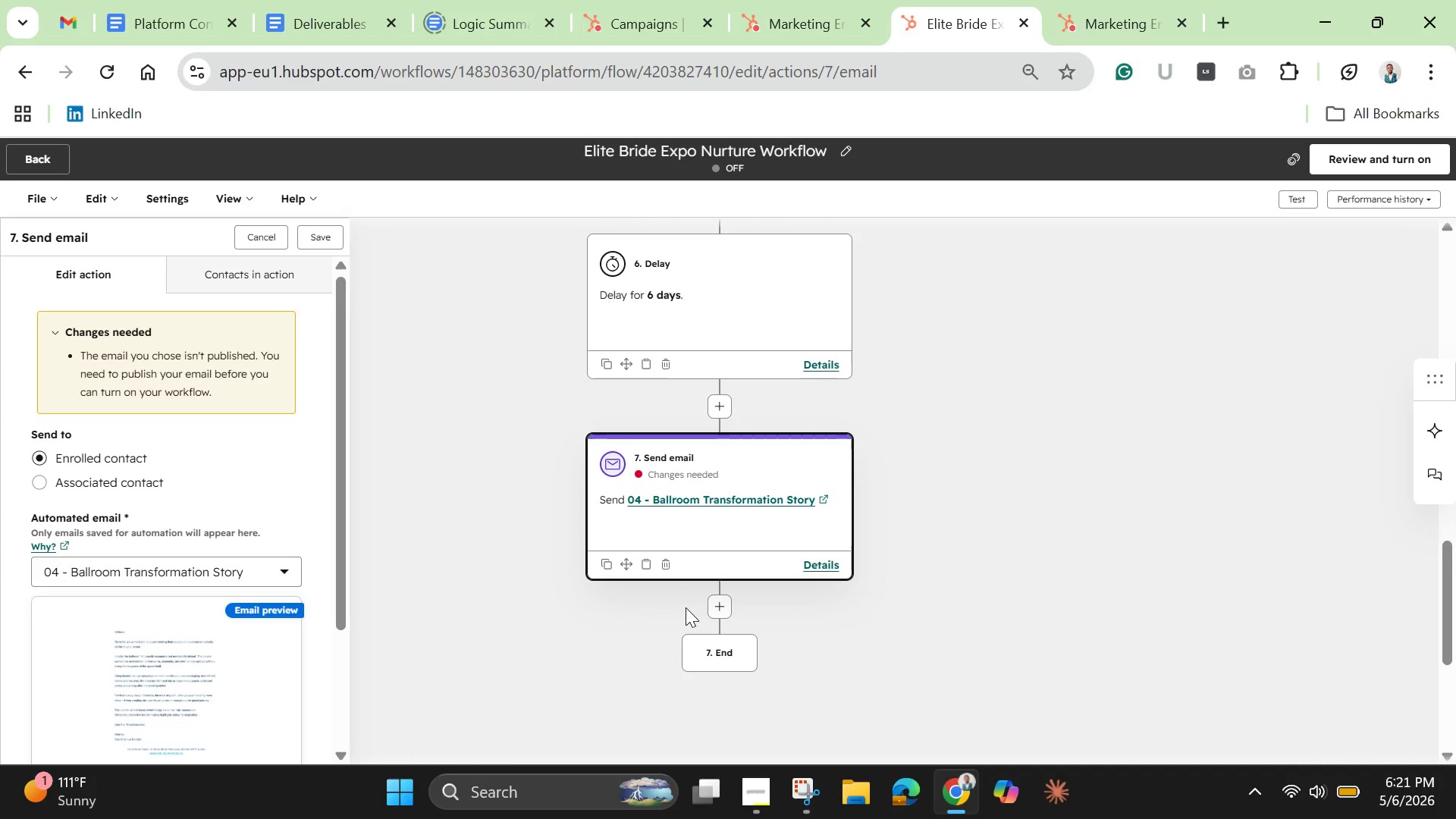 
left_click([1114, 14])
 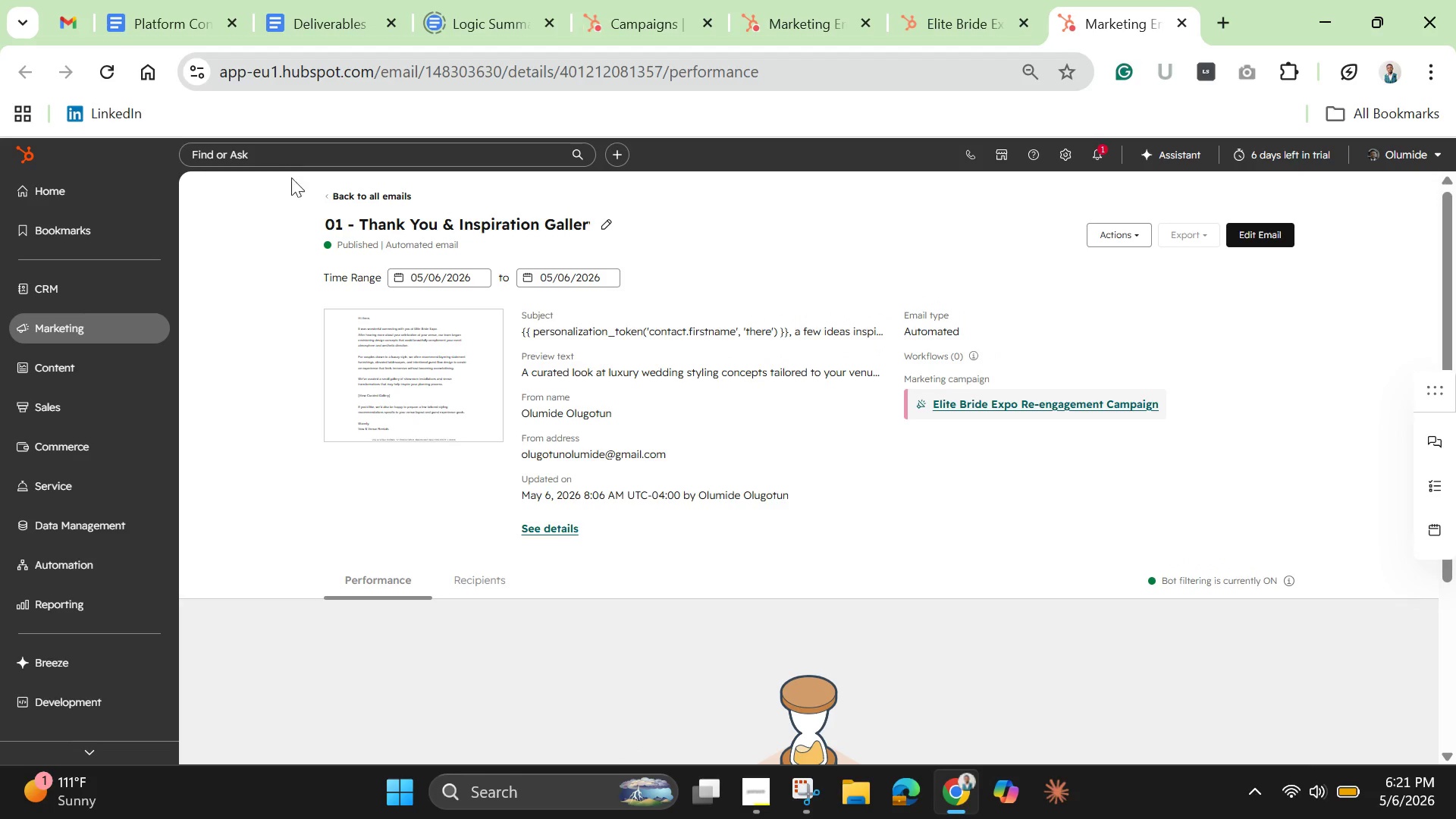 
left_click([369, 191])
 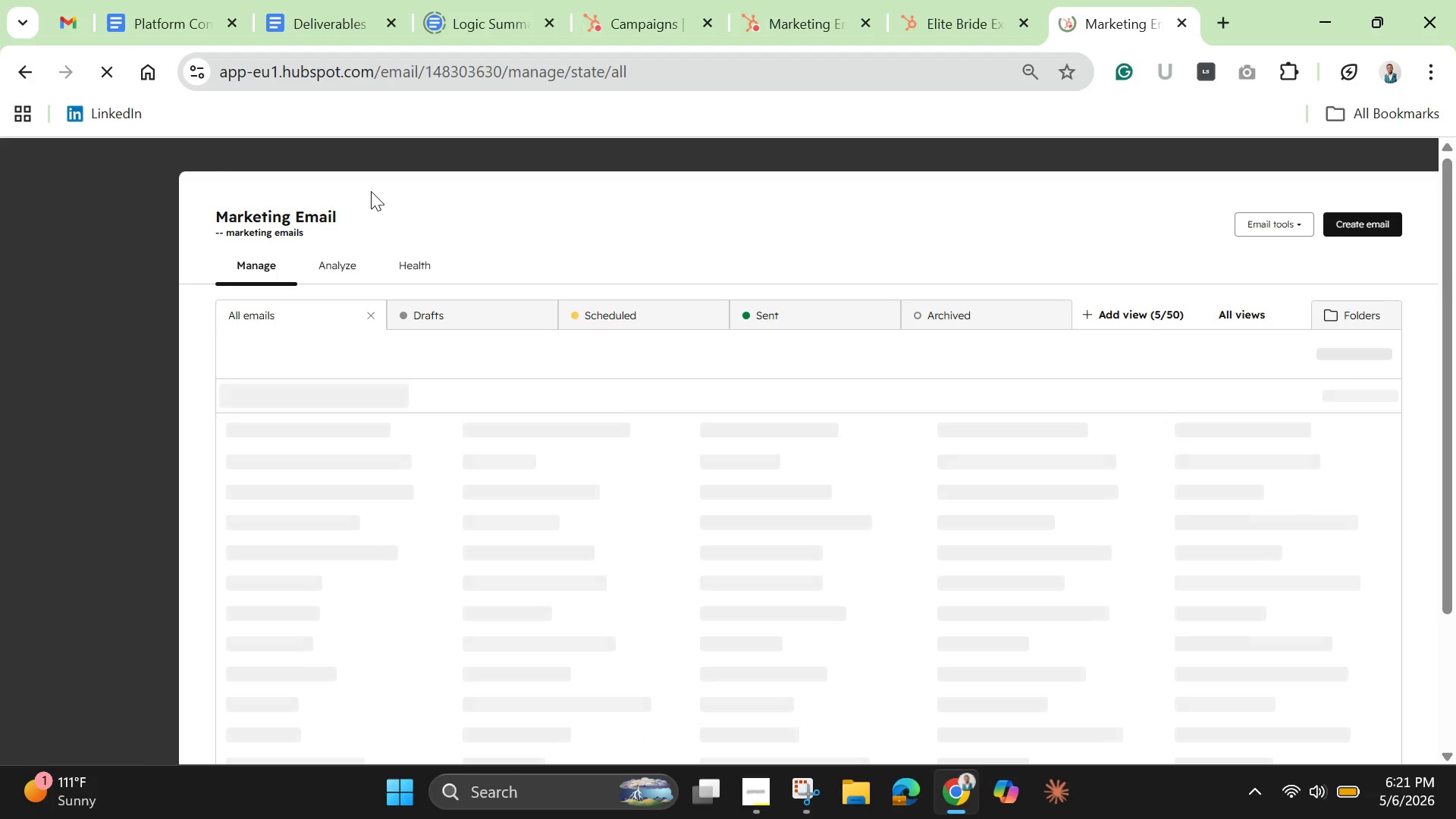 
wait(9.62)
 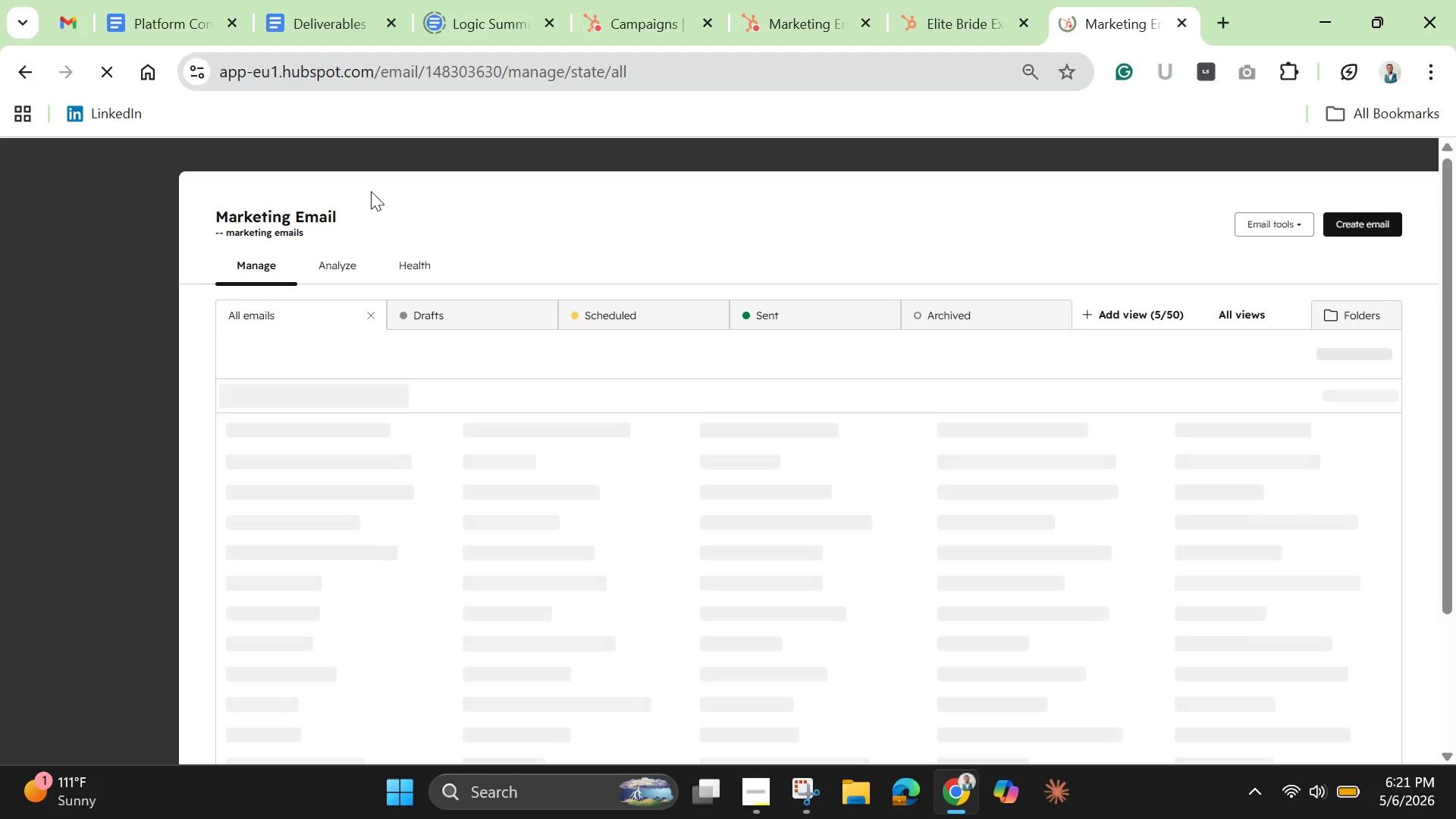 
left_click([382, 625])
 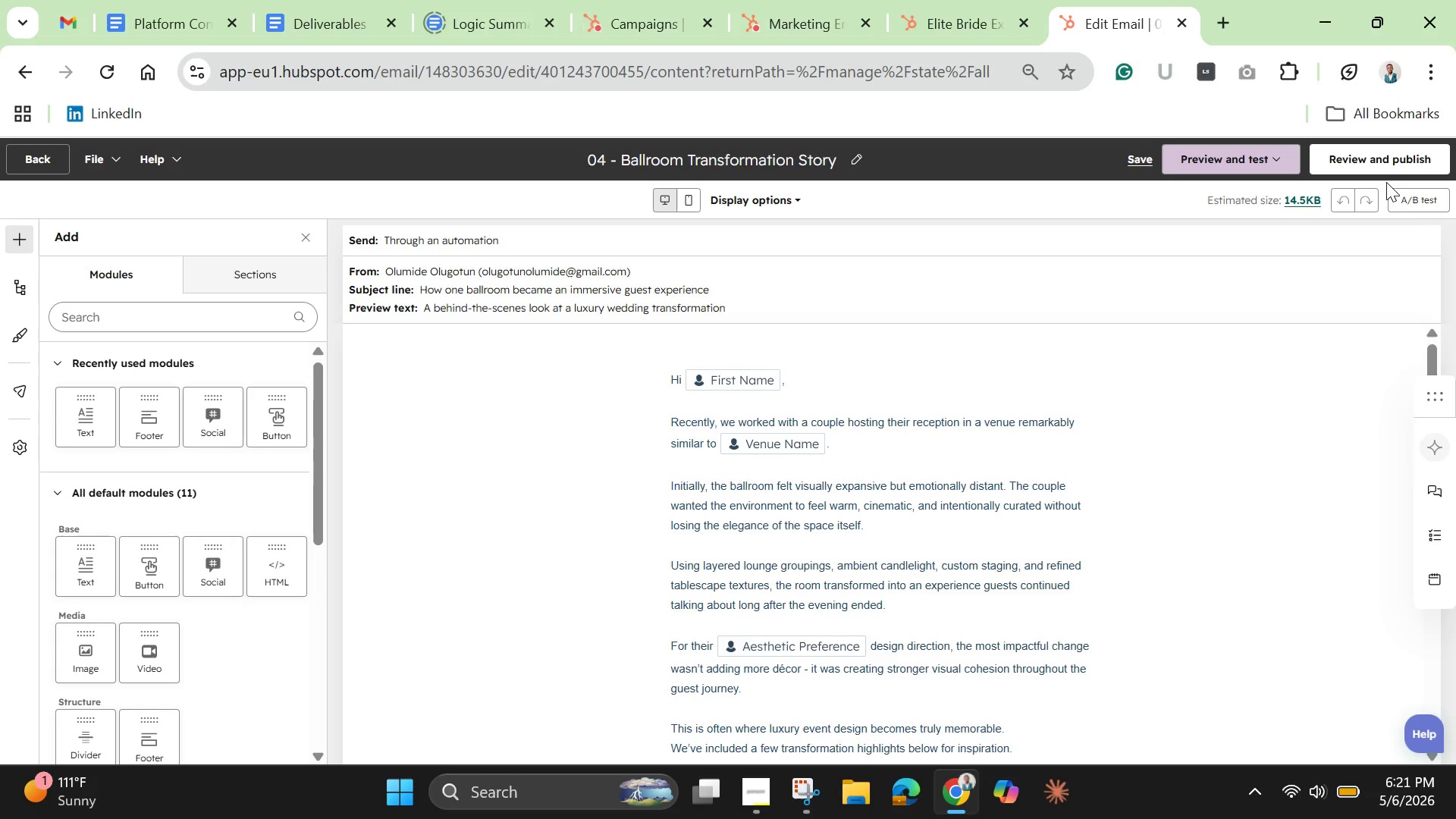 
wait(16.48)
 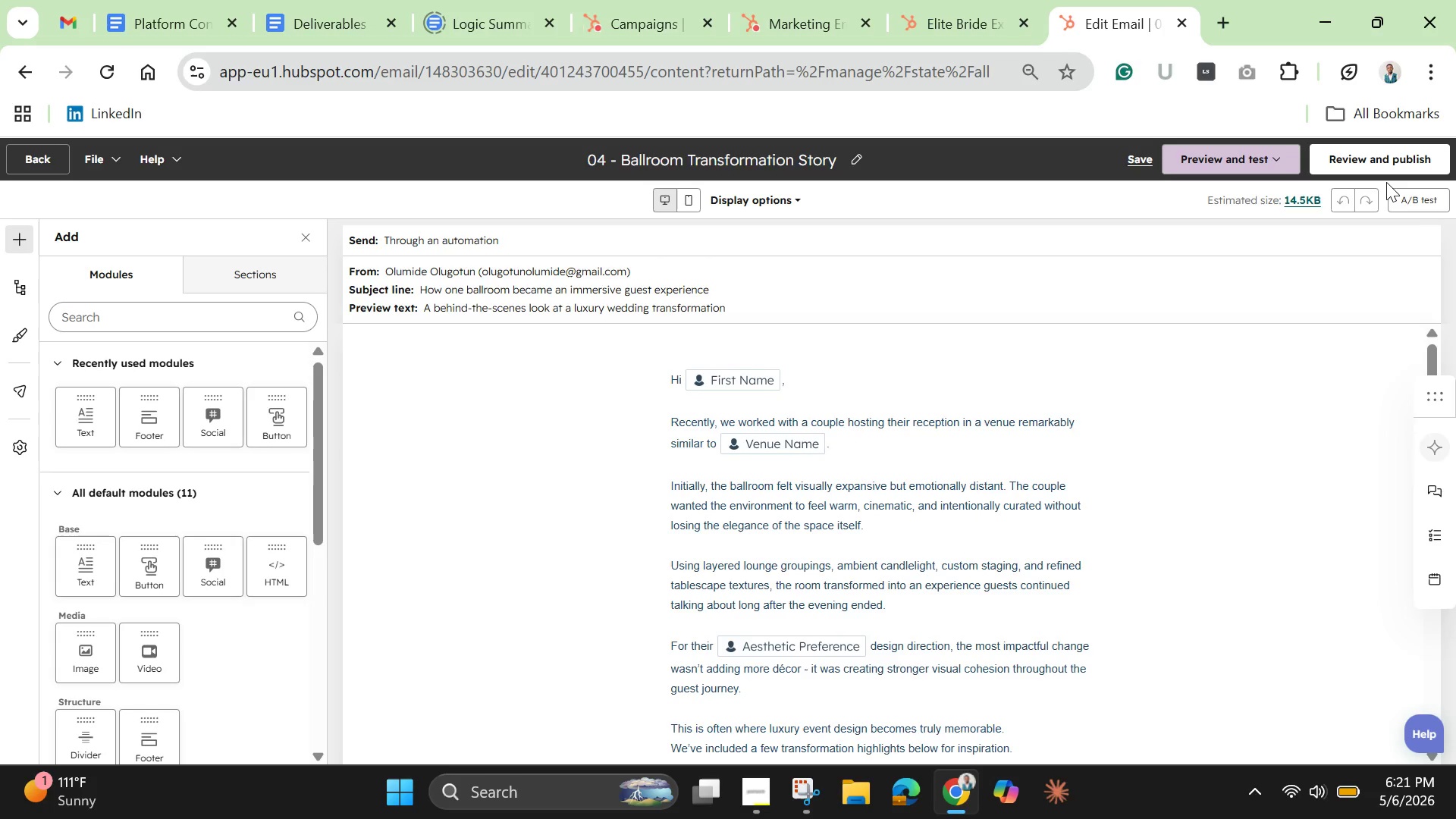 
left_click([1383, 160])
 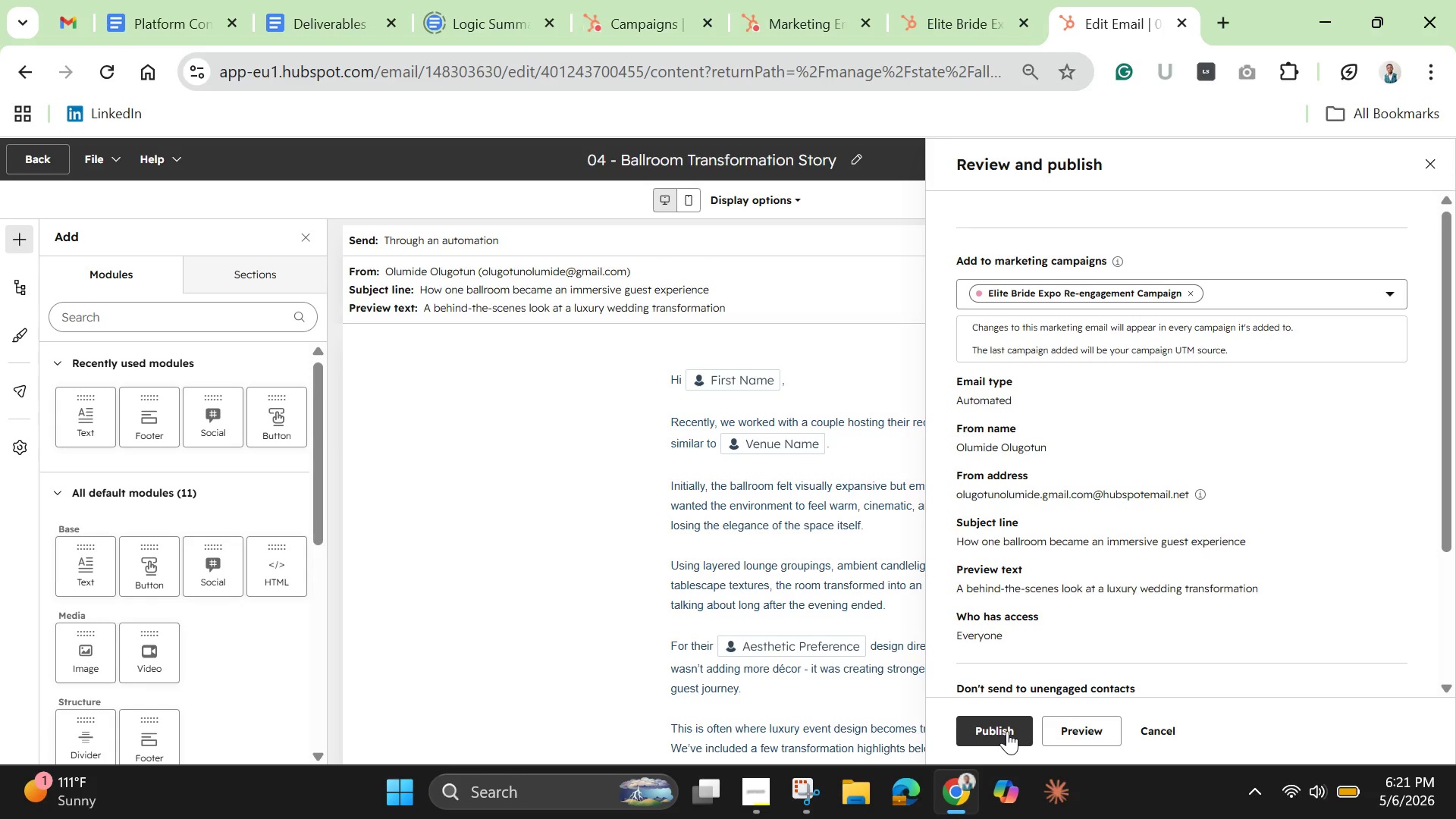 
wait(5.49)
 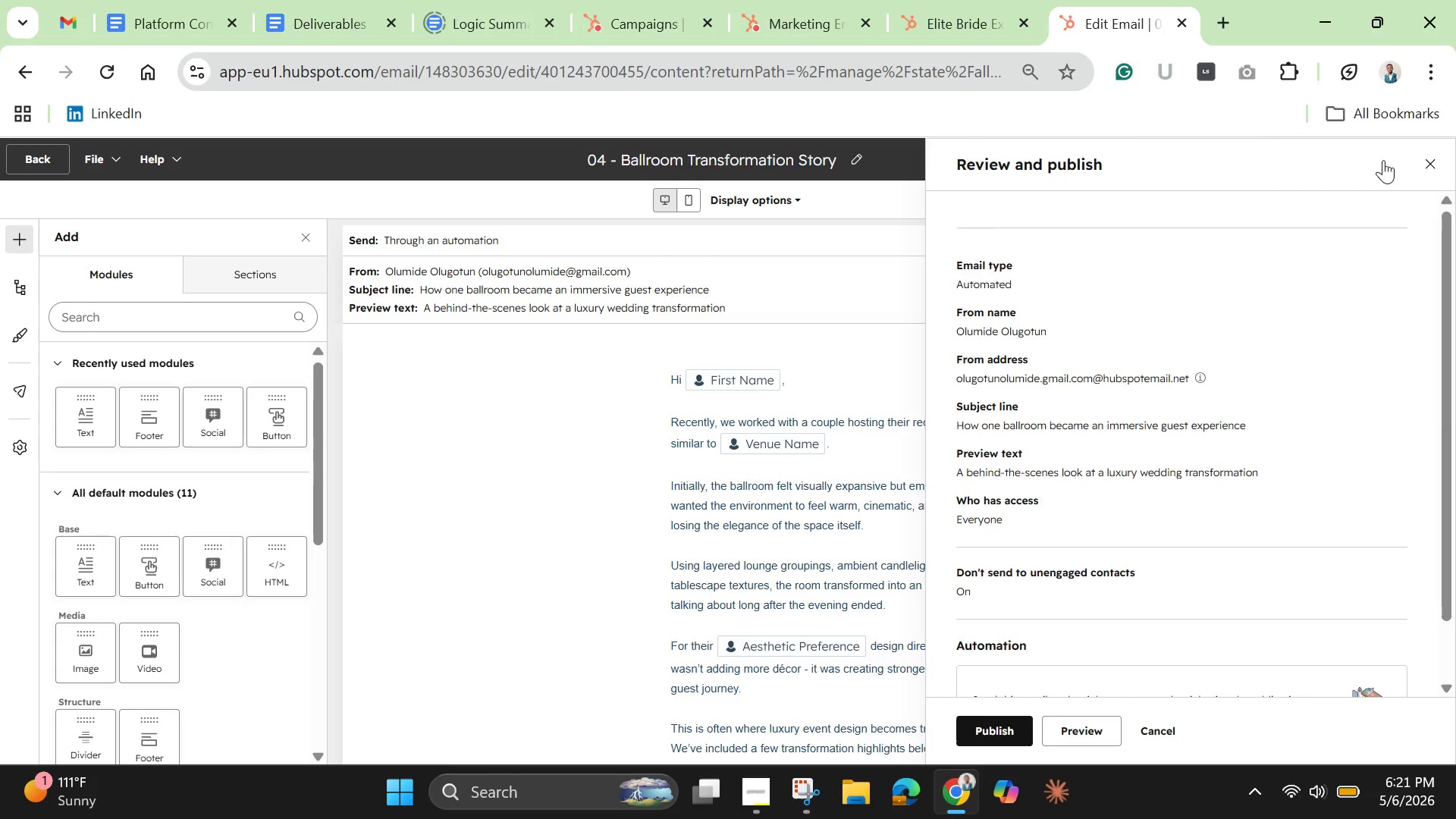 
left_click([1007, 731])
 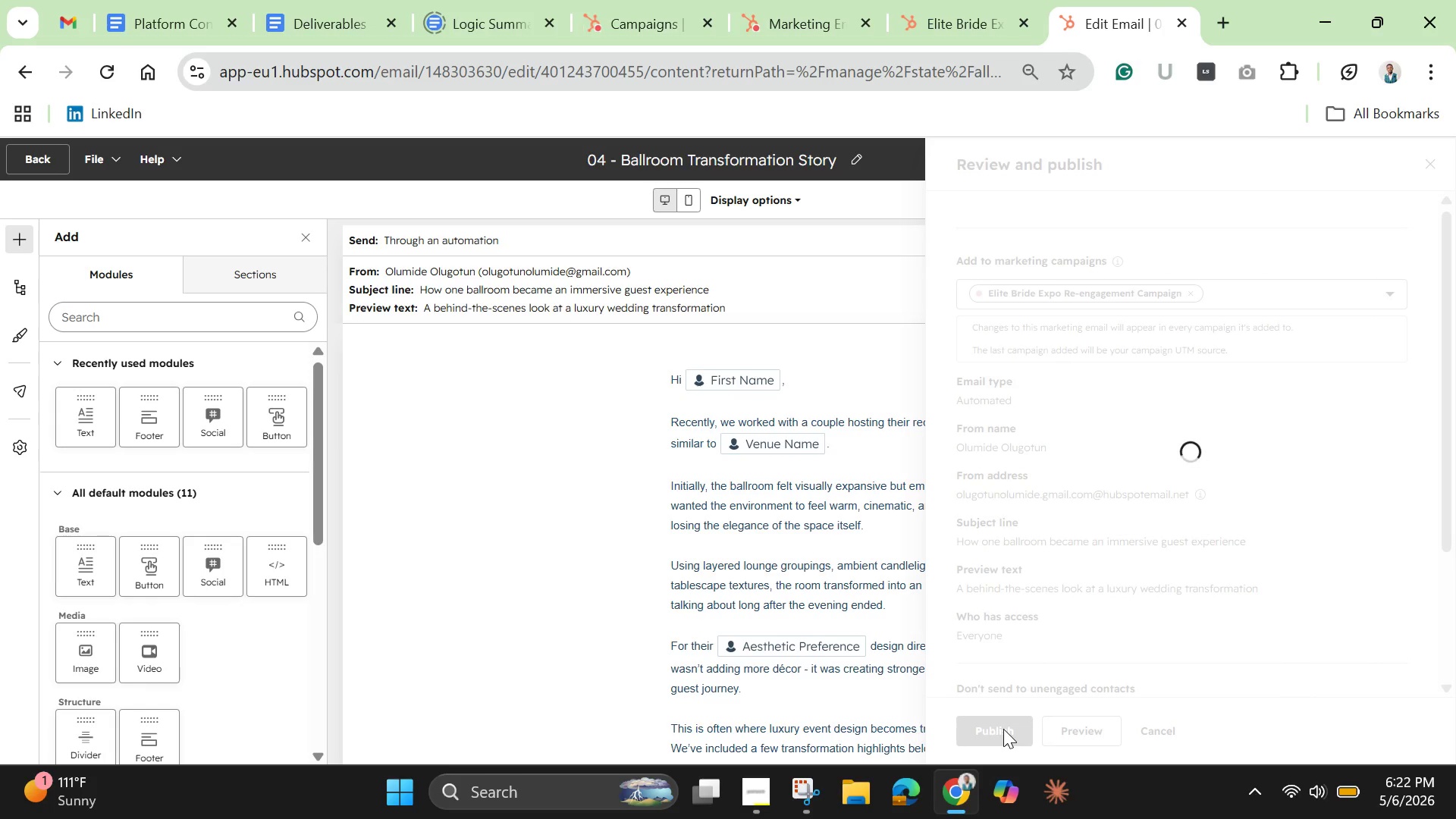 
mouse_move([977, 712])
 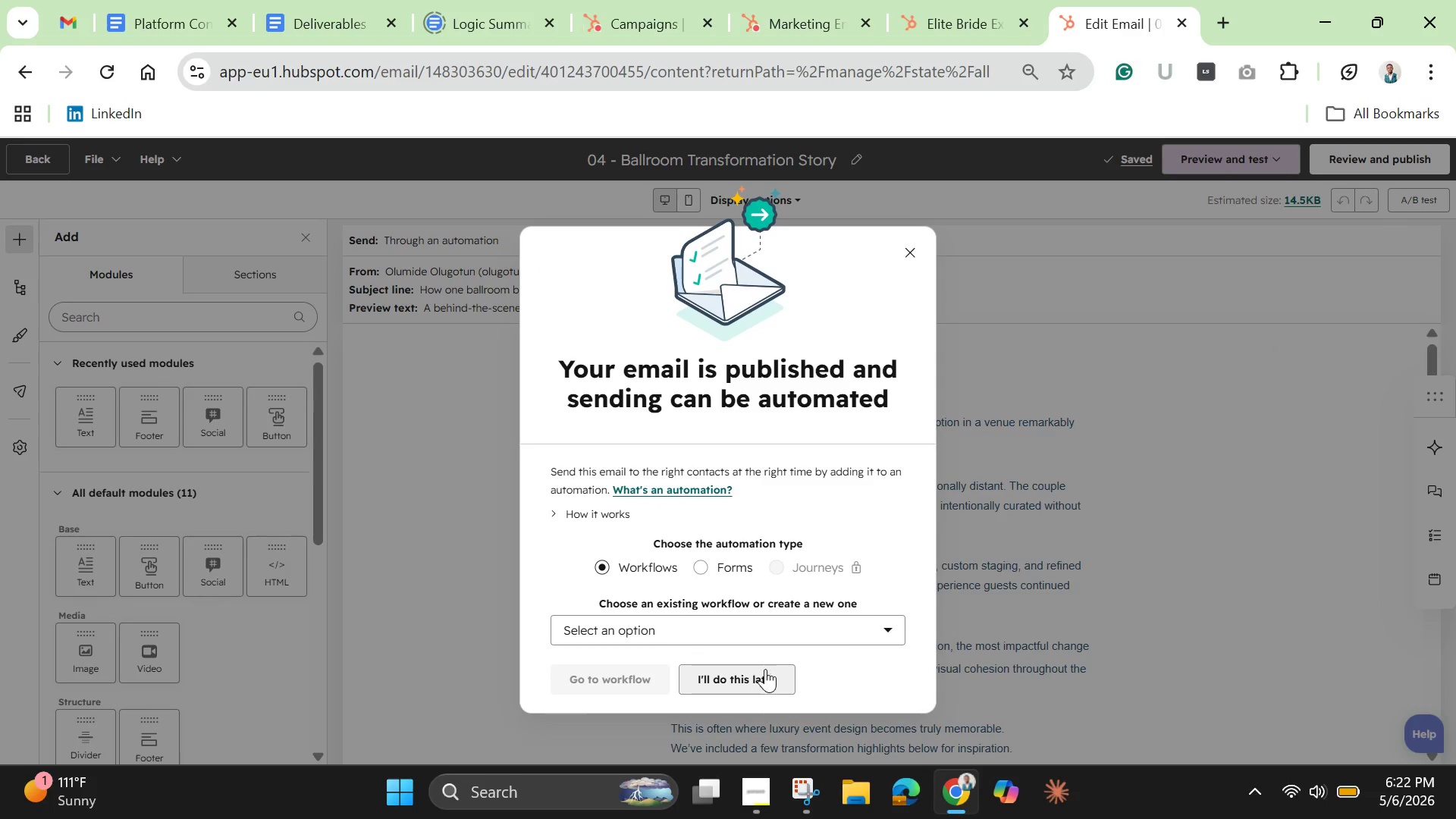 
left_click([764, 667])
 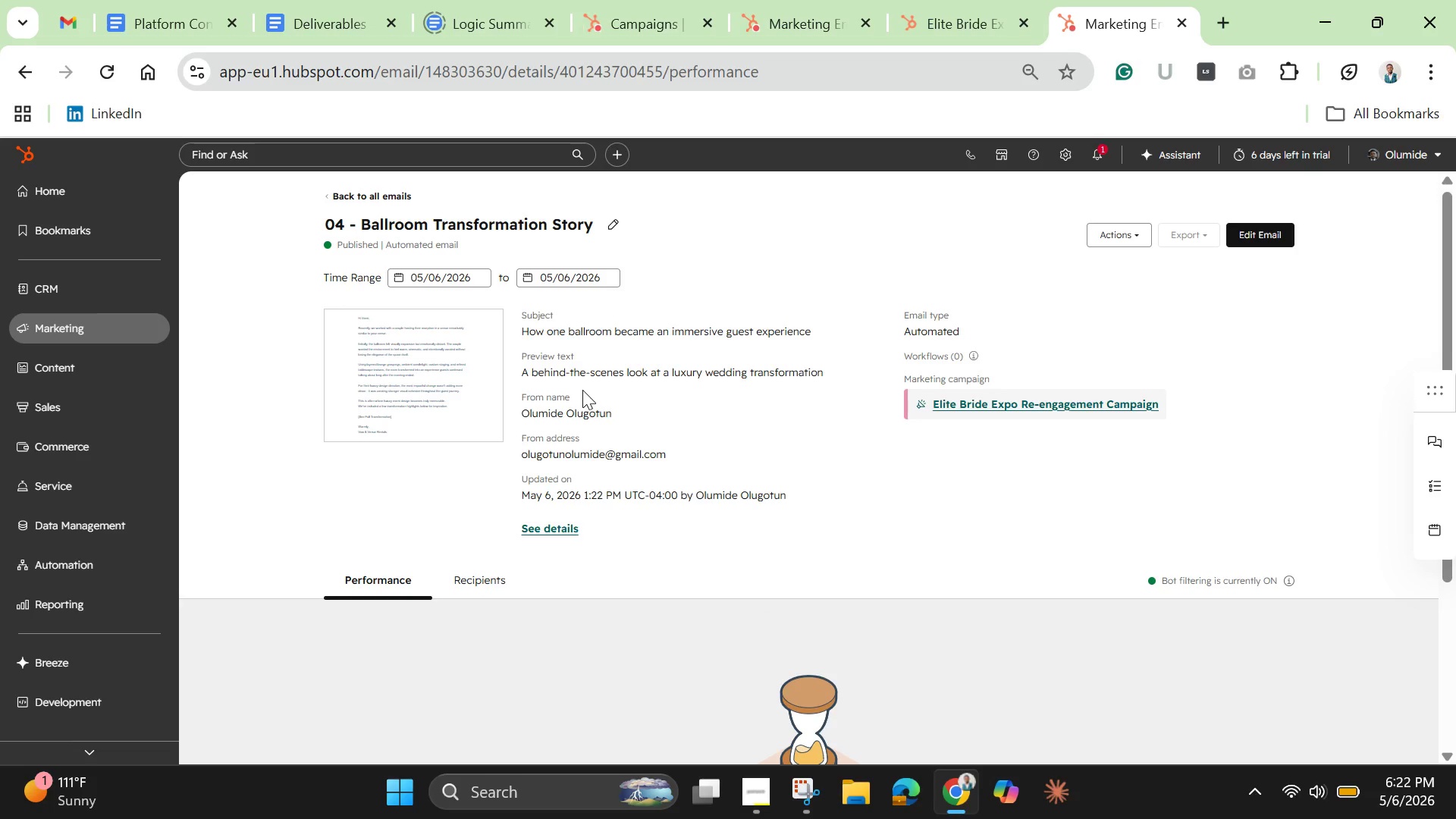 
wait(18.72)
 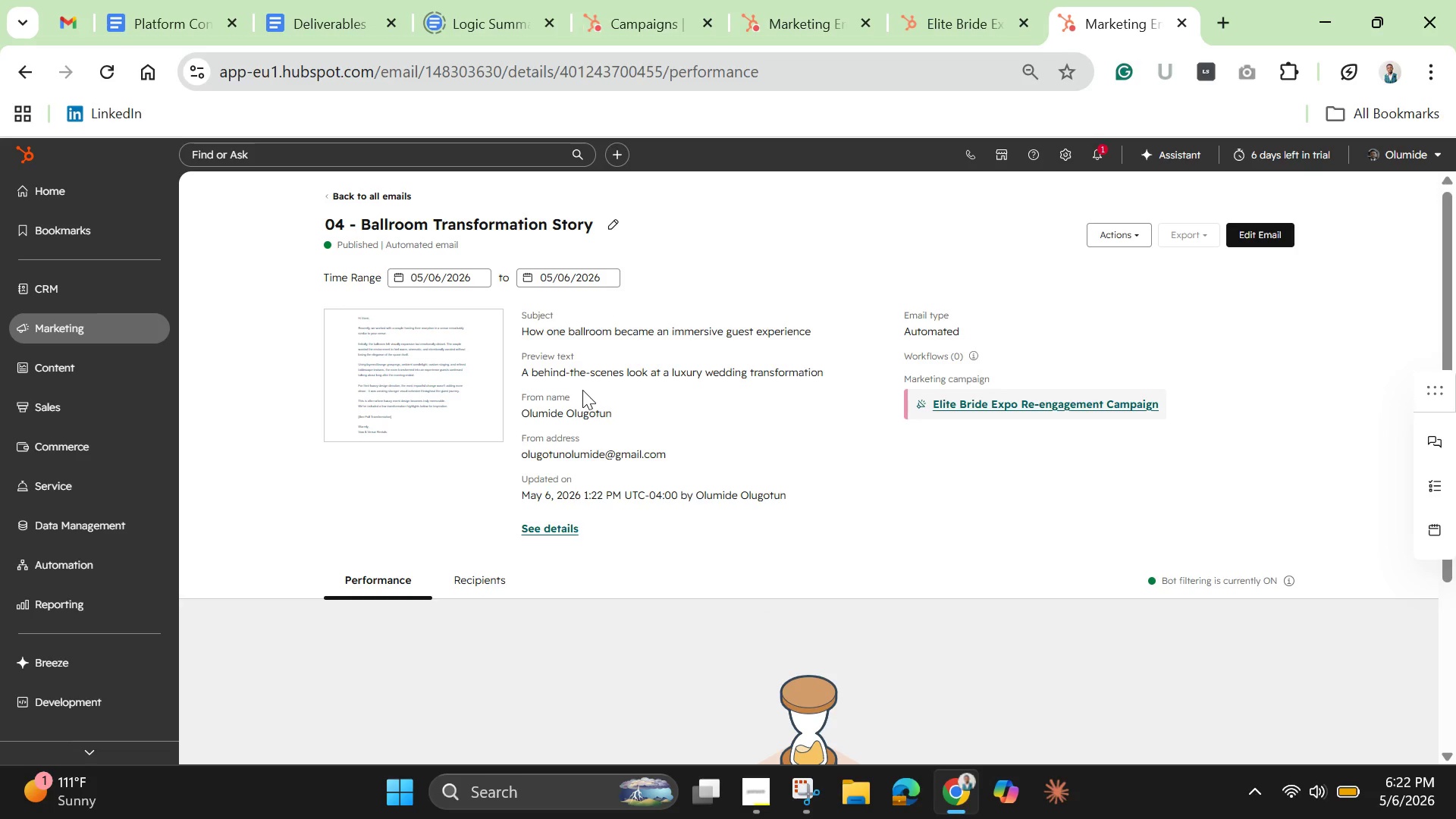 
left_click([394, 194])
 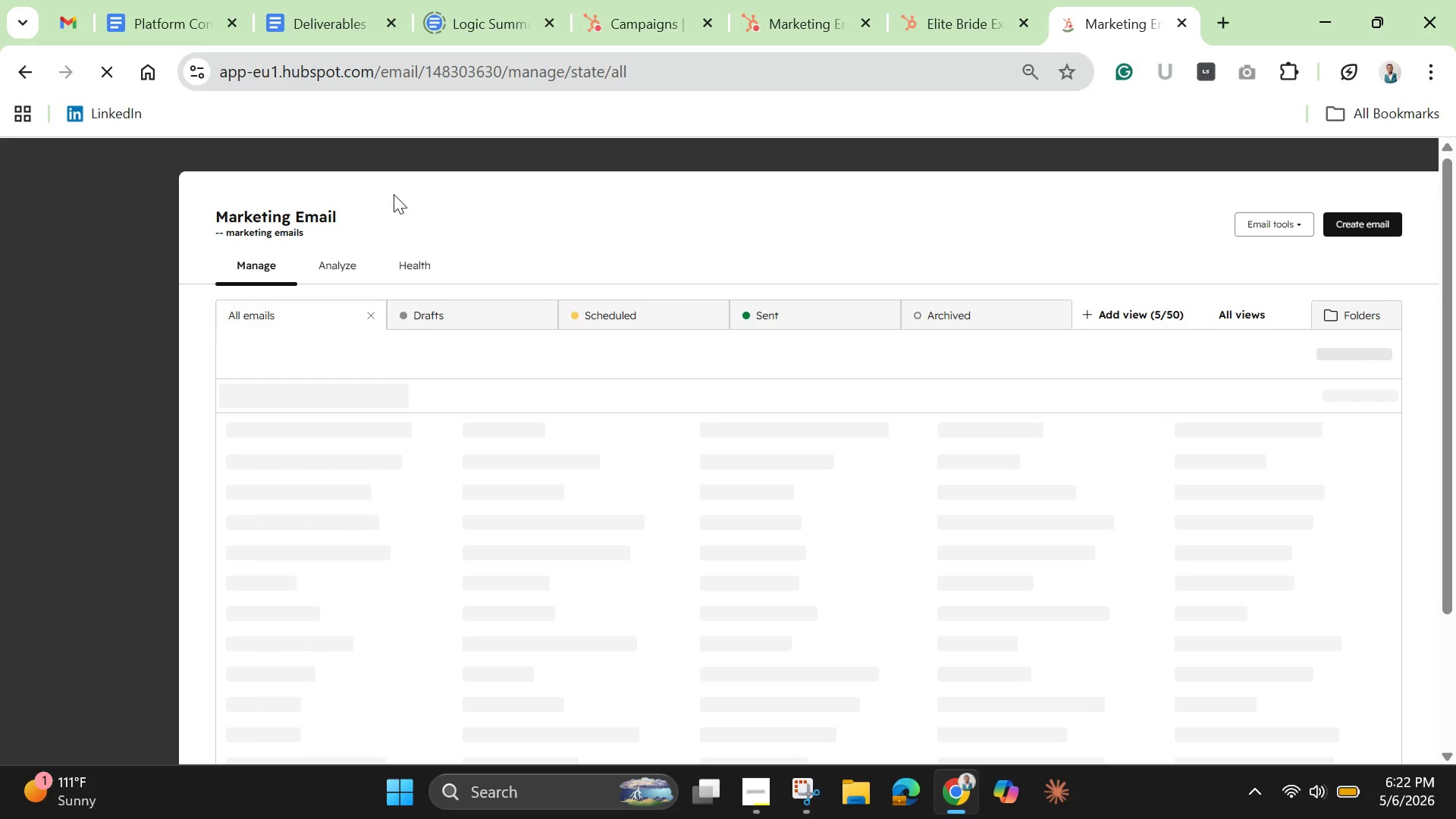 
wait(8.81)
 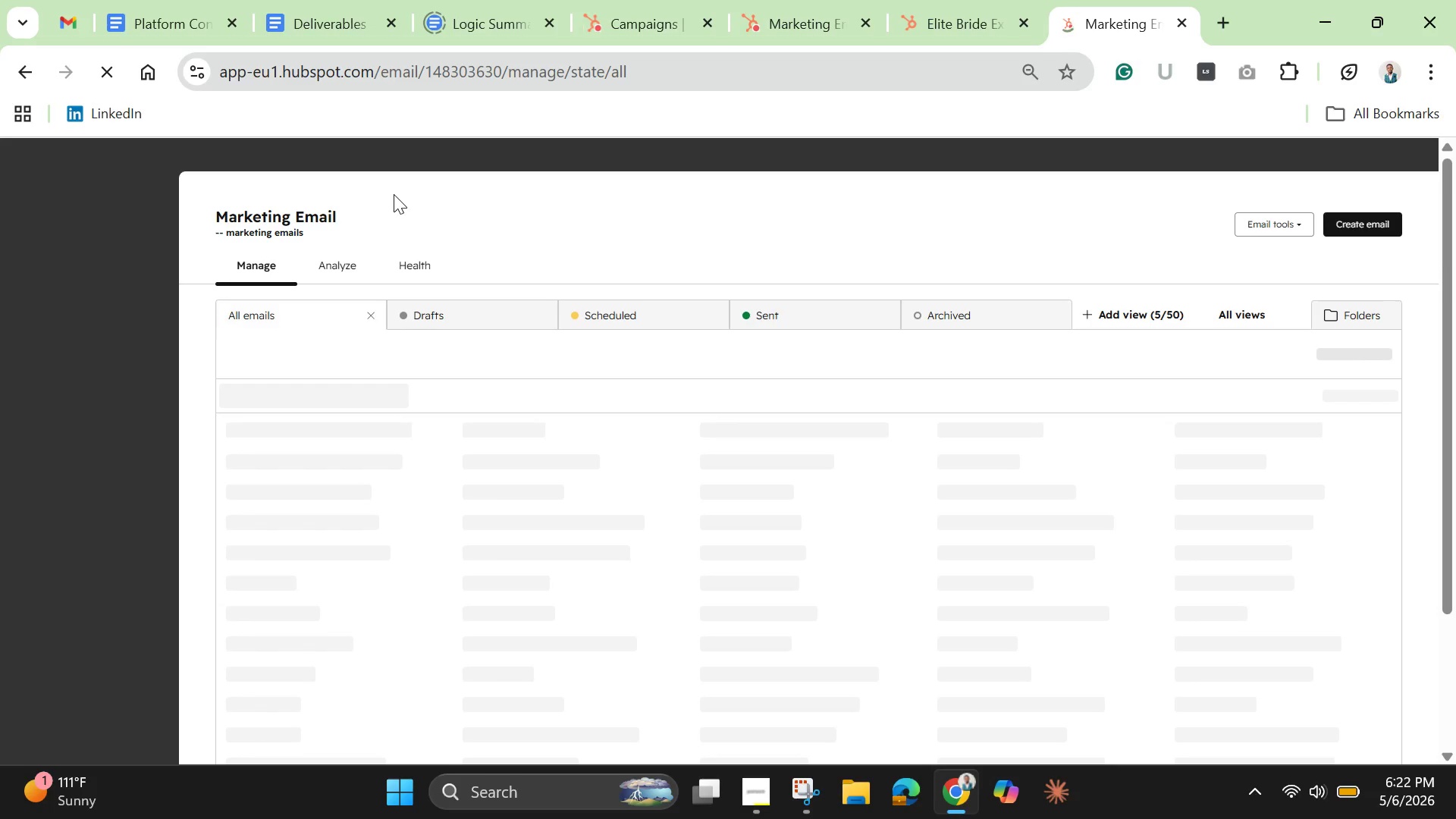 
left_click([394, 621])
 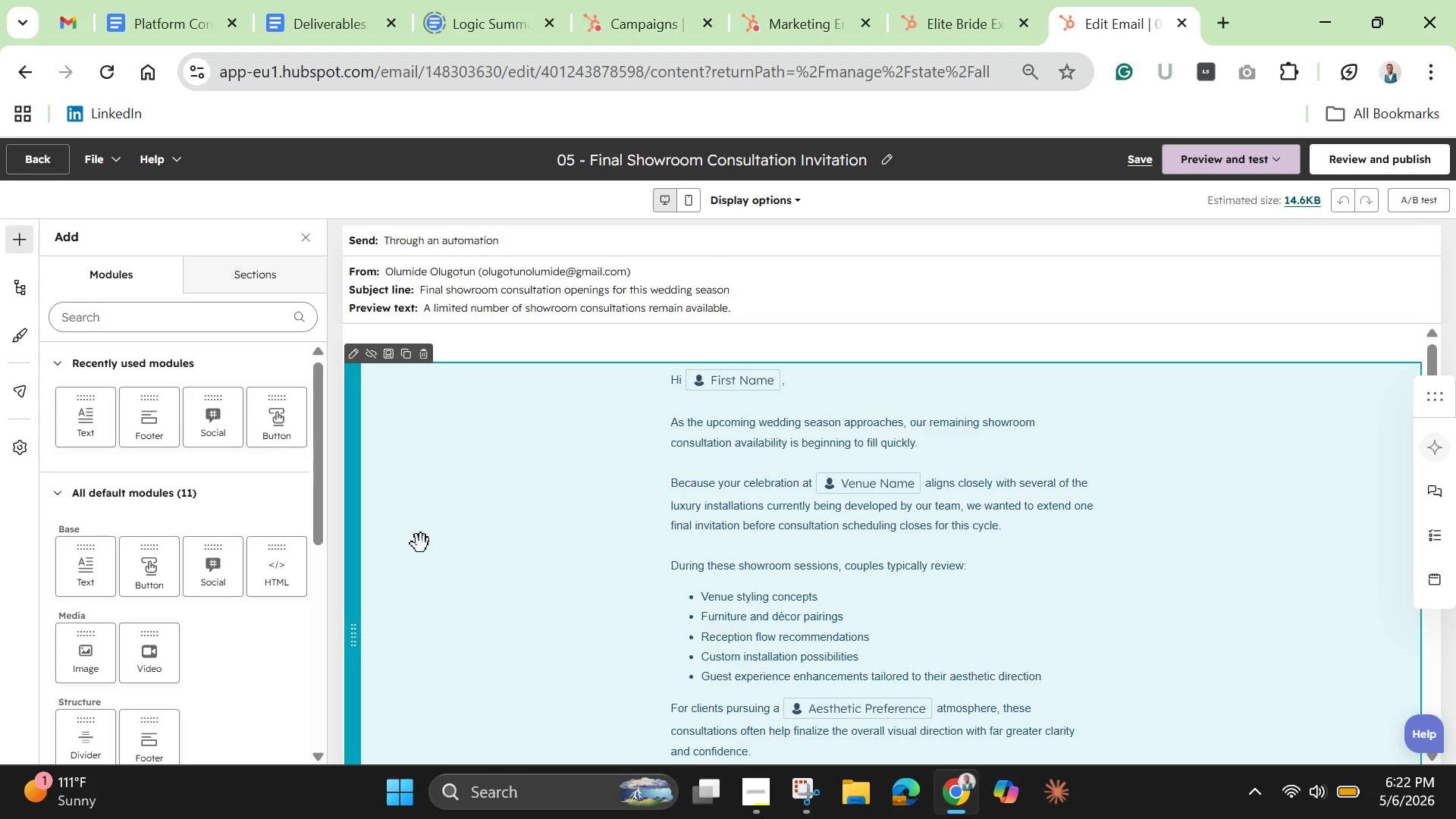 
wait(12.59)
 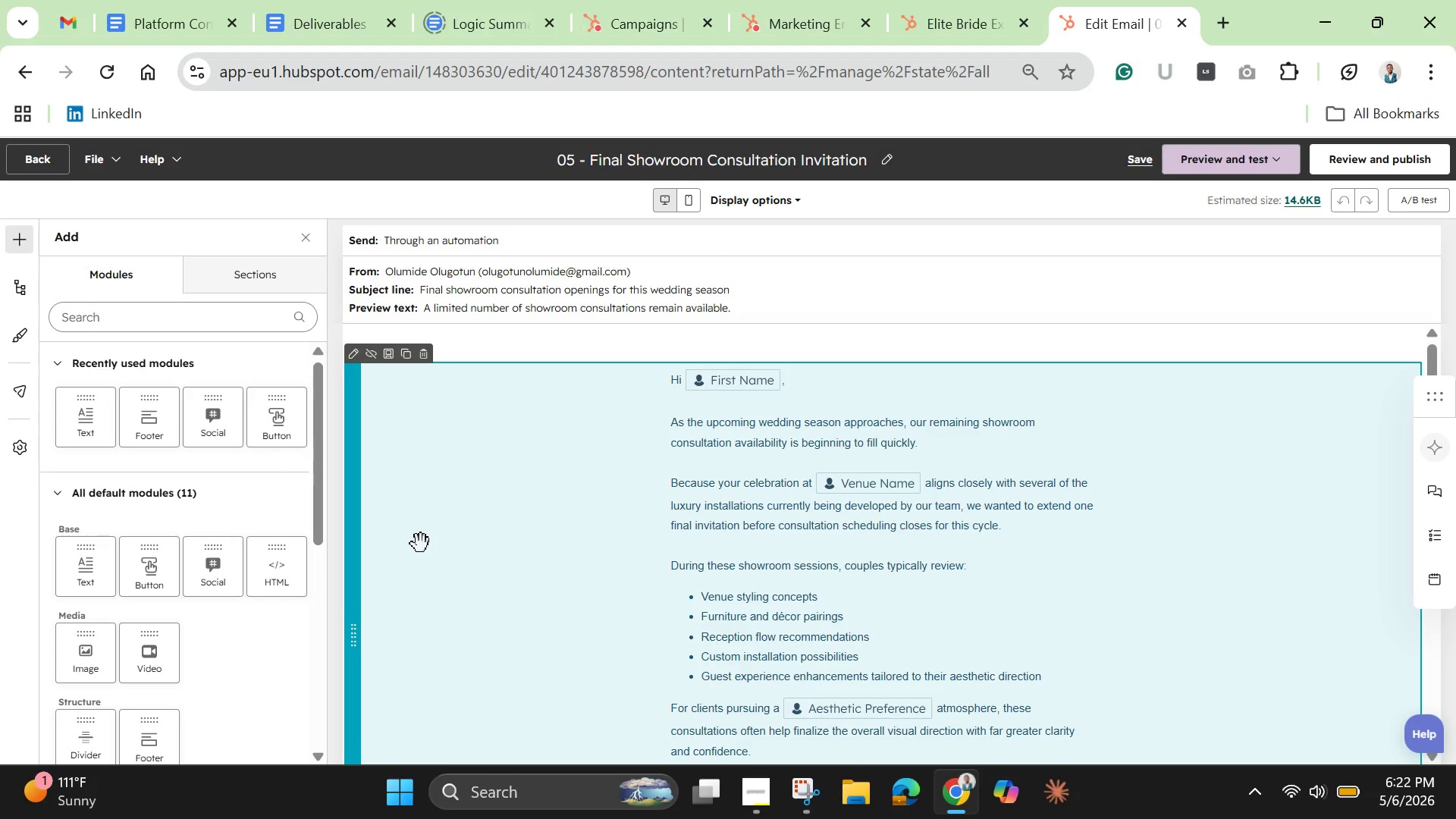 
mouse_move([1345, 165])
 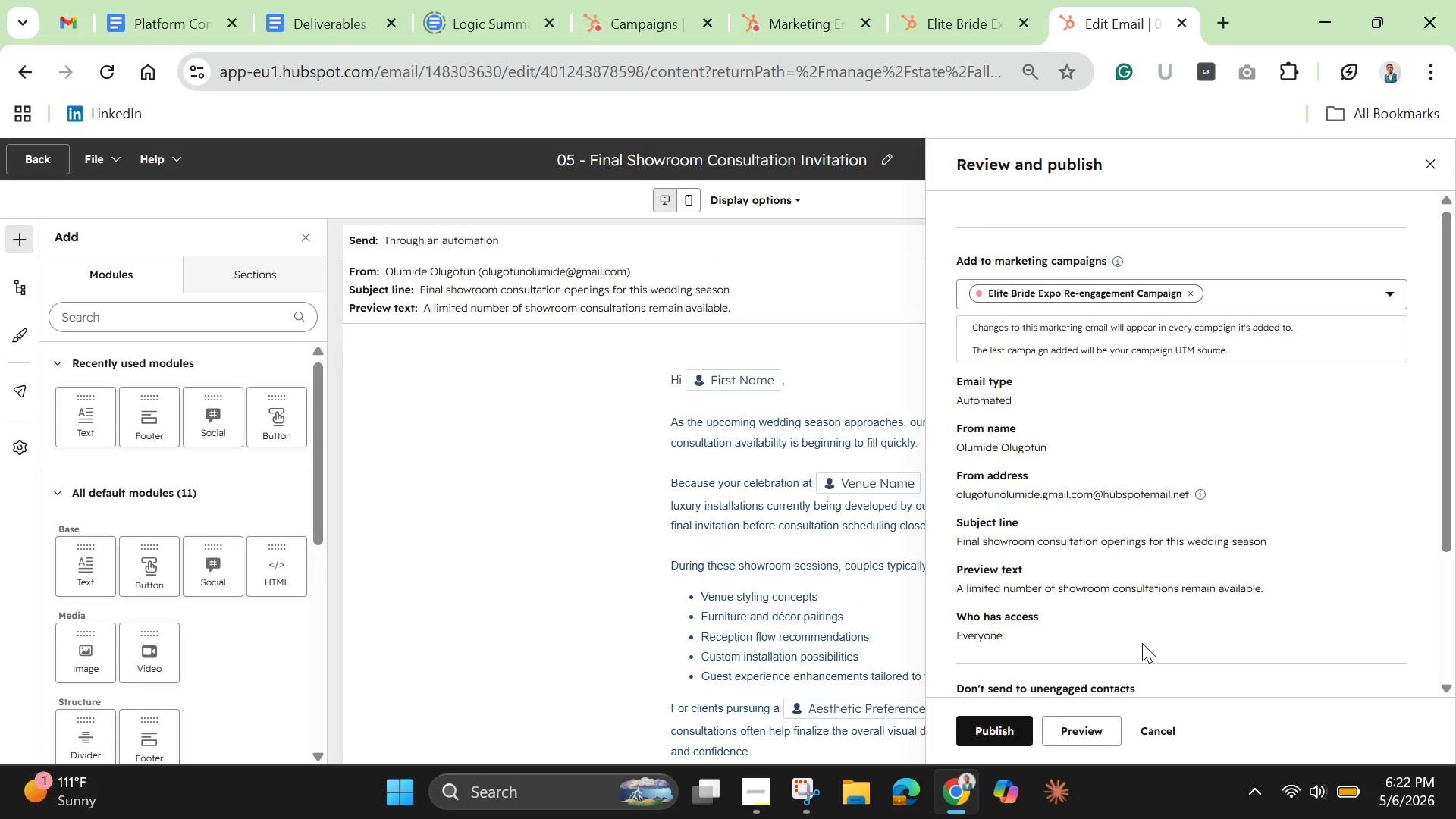 
left_click([993, 729])
 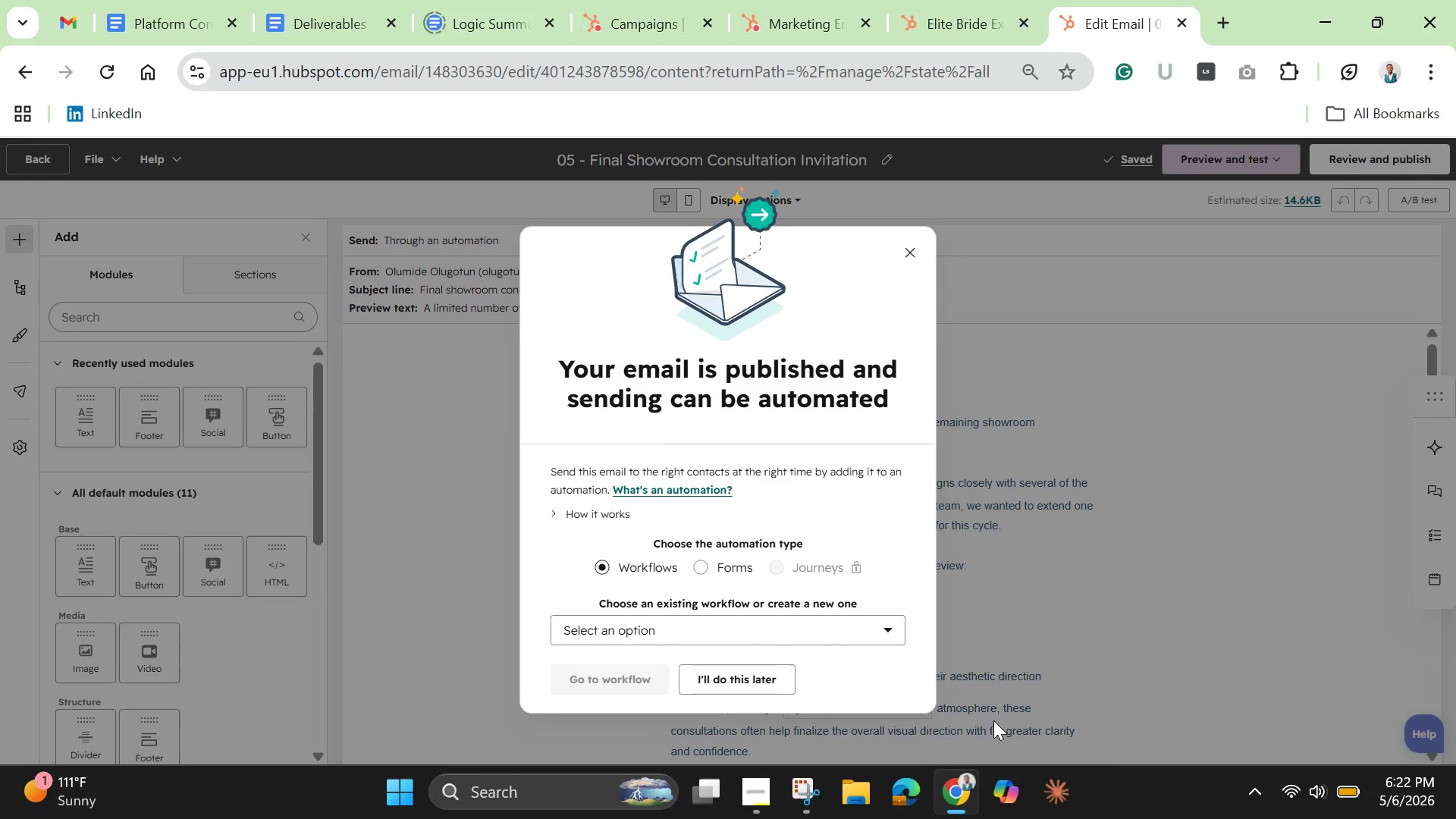 
wait(6.89)
 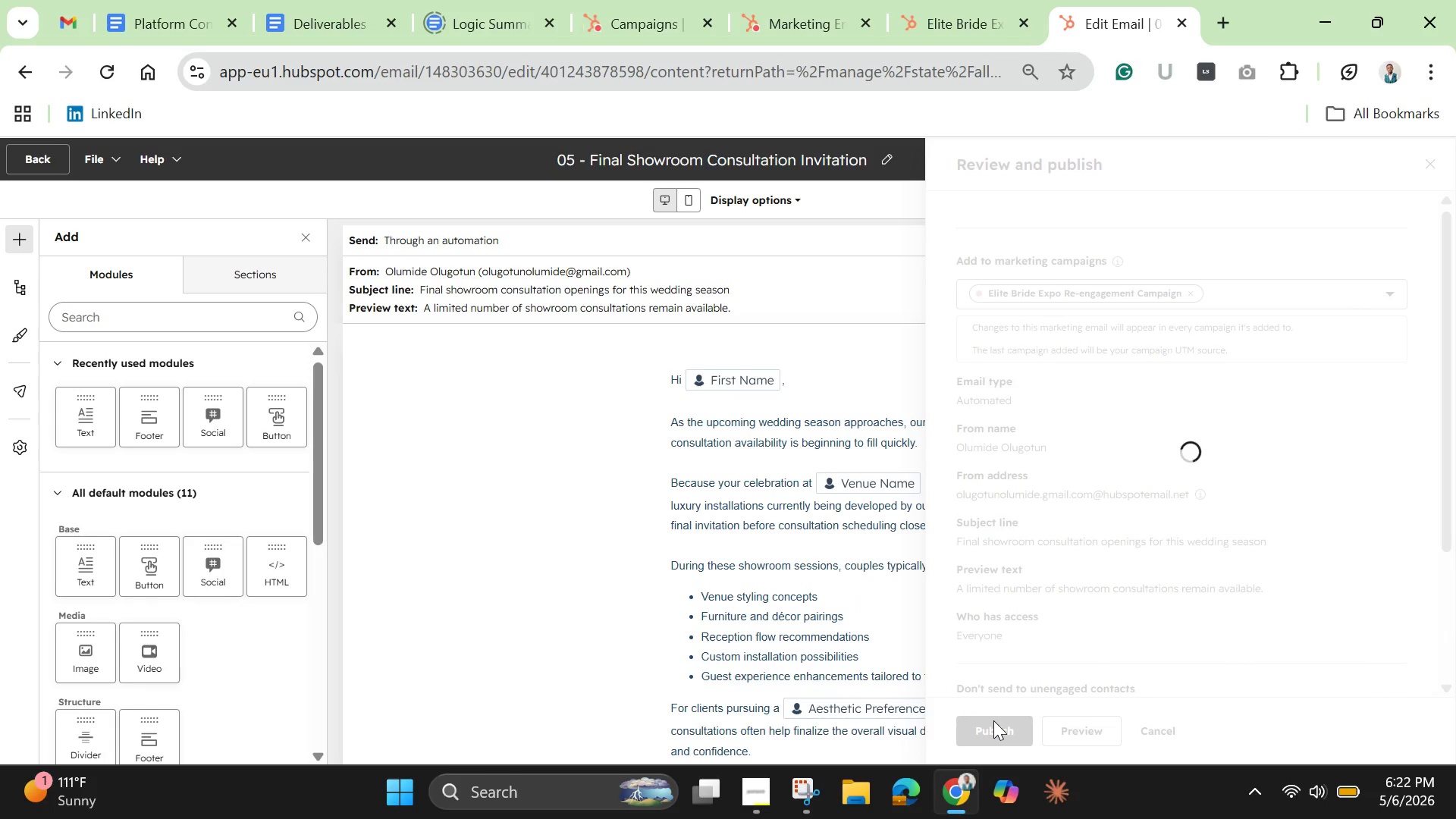 
left_click([749, 679])
 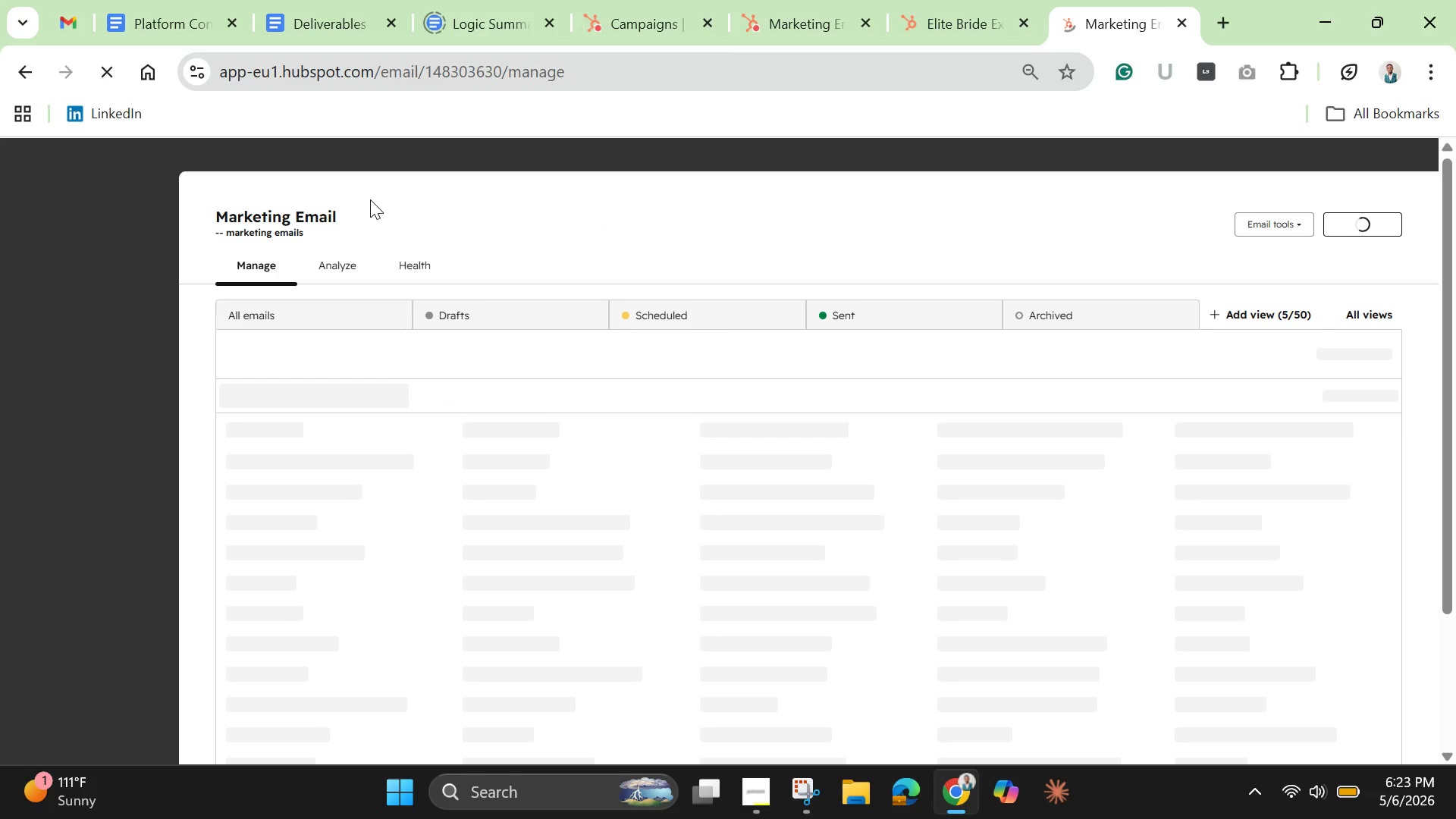 
wait(41.61)
 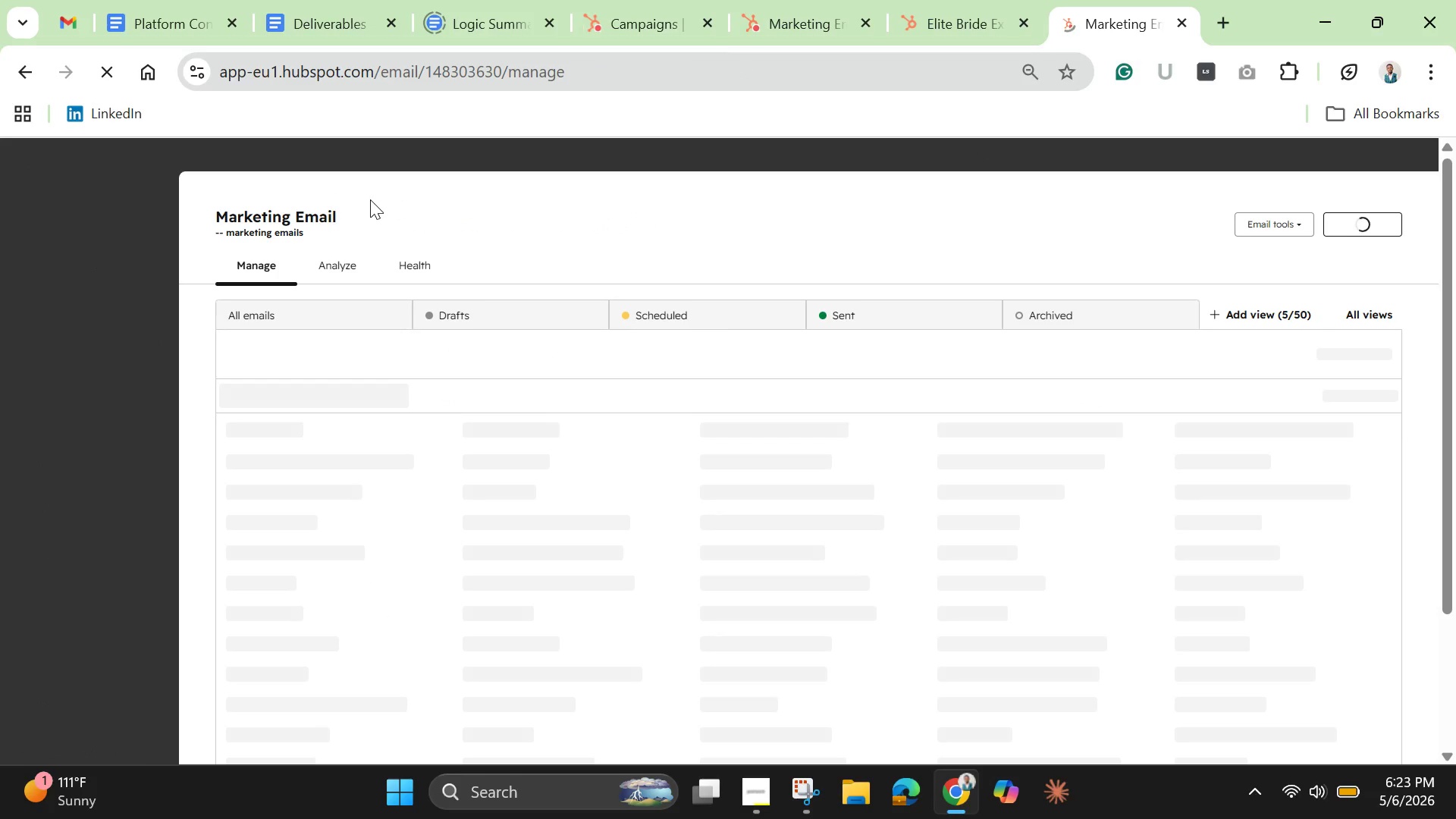 
left_click([955, 15])
 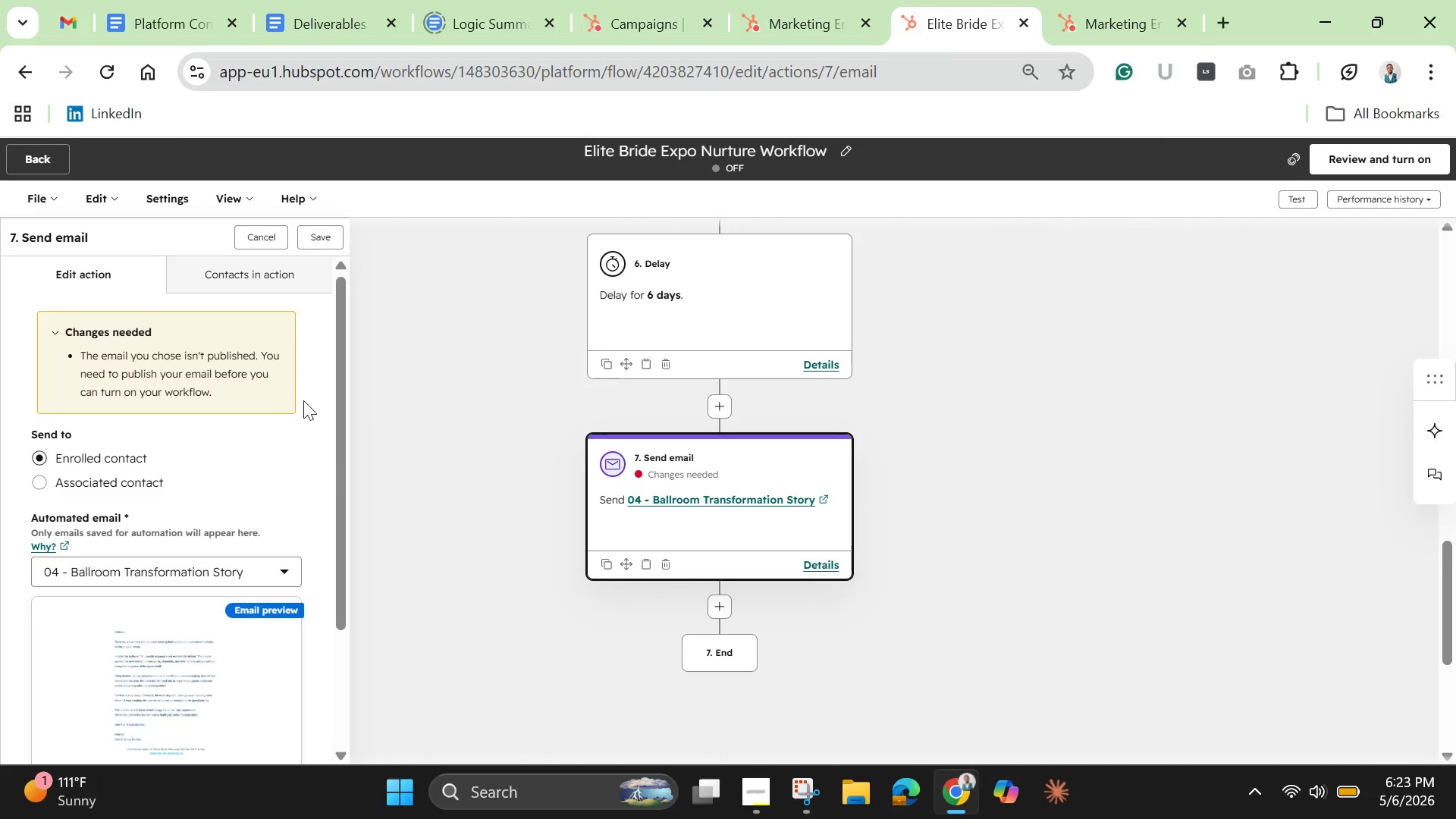 
left_click([318, 237])
 